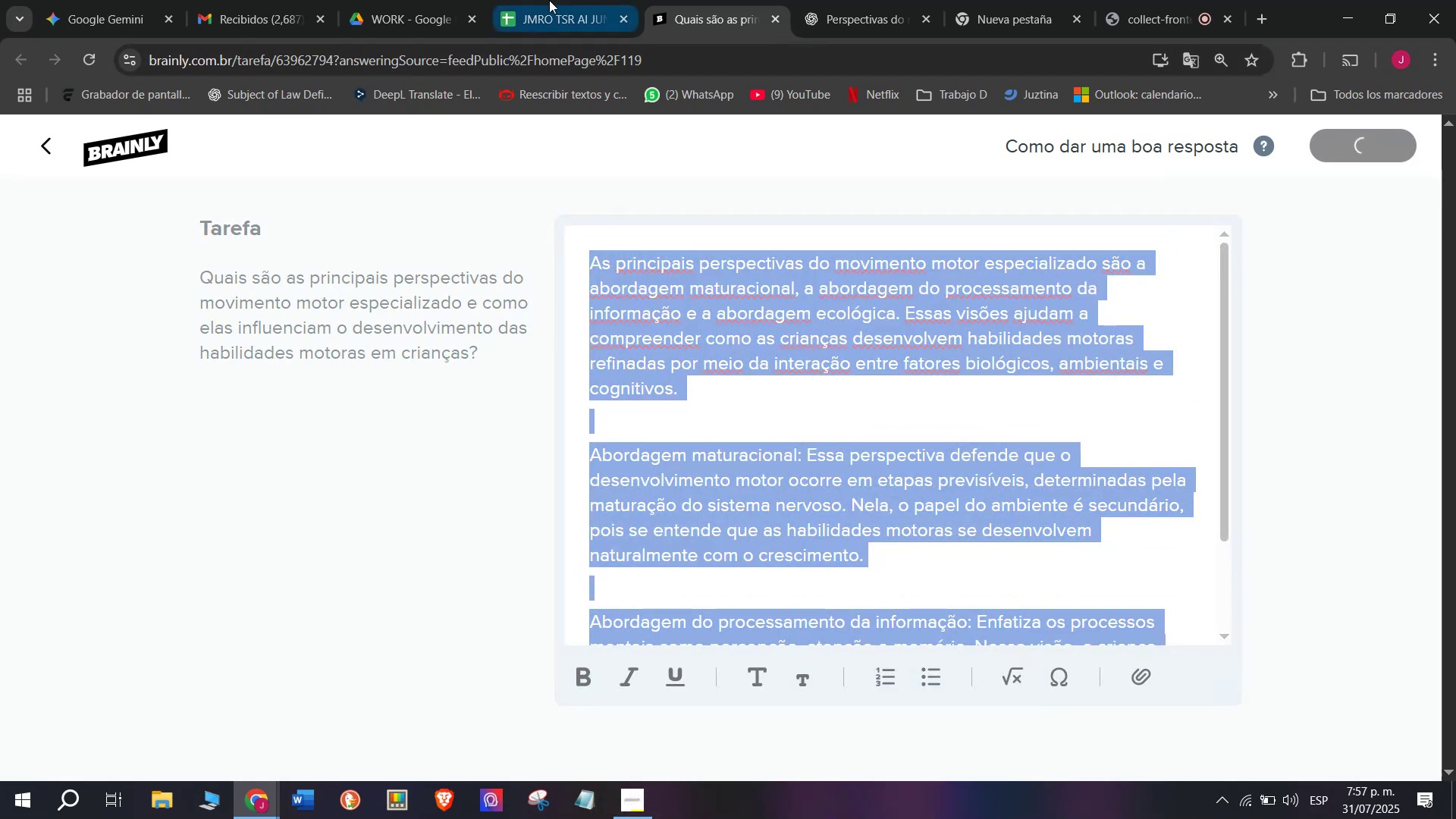 
left_click([549, 0])
 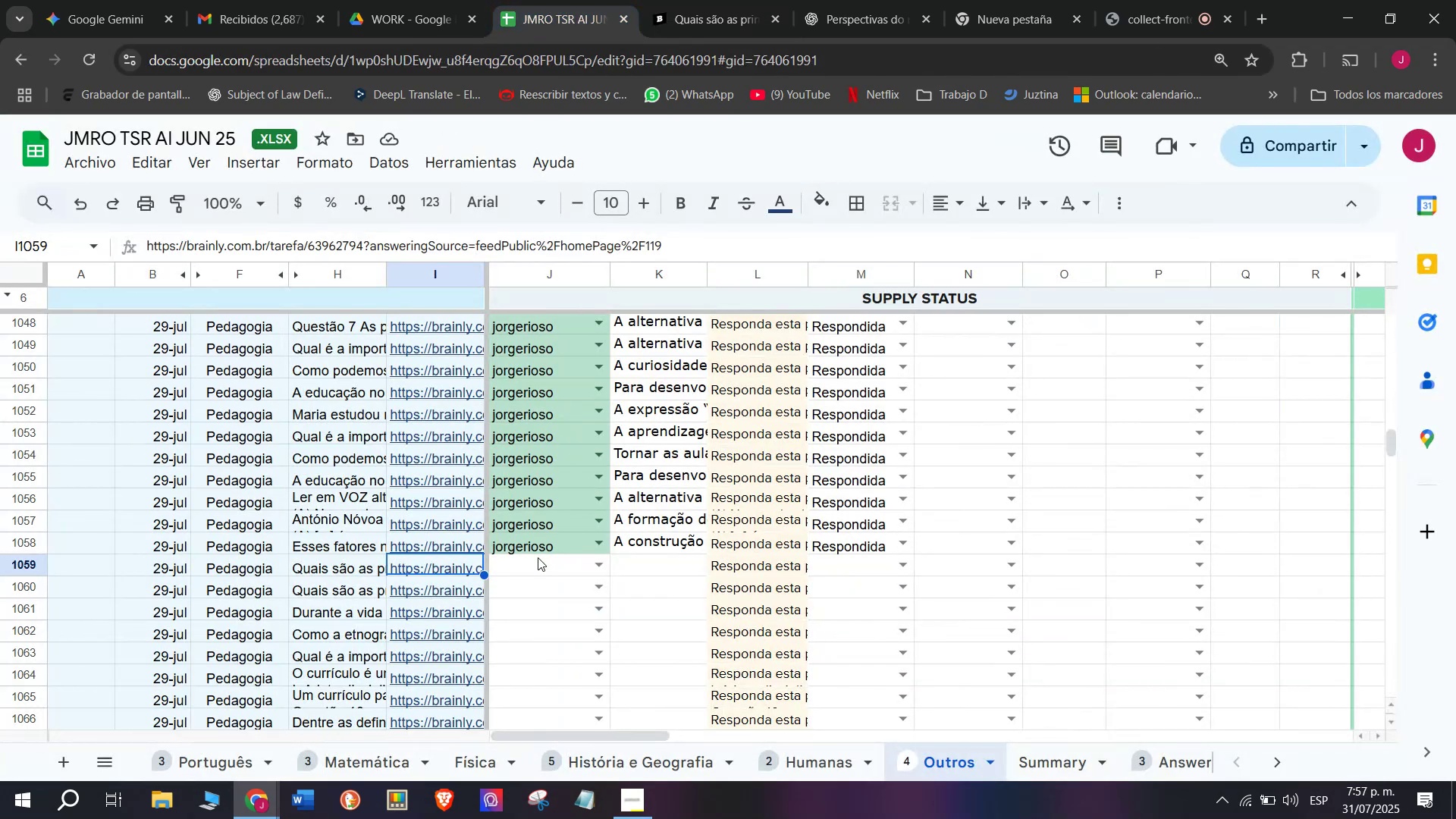 
left_click([534, 565])
 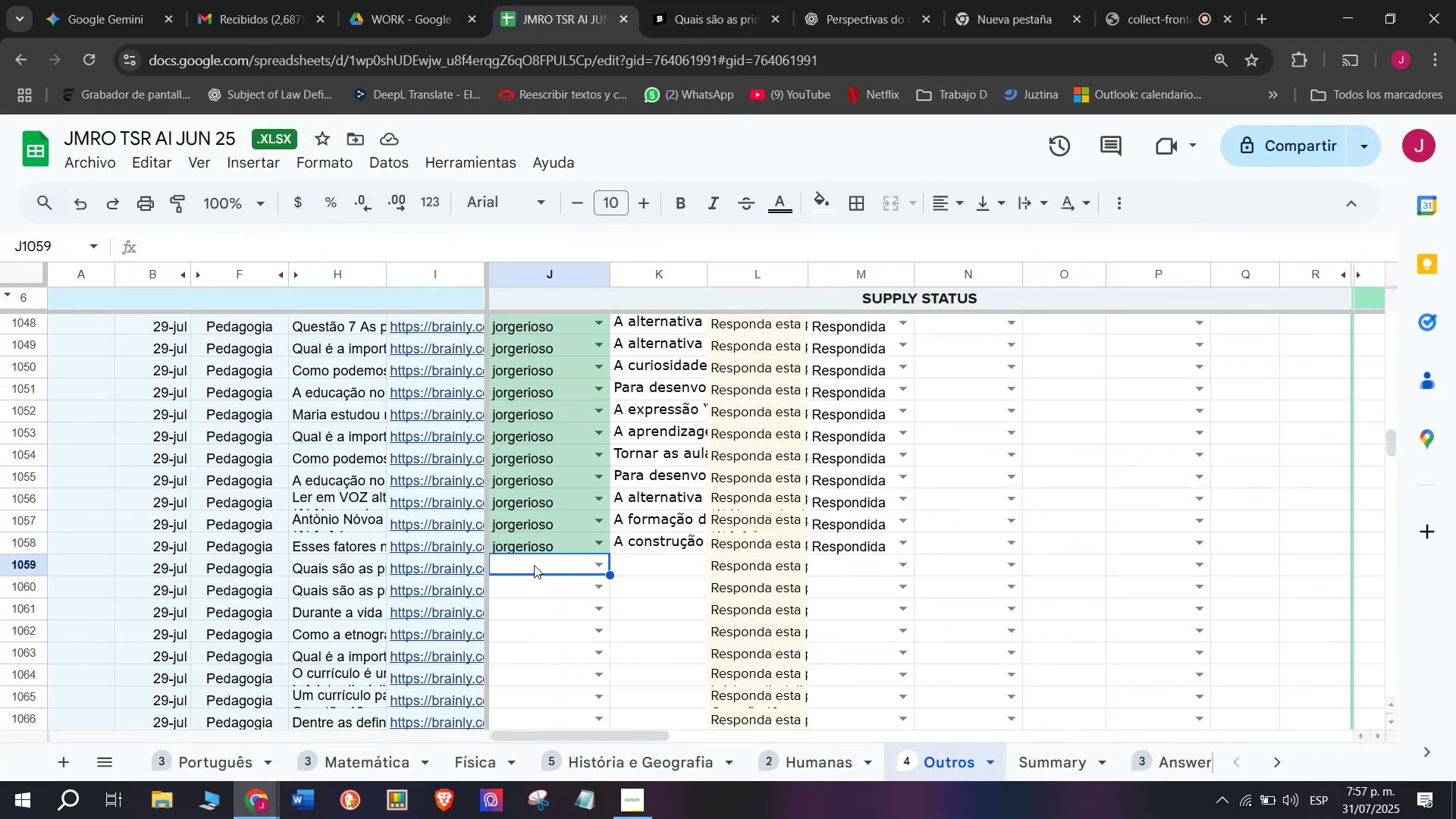 
key(J)
 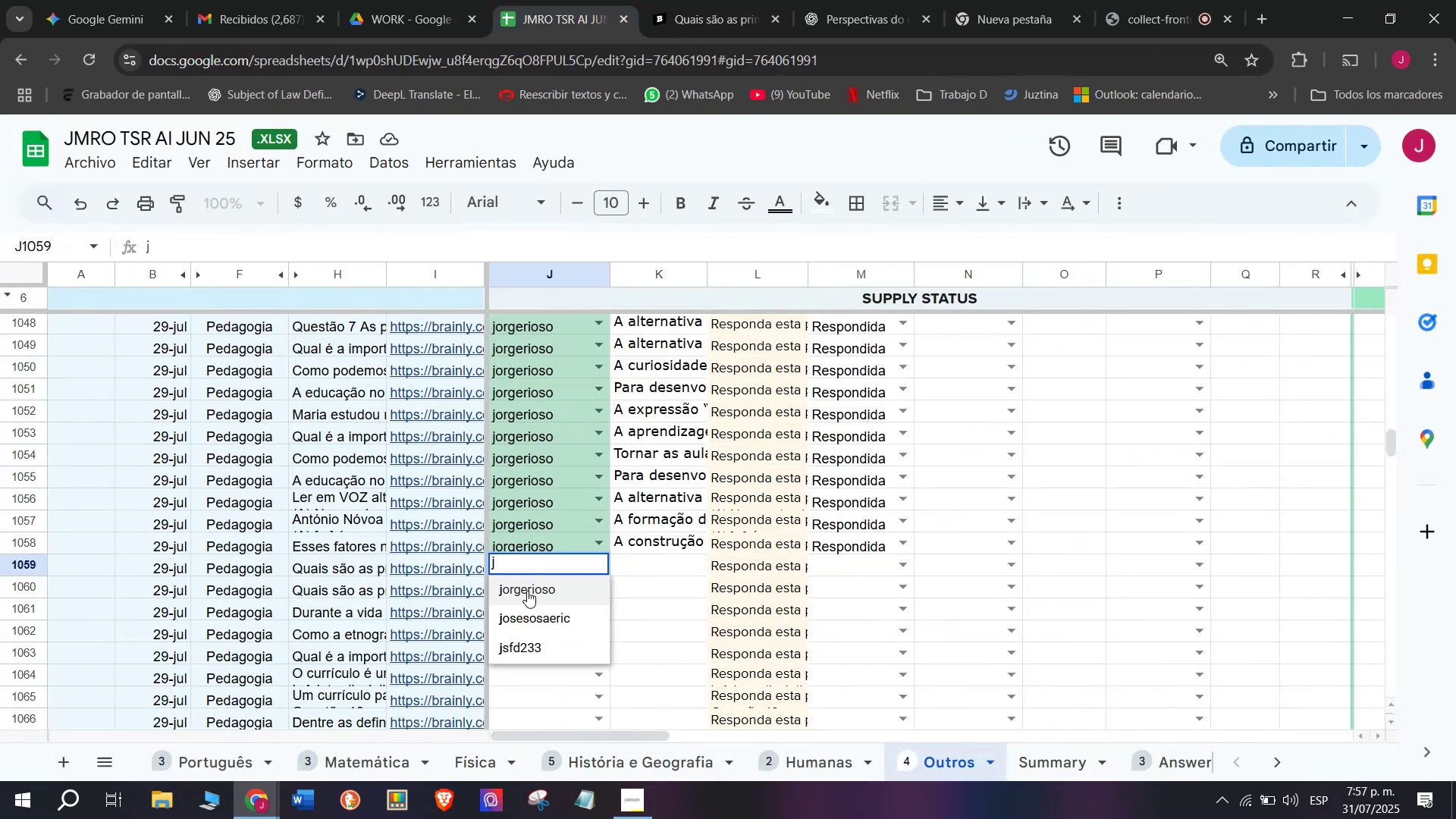 
left_click([526, 591])
 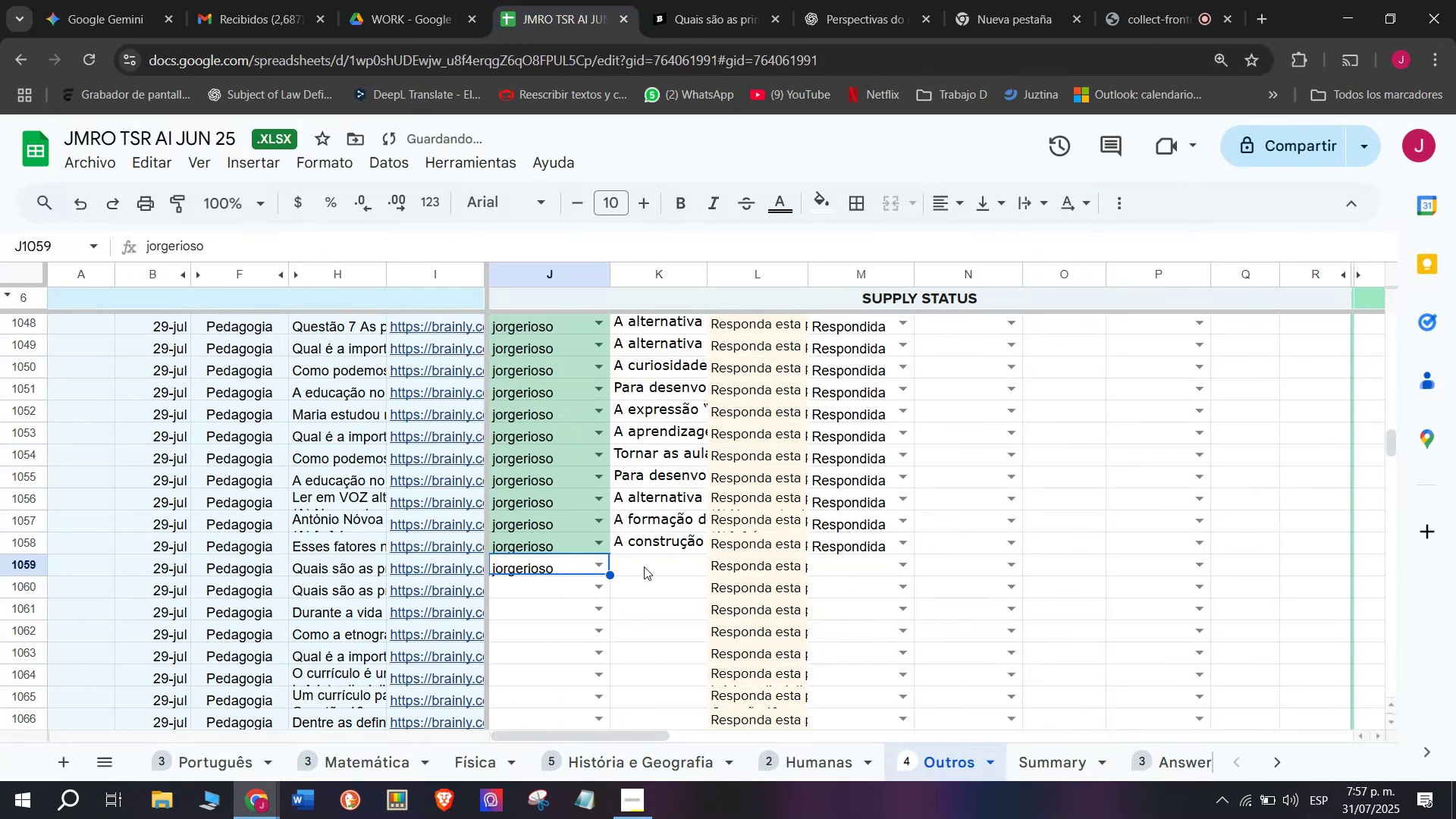 
double_click([644, 566])
 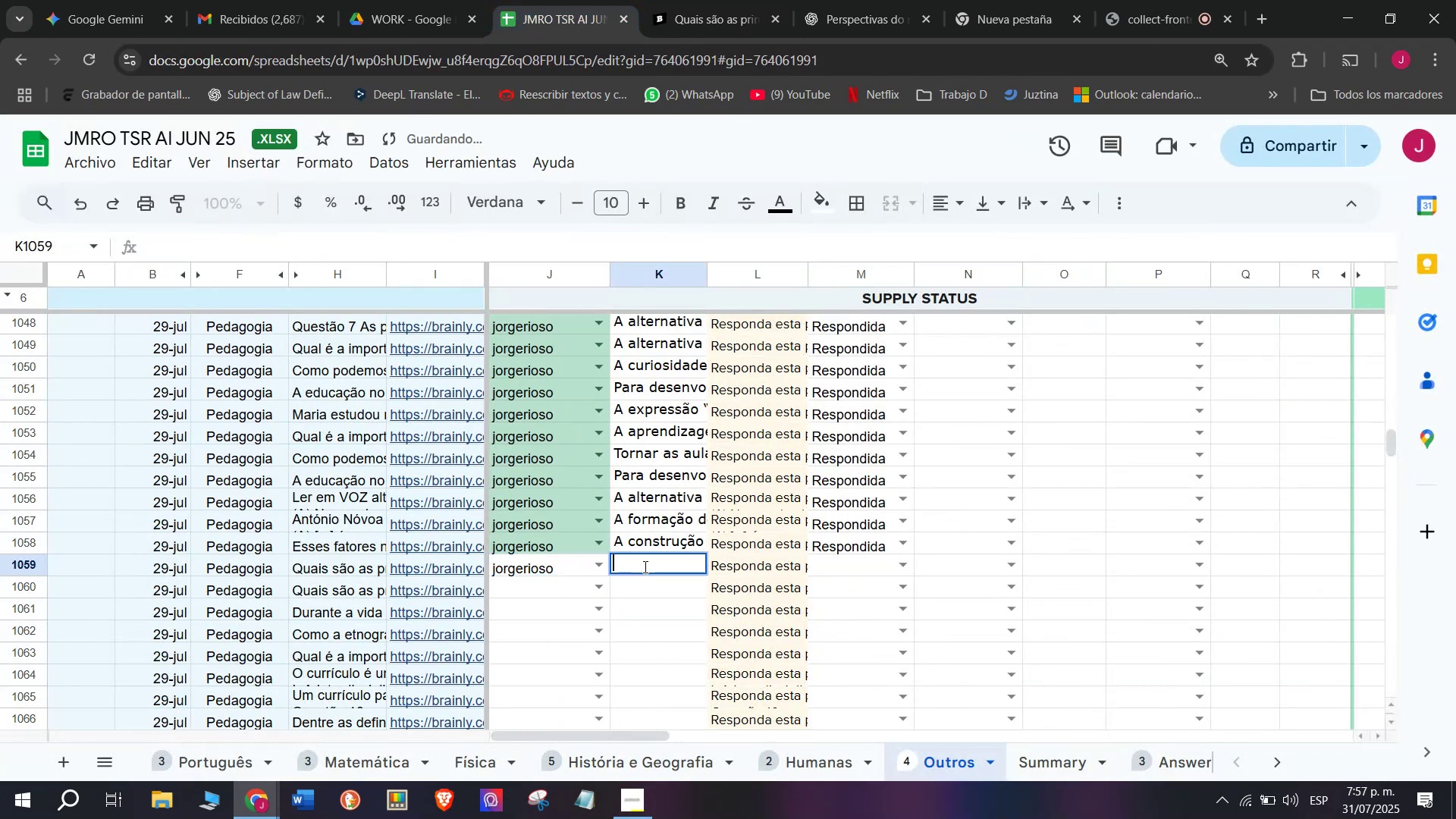 
key(Control+V)
 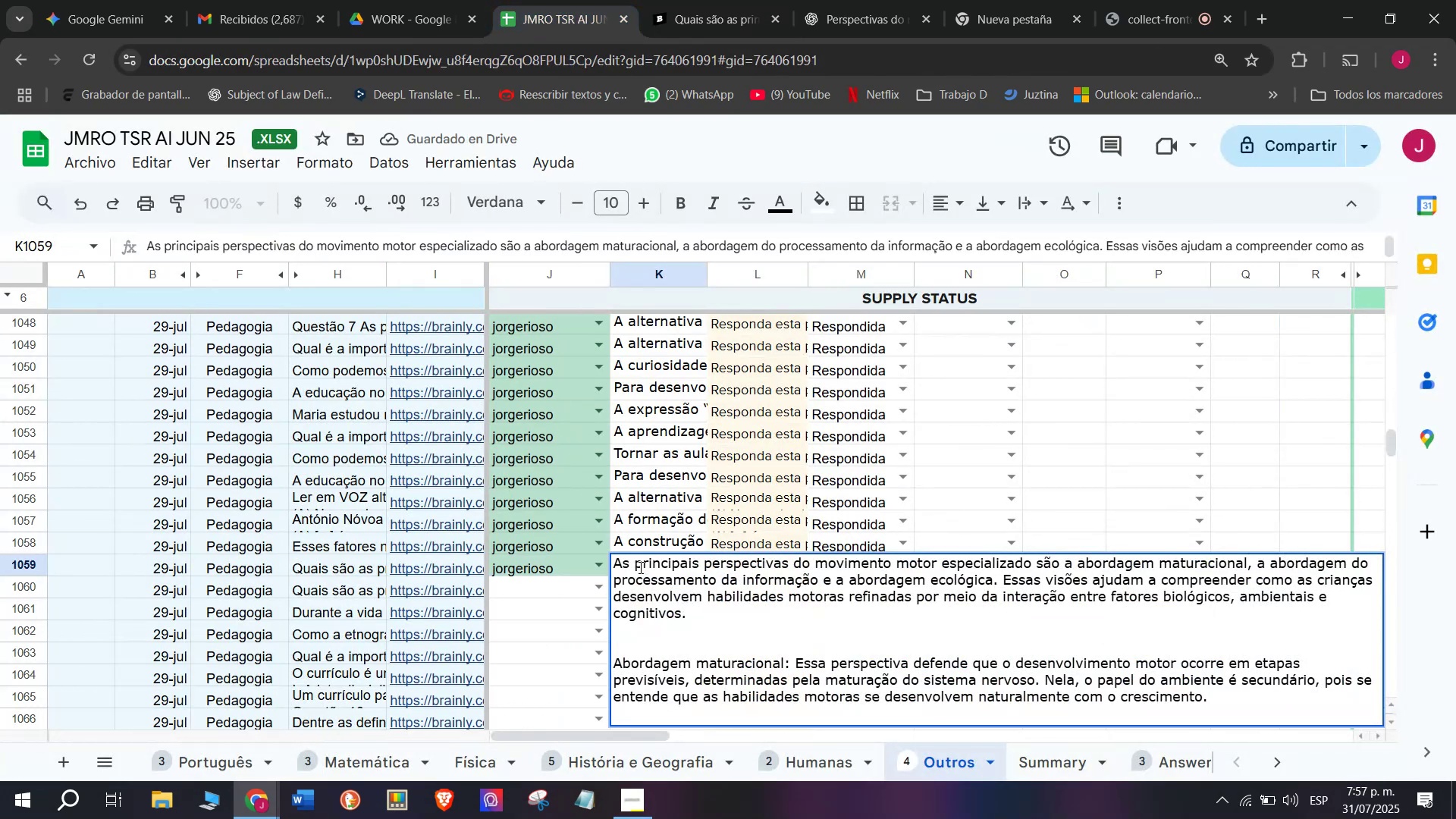 
key(Enter)
 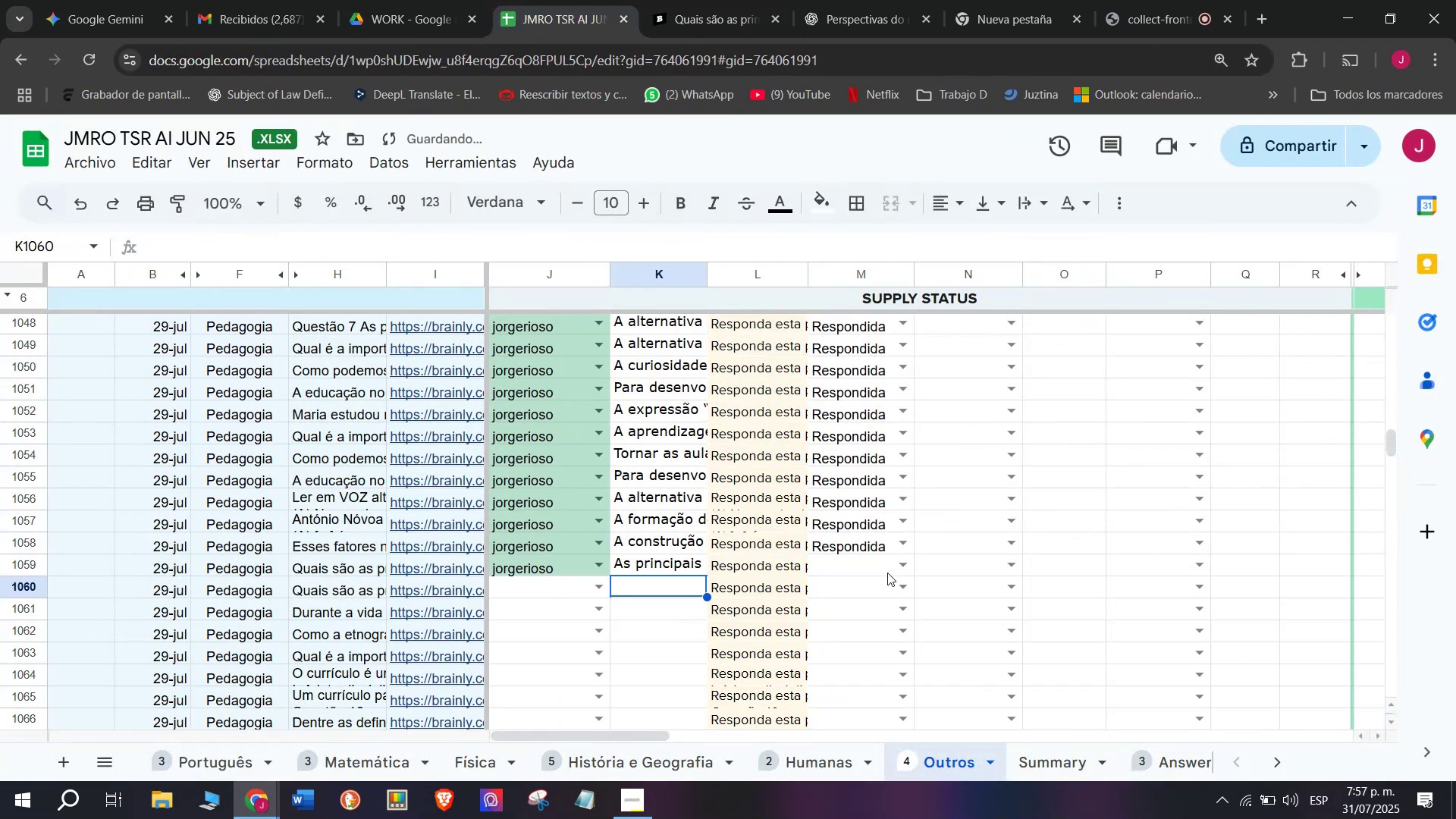 
left_click([906, 571])
 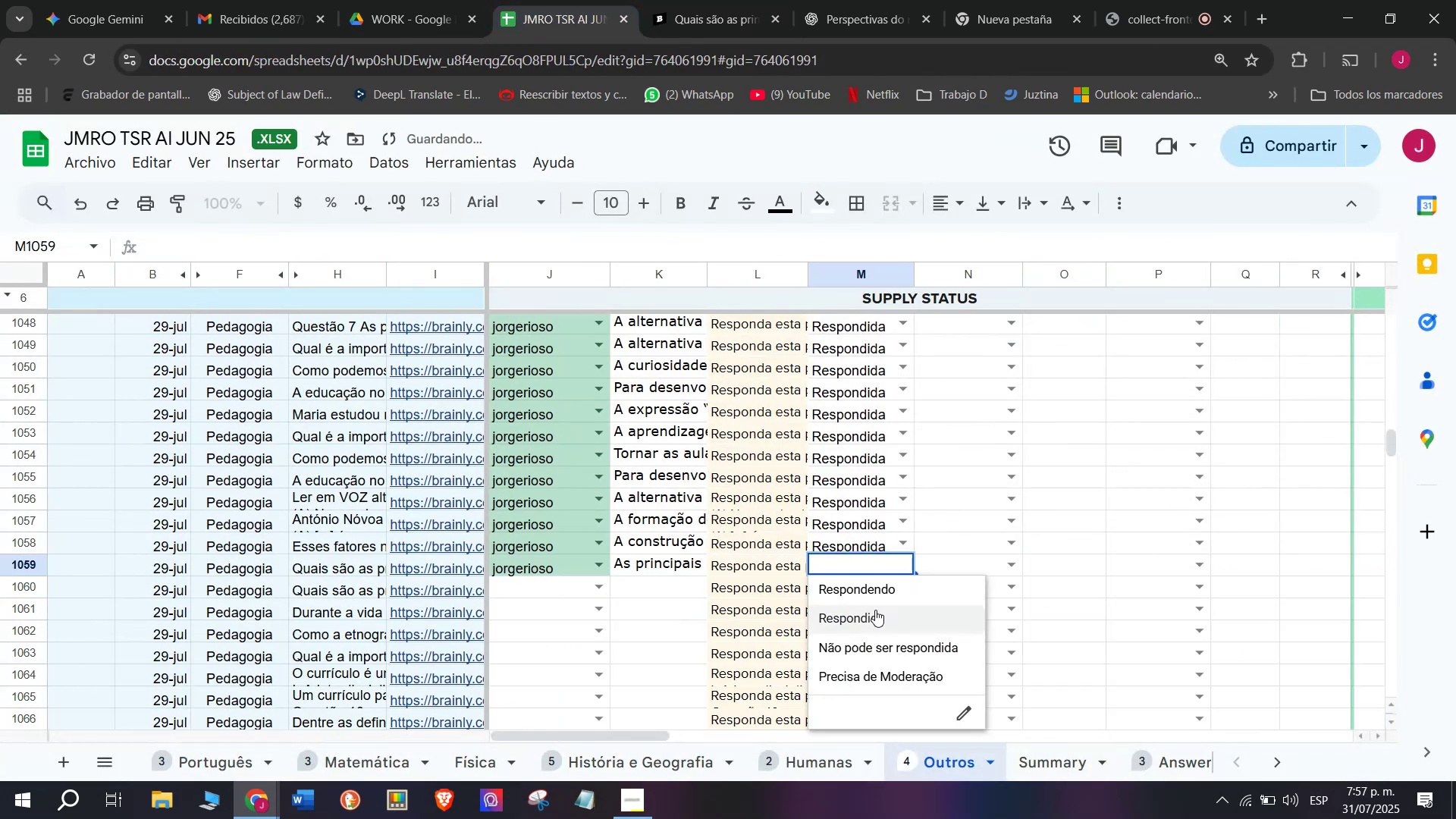 
left_click([874, 611])
 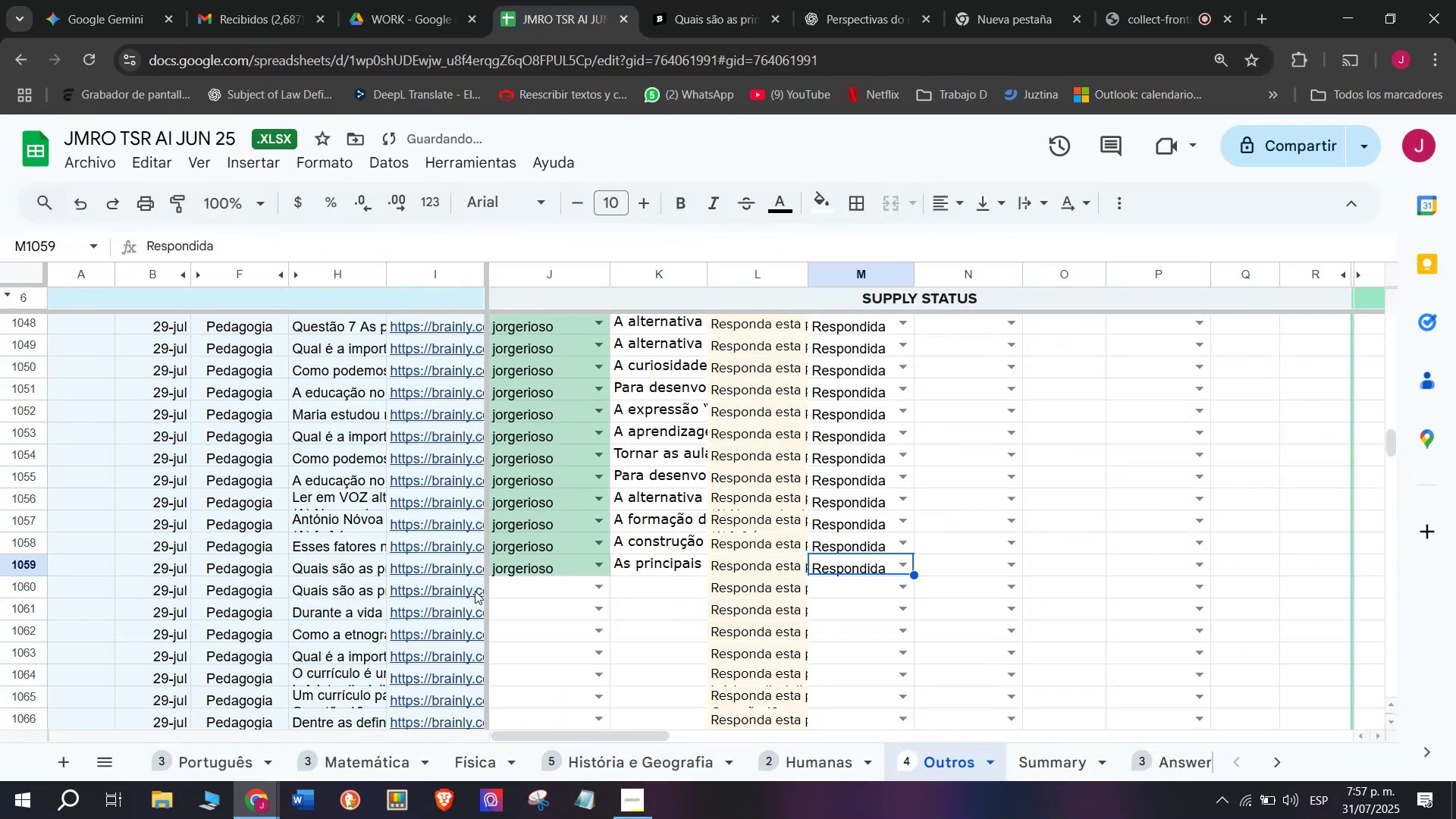 
left_click([466, 592])
 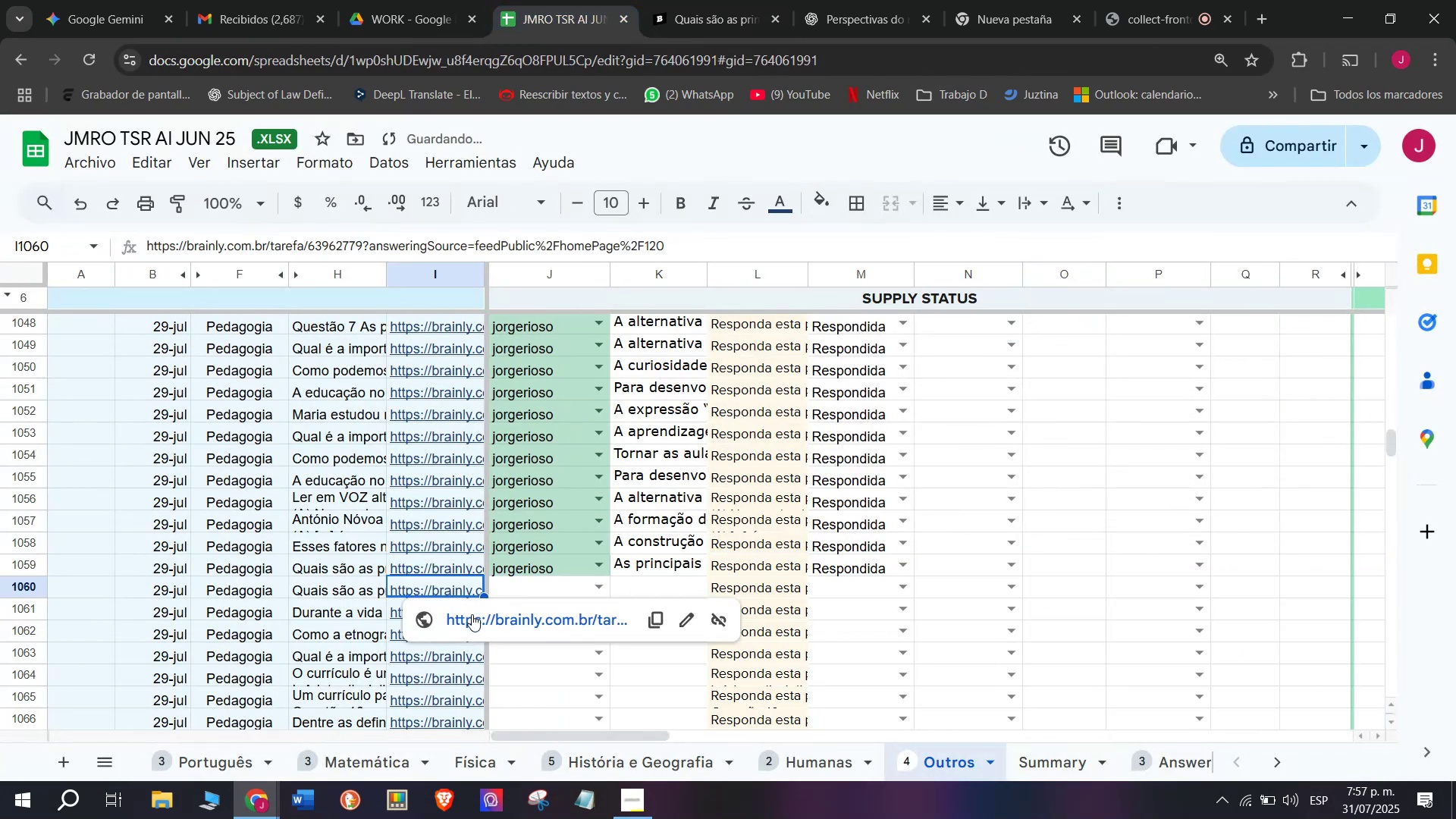 
left_click([472, 614])
 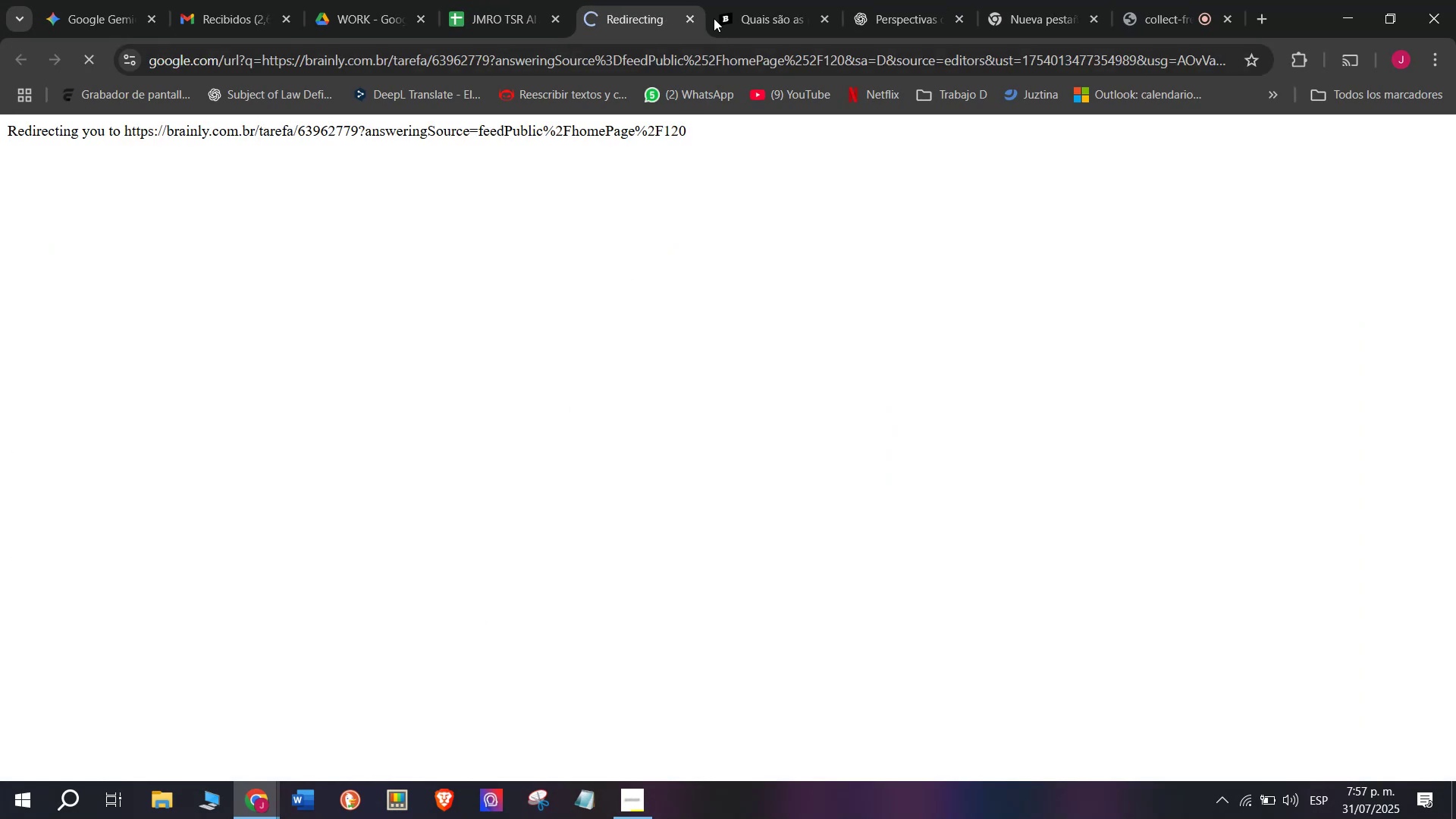 
left_click([775, 0])
 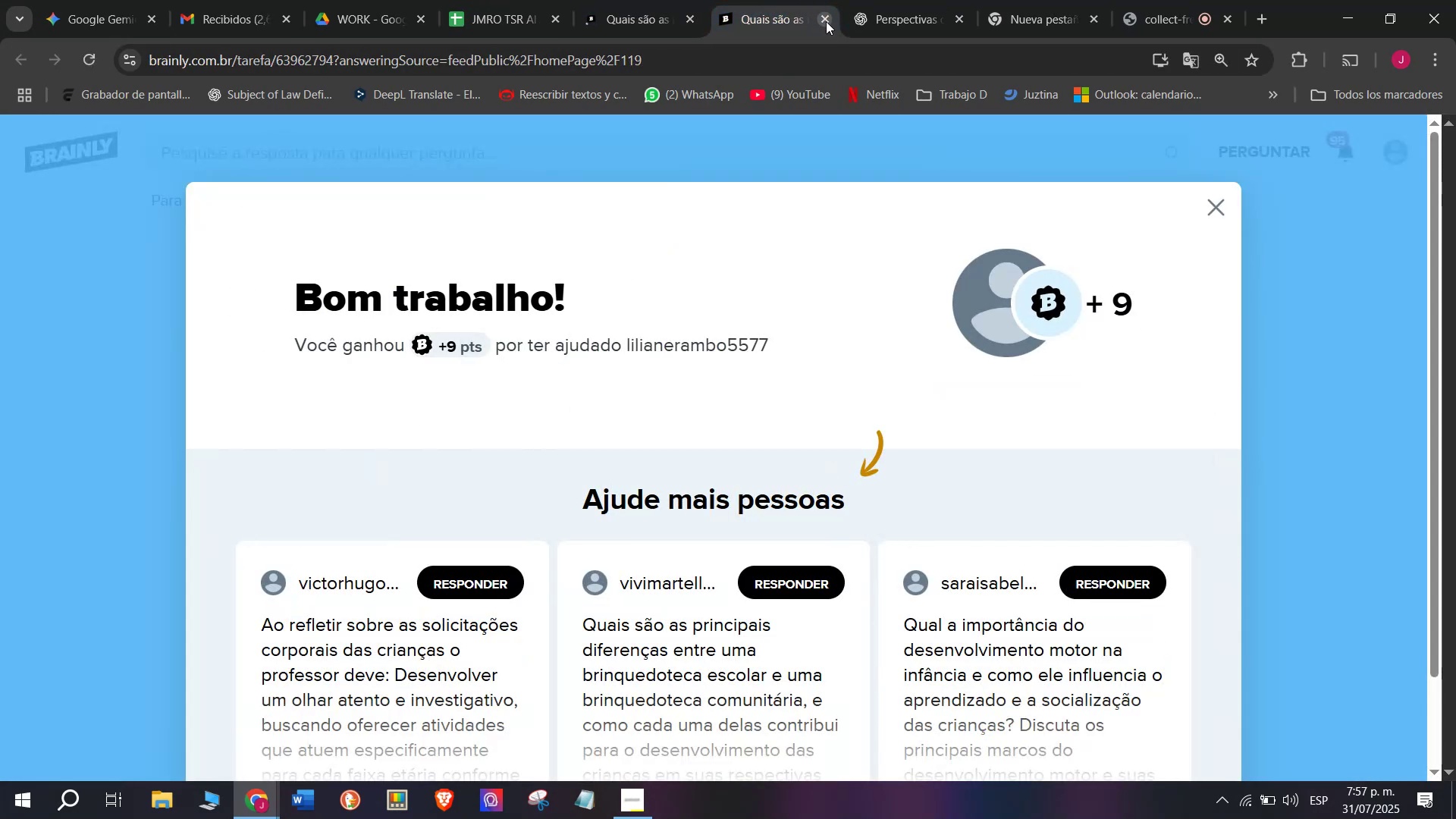 
left_click([826, 20])
 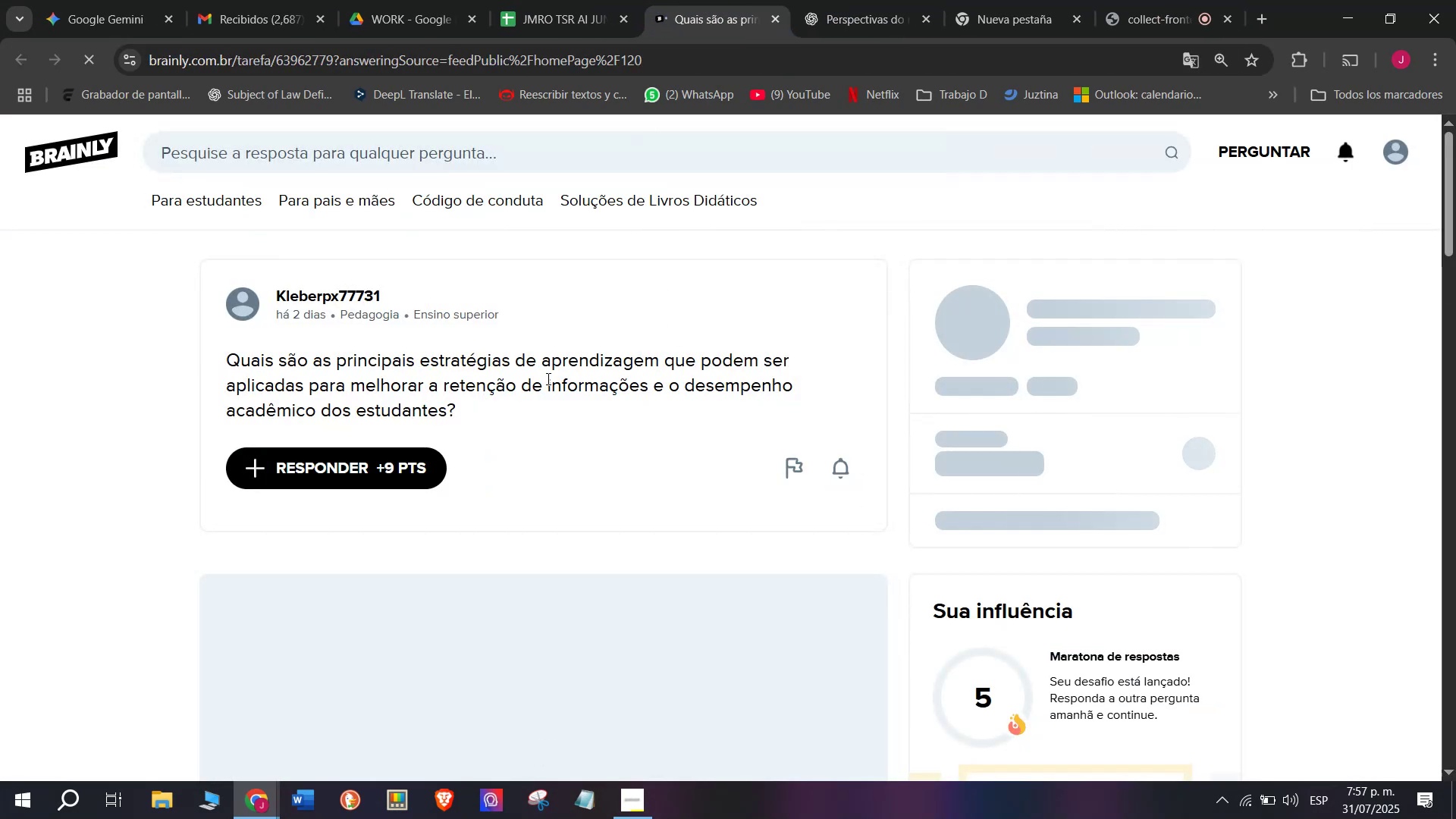 
left_click_drag(start_coordinate=[485, 412], to_coordinate=[230, 352])
 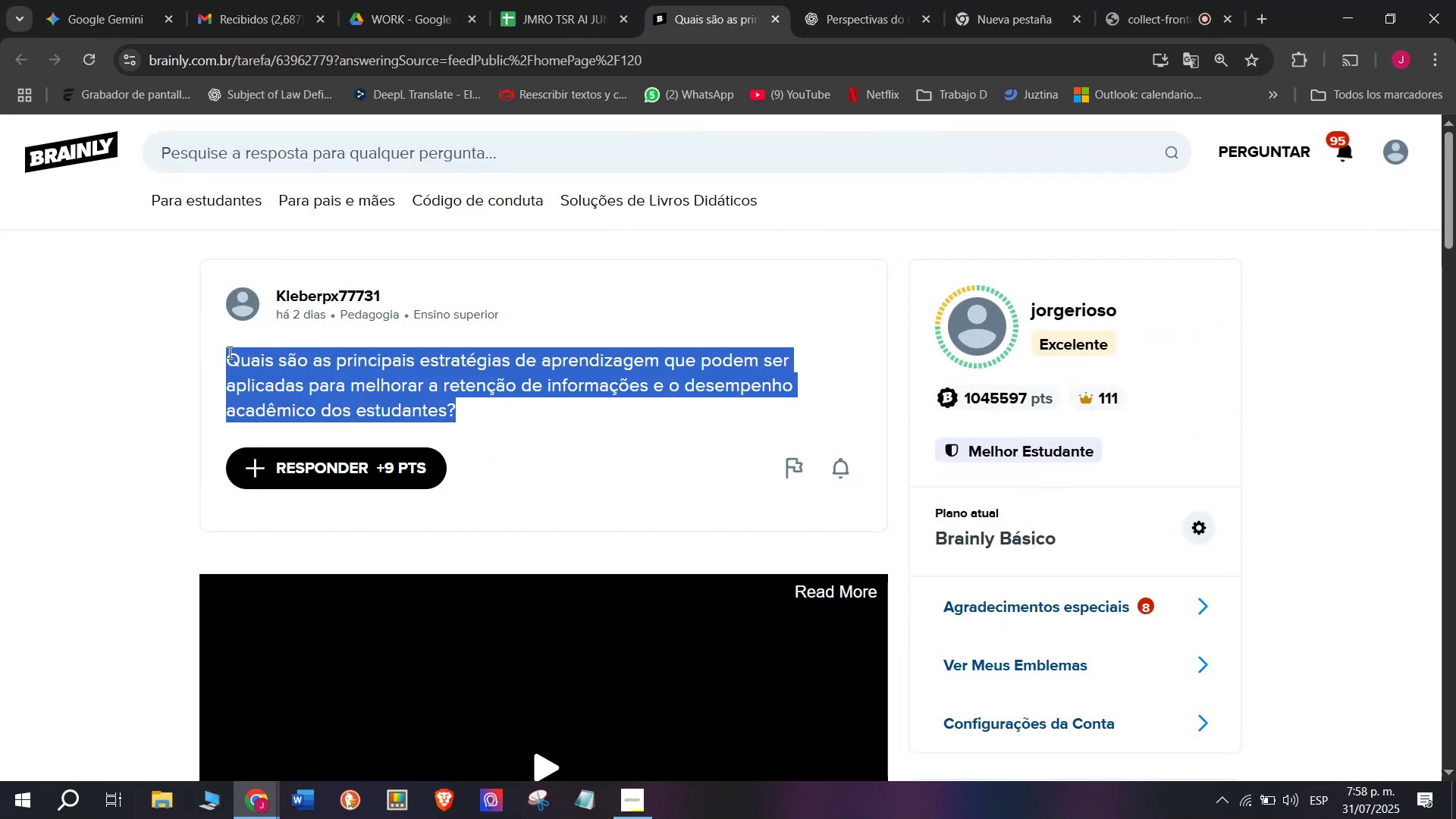 
key(Control+C)
 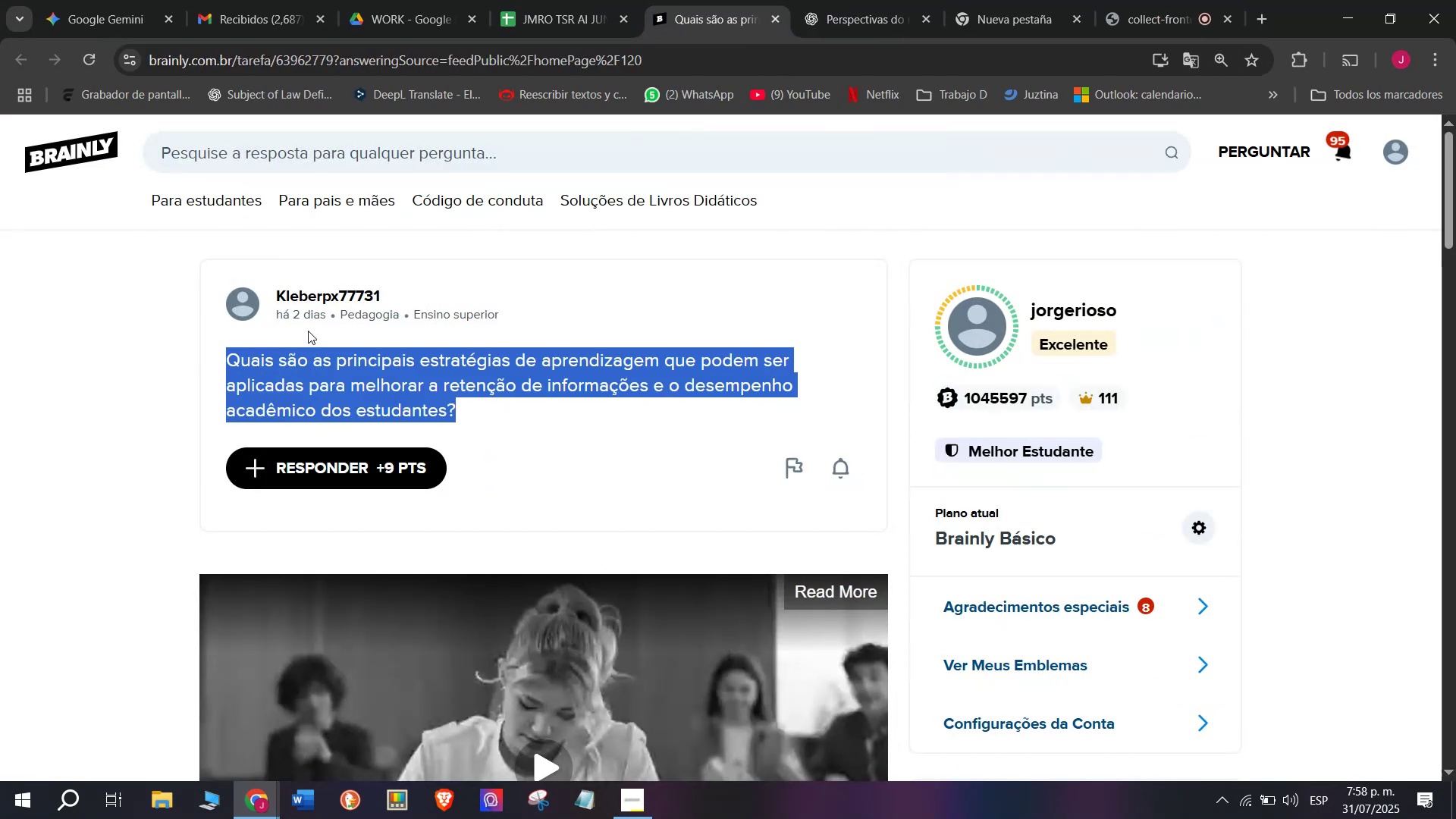 
left_click([844, 0])
 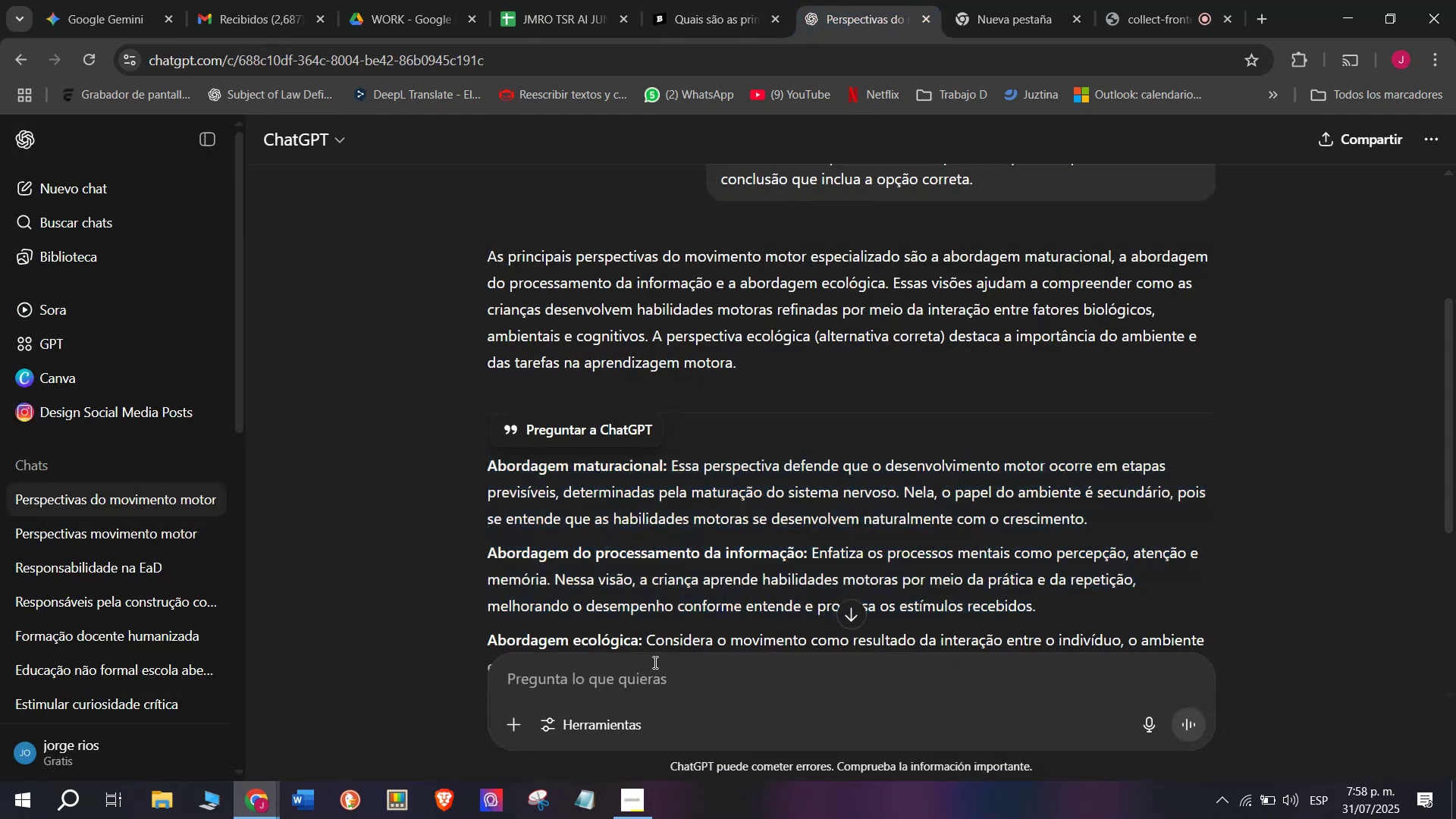 
key(Meta+MetaLeft)
 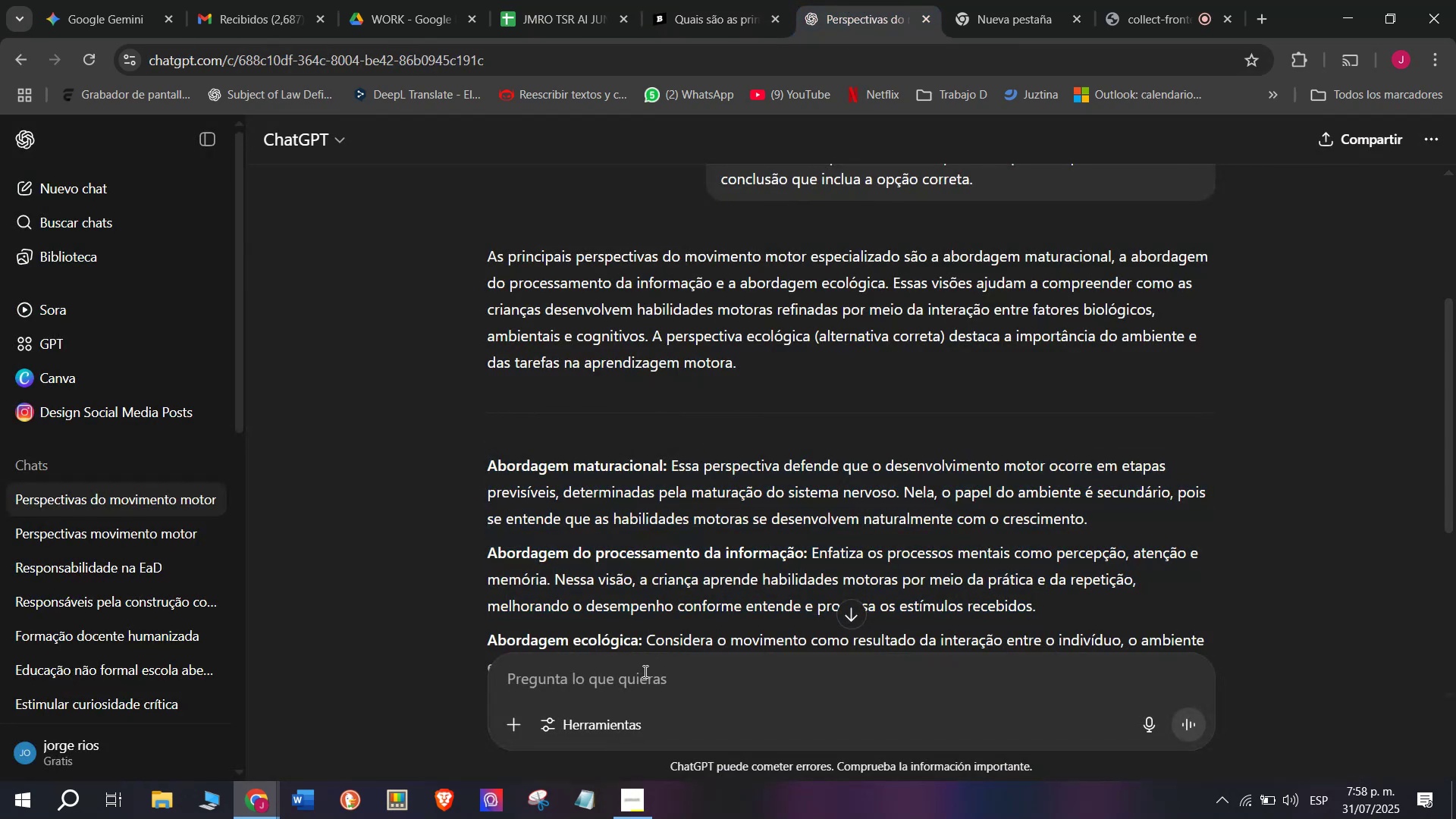 
key(Meta+V)
 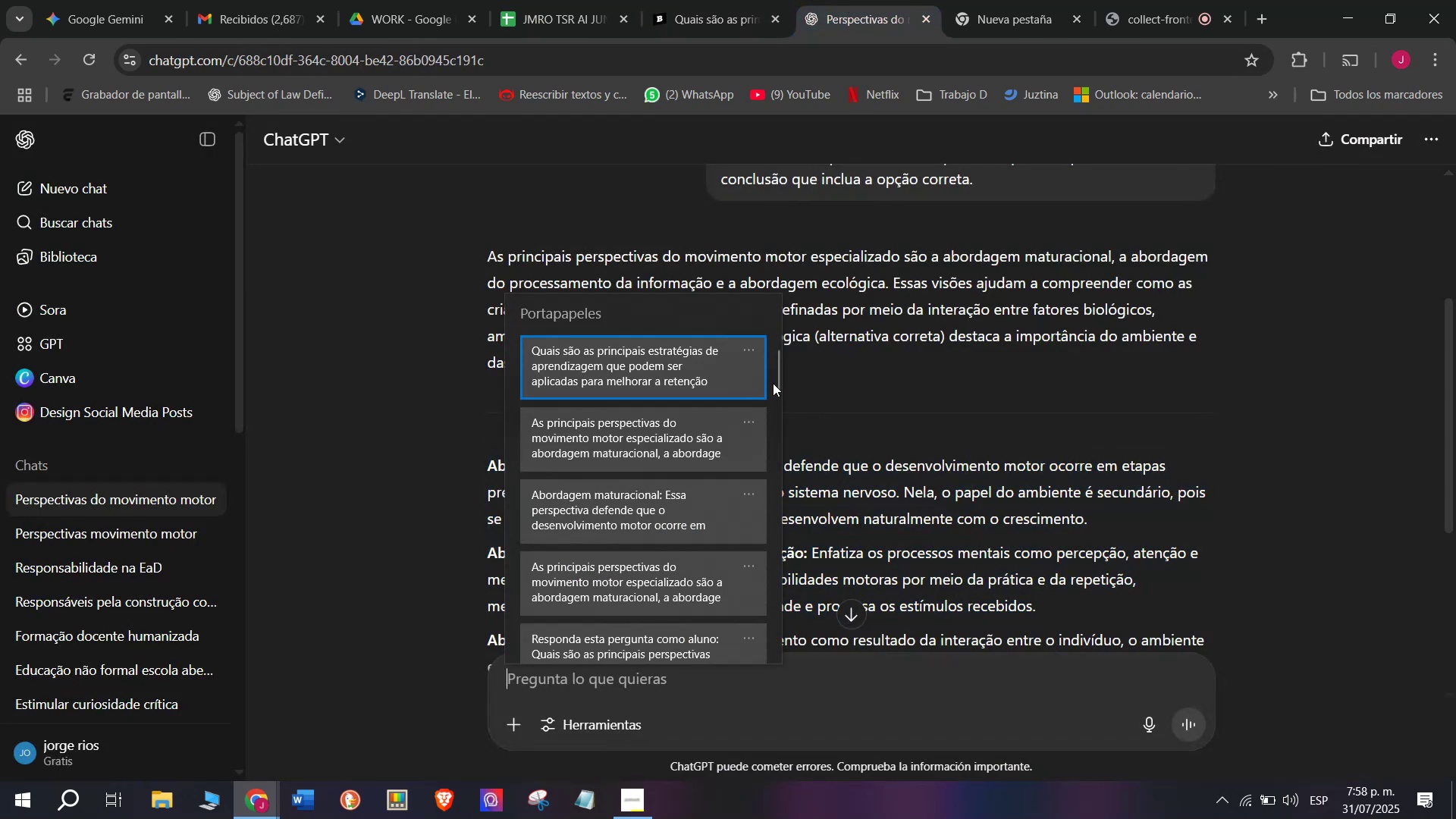 
left_click_drag(start_coordinate=[774, 381], to_coordinate=[766, 697])
 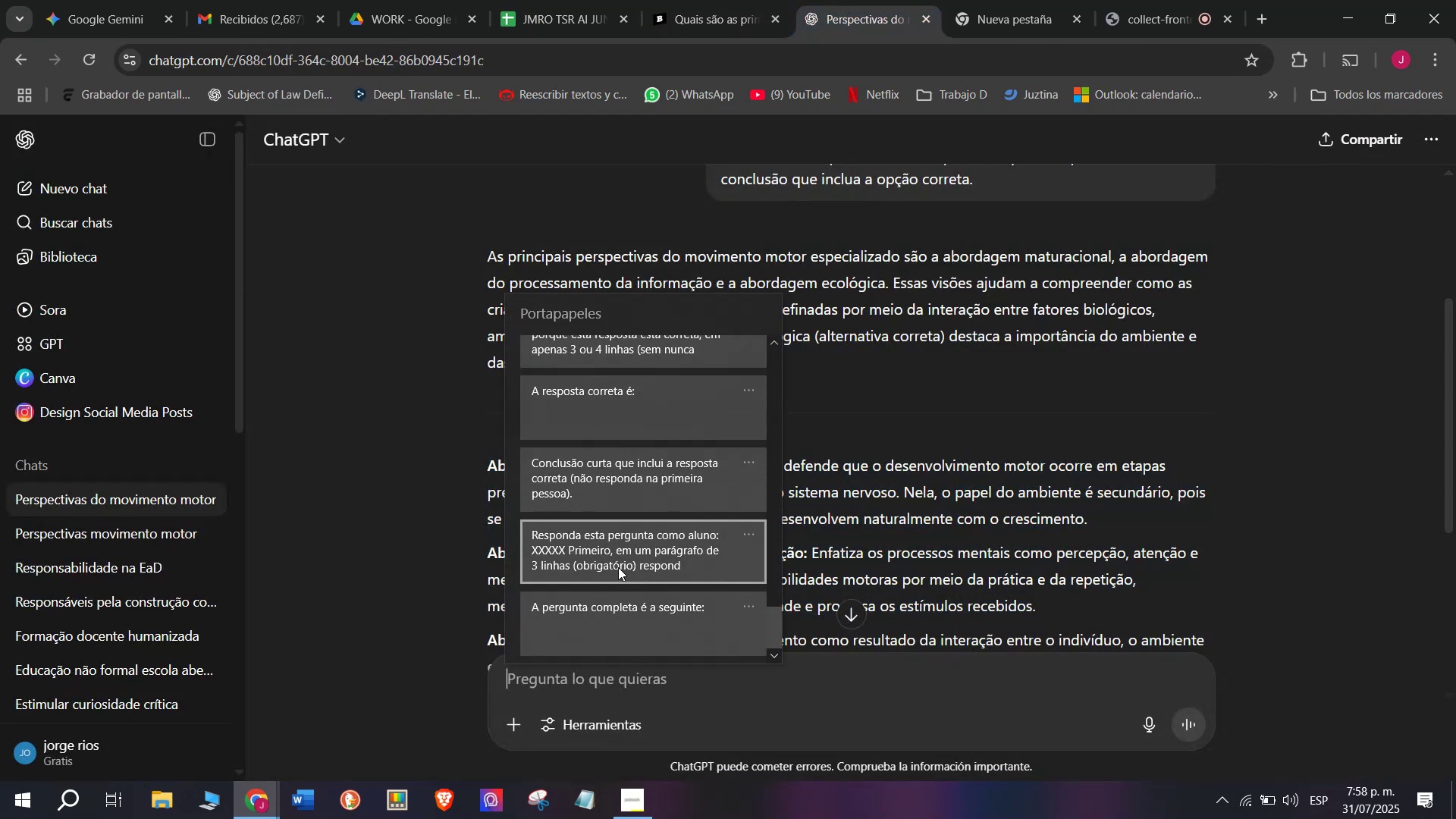 
left_click([618, 565])
 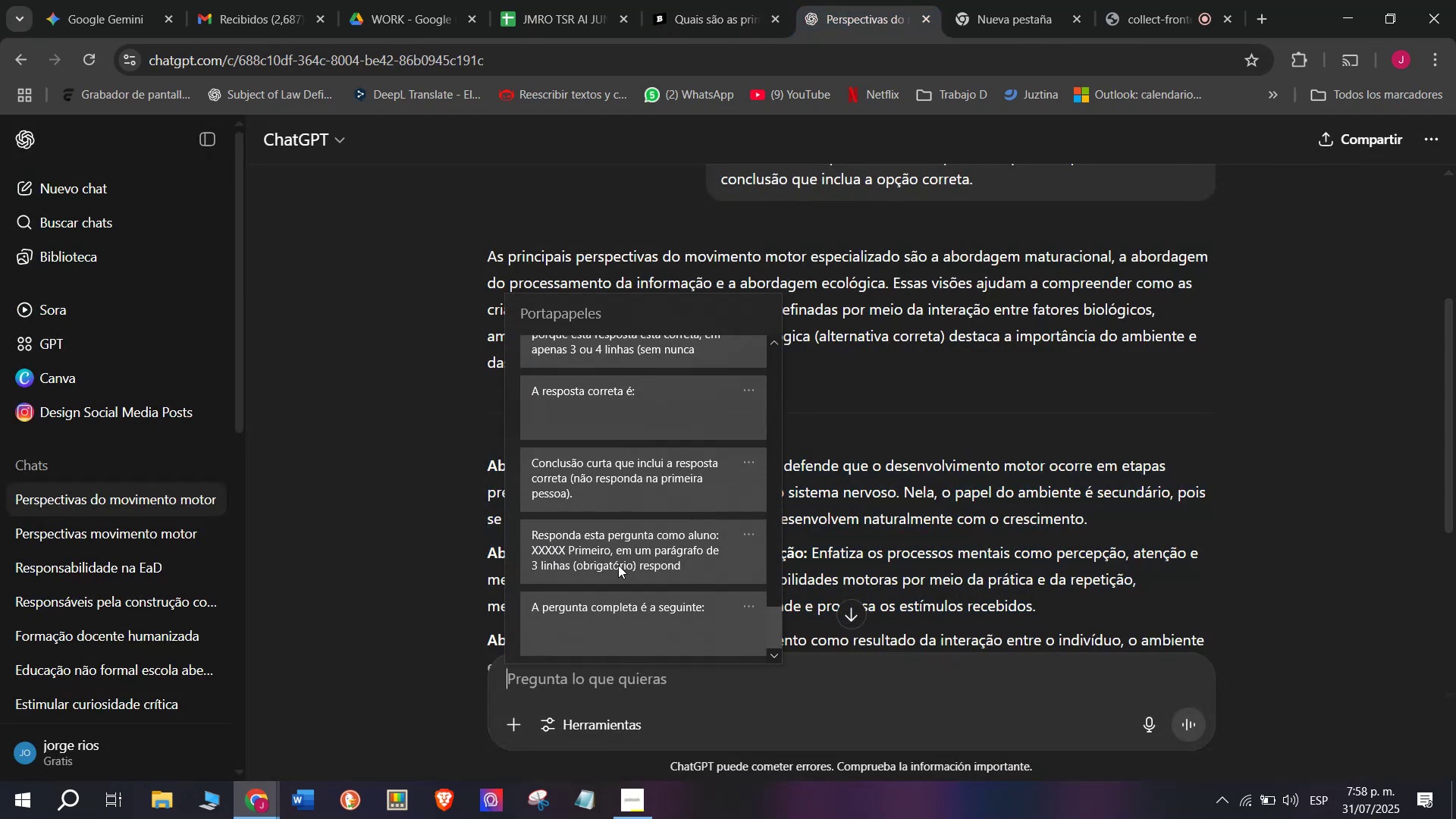 
key(Control+ControlLeft)
 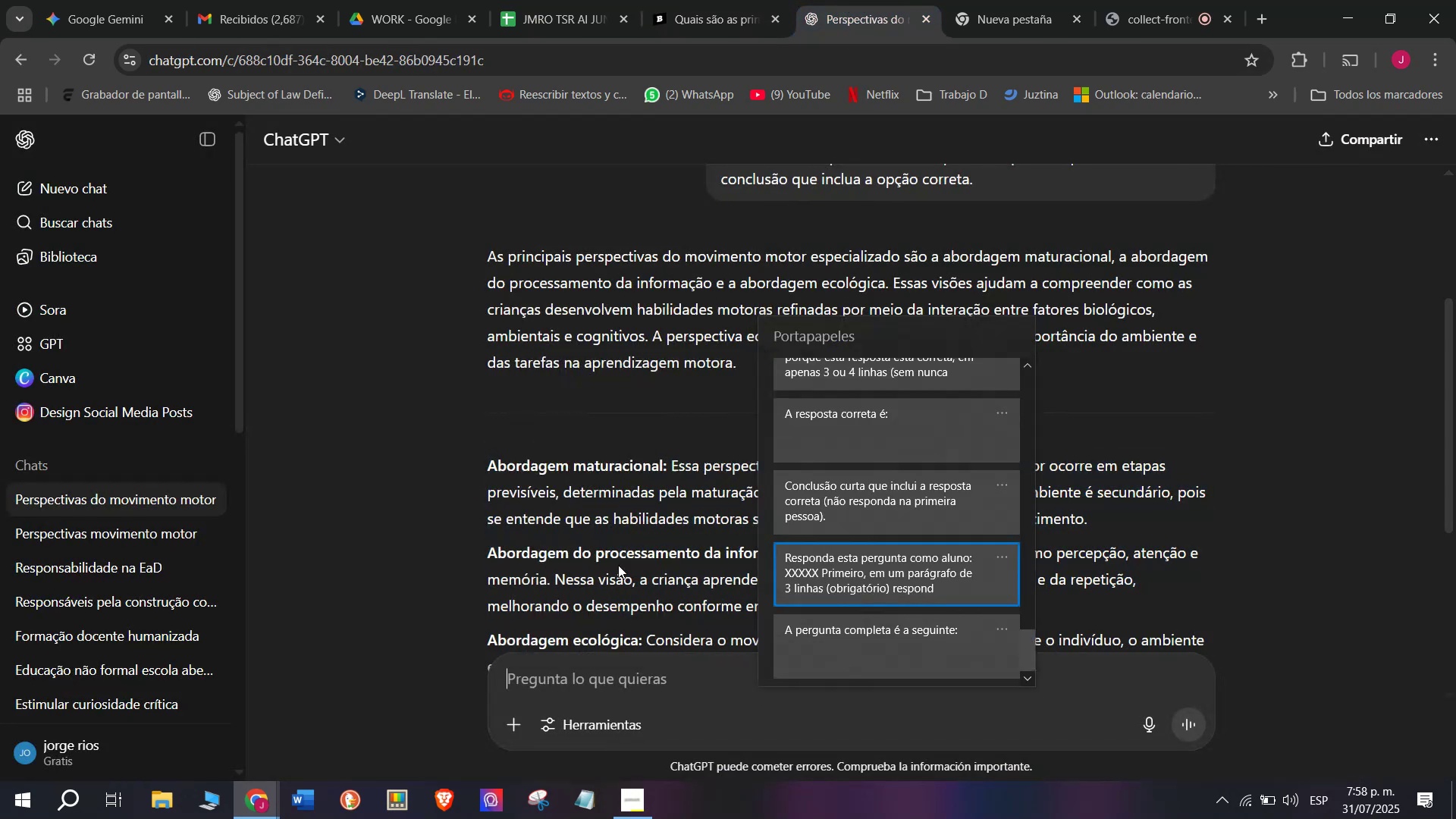 
key(Control+V)
 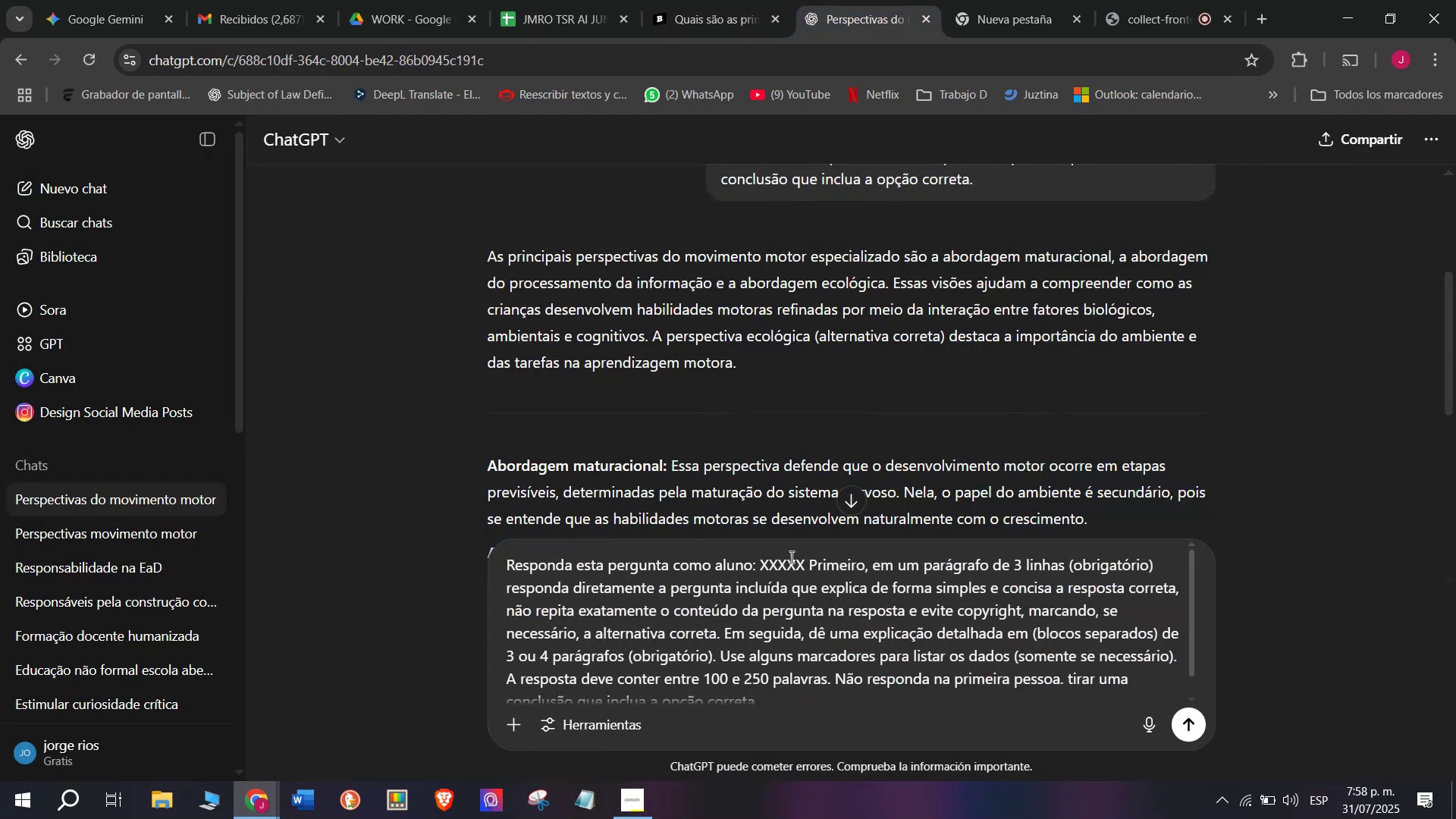 
left_click_drag(start_coordinate=[806, 562], to_coordinate=[761, 563])
 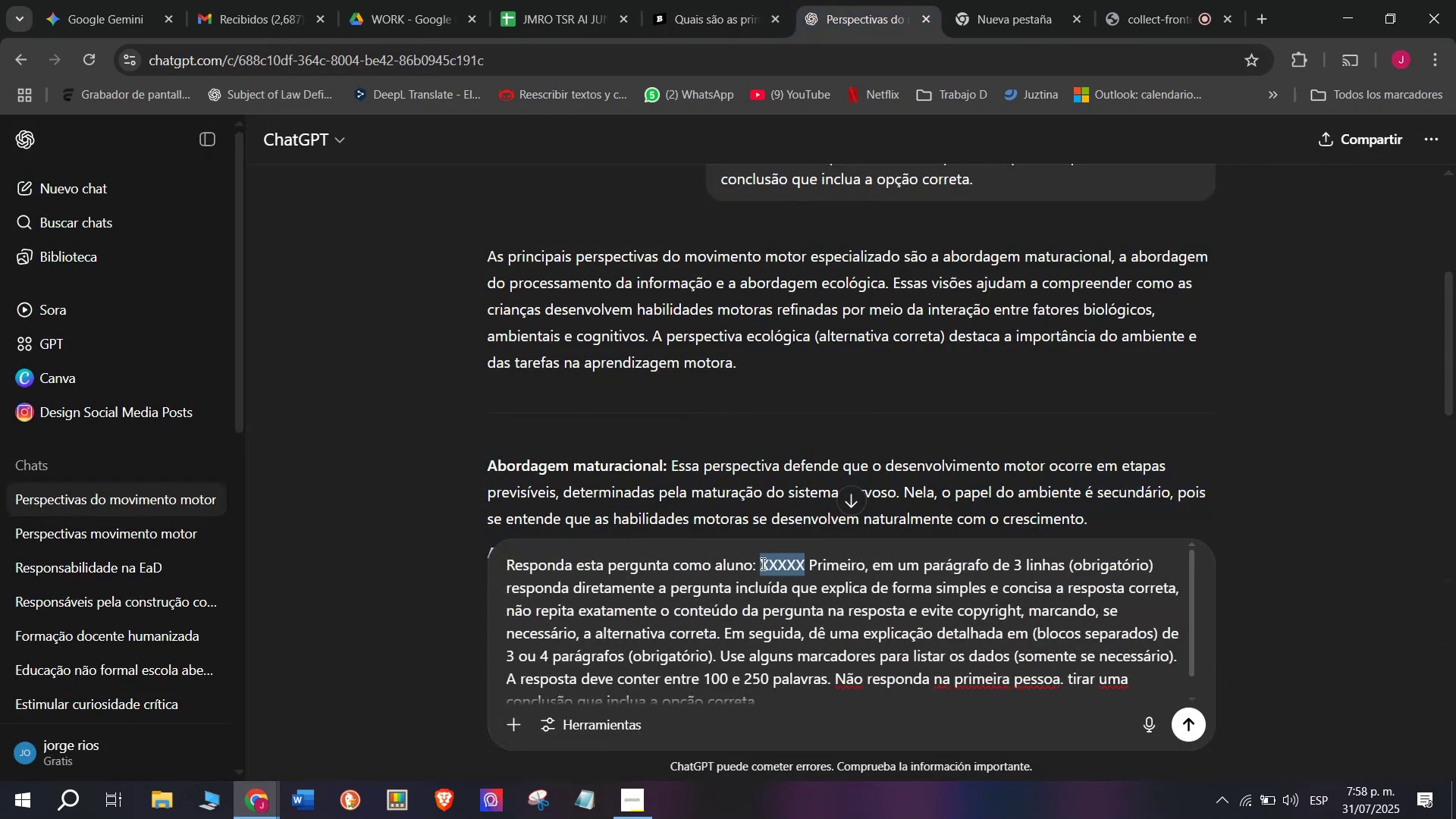 
key(Meta+MetaLeft)
 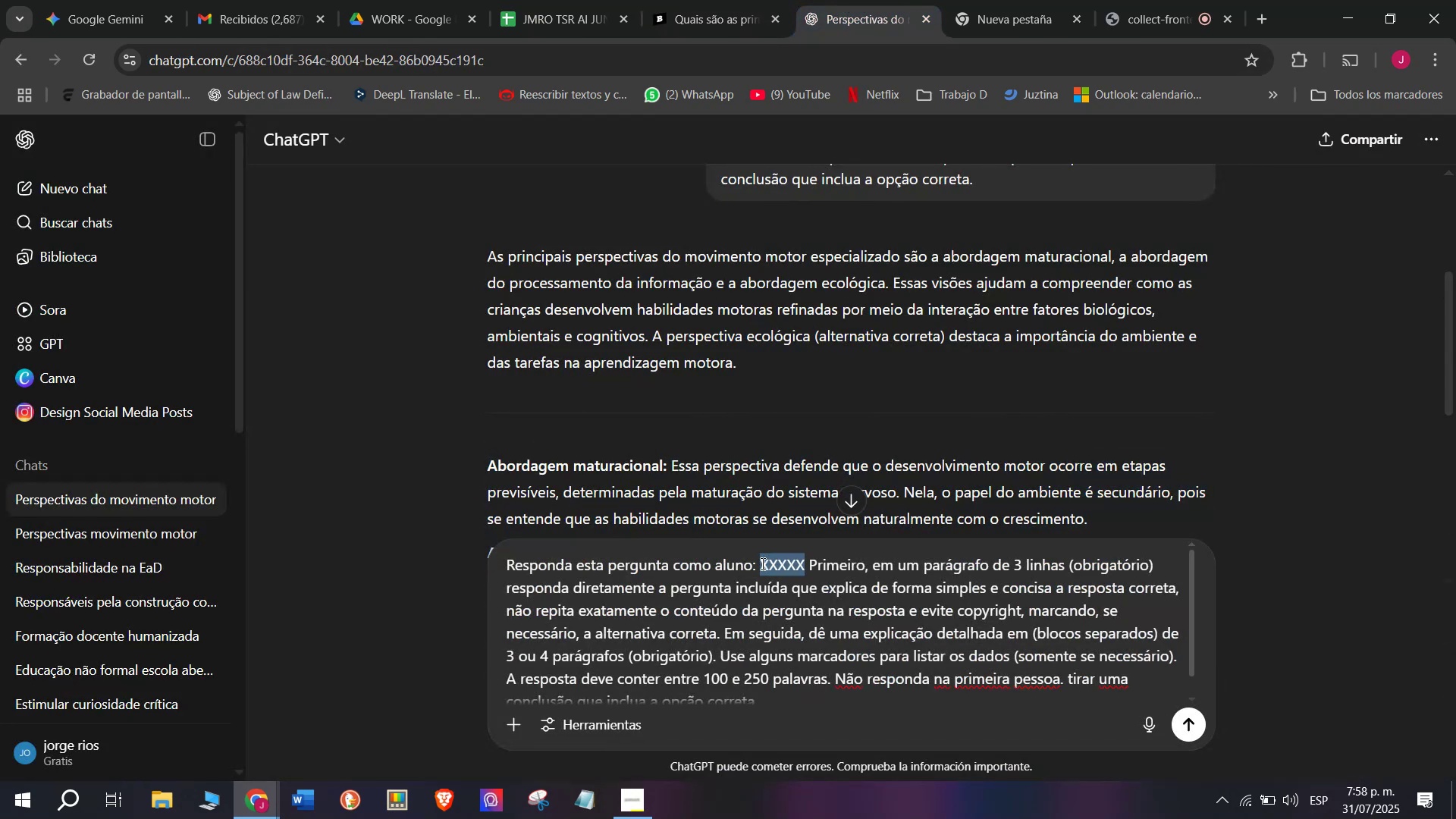 
key(Meta+V)
 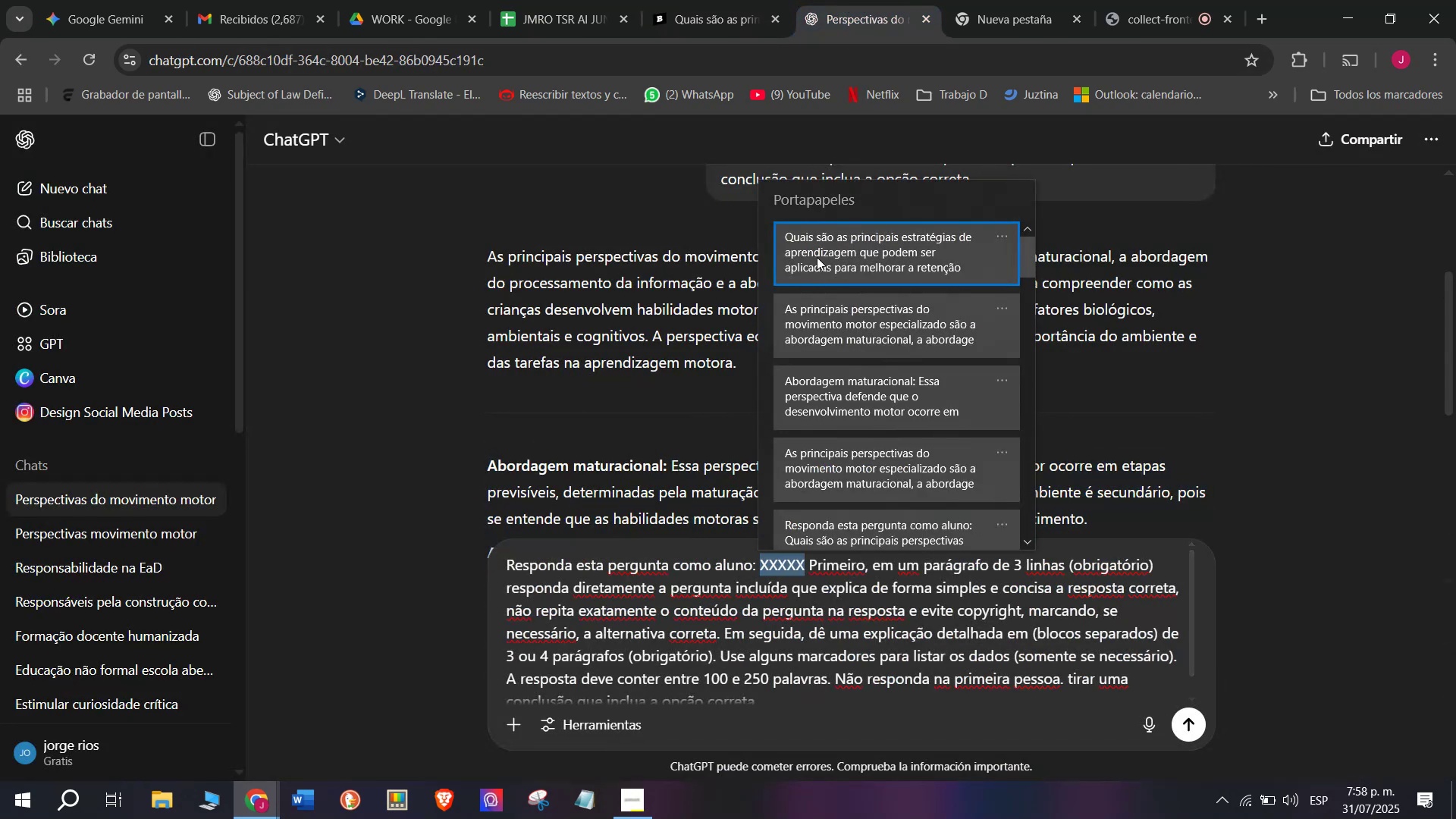 
left_click([819, 244])
 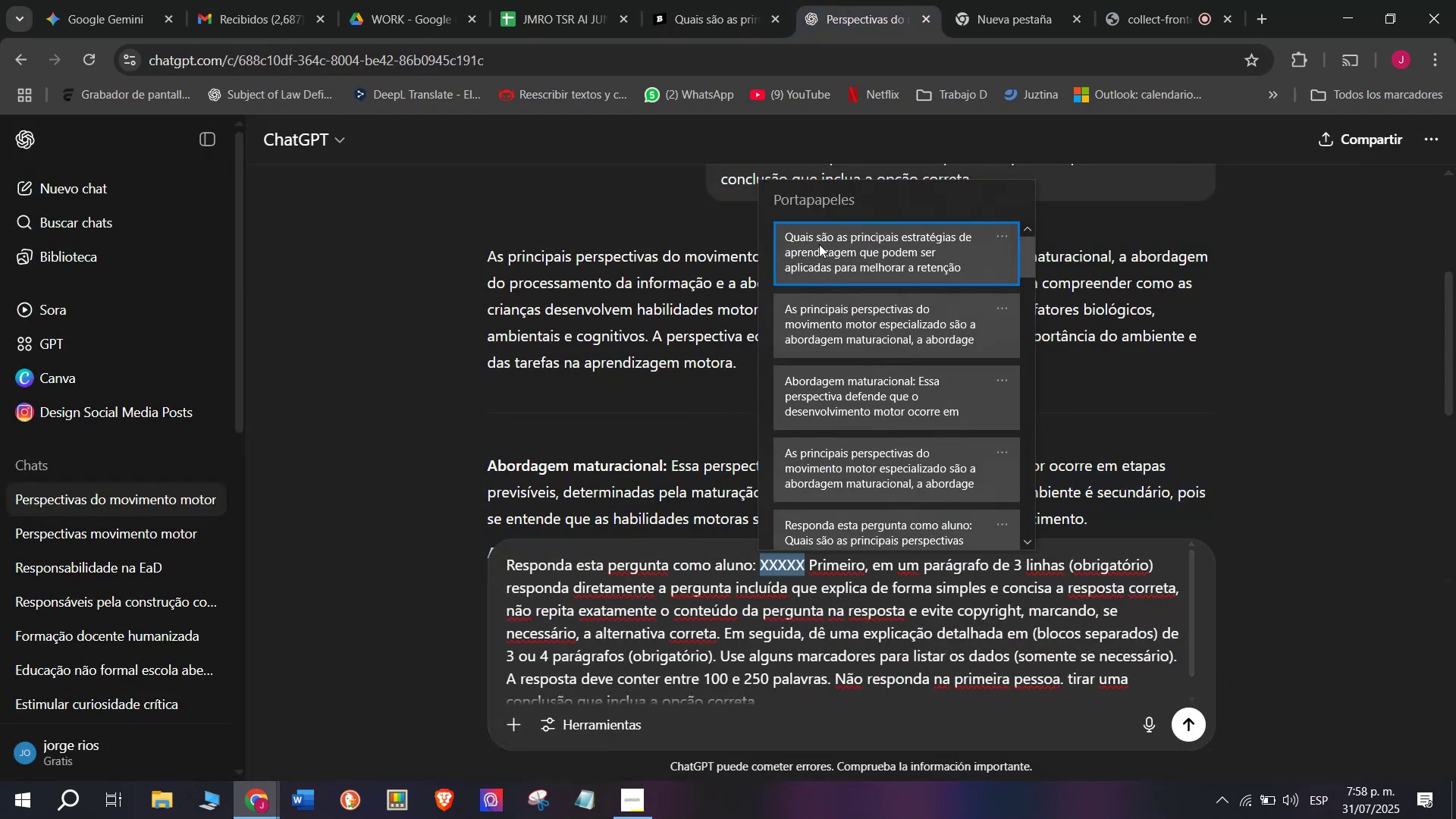 
key(Control+ControlLeft)
 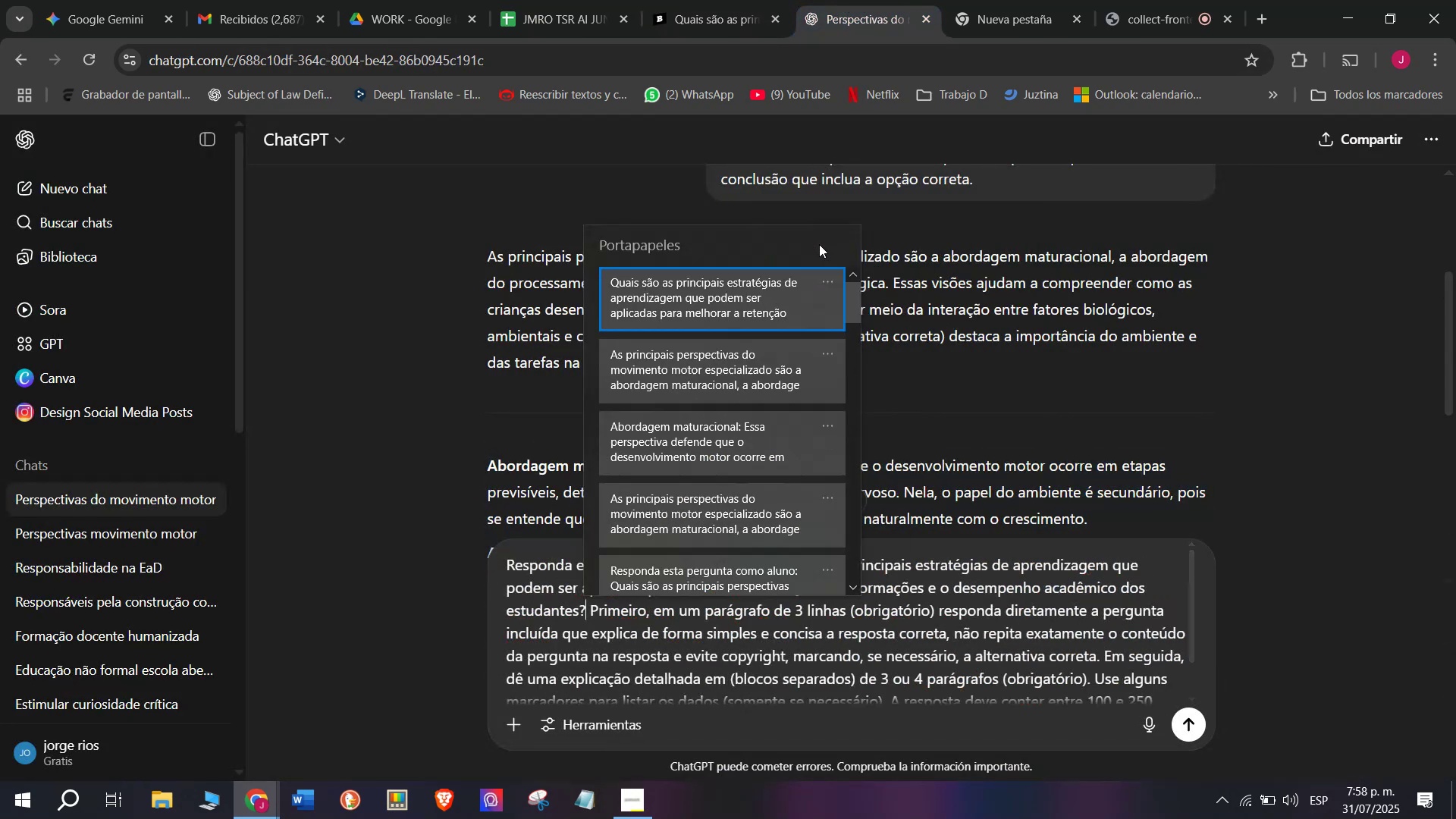 
key(Control+V)
 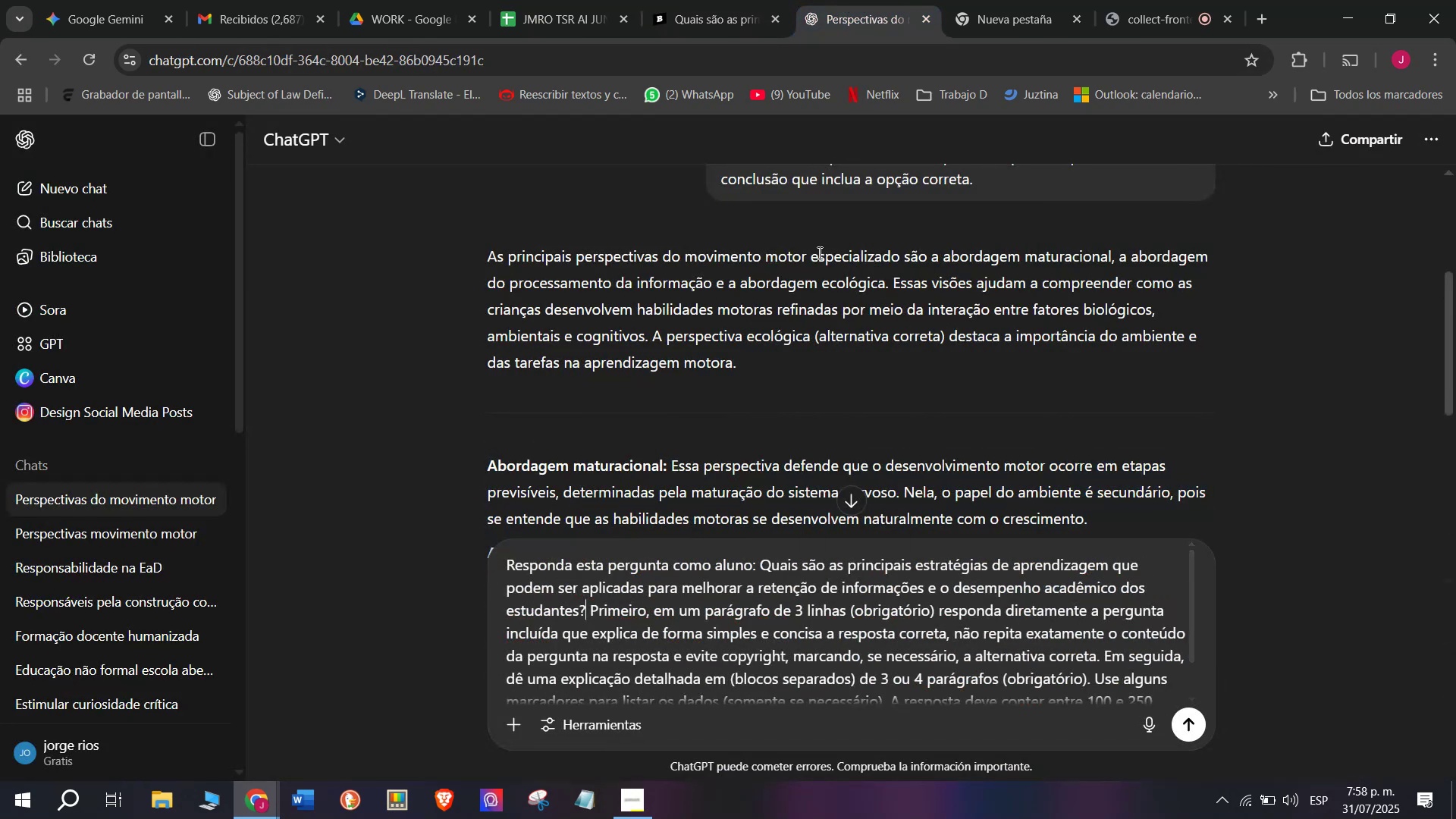 
key(Enter)
 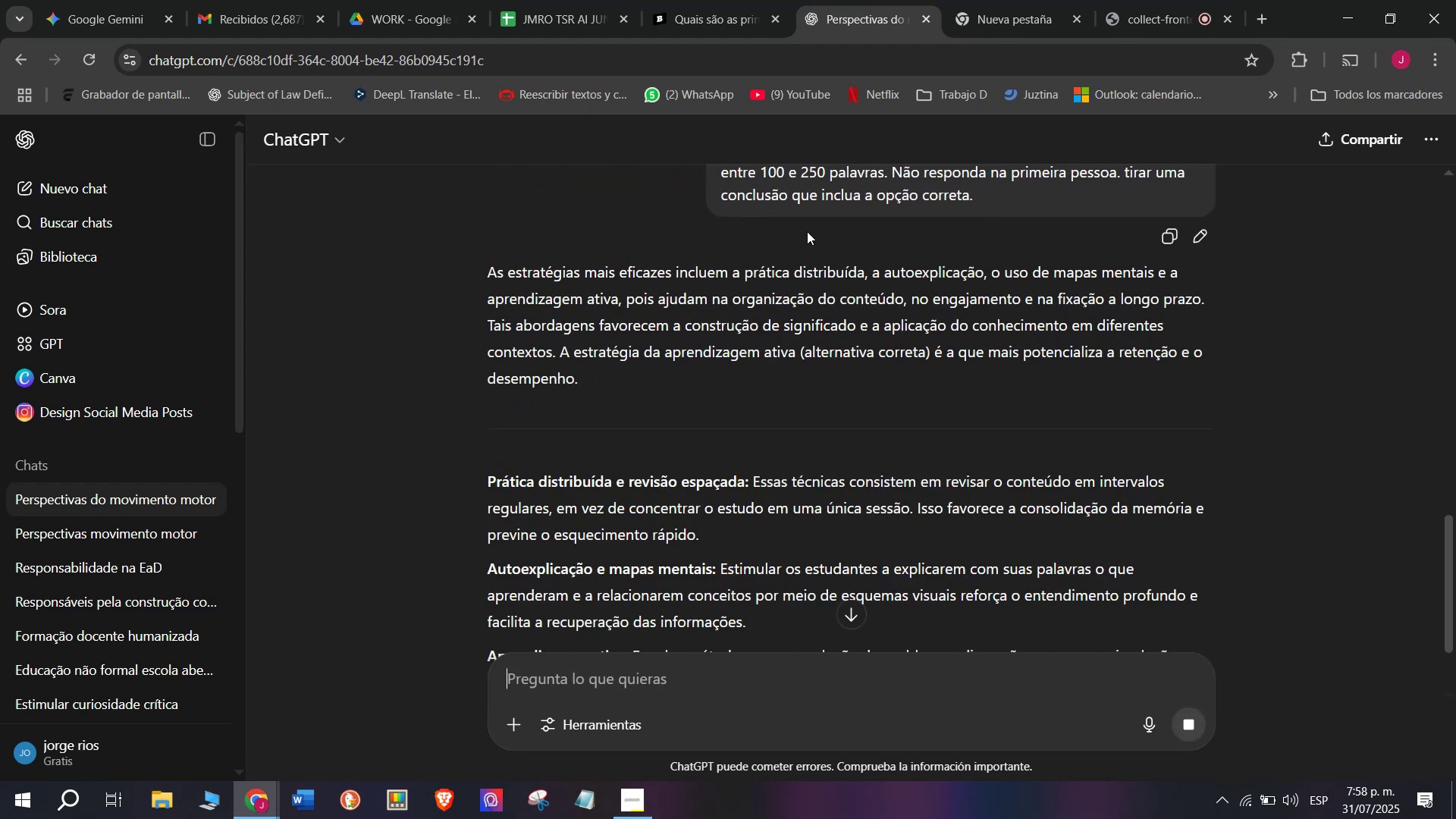 
wait(9.66)
 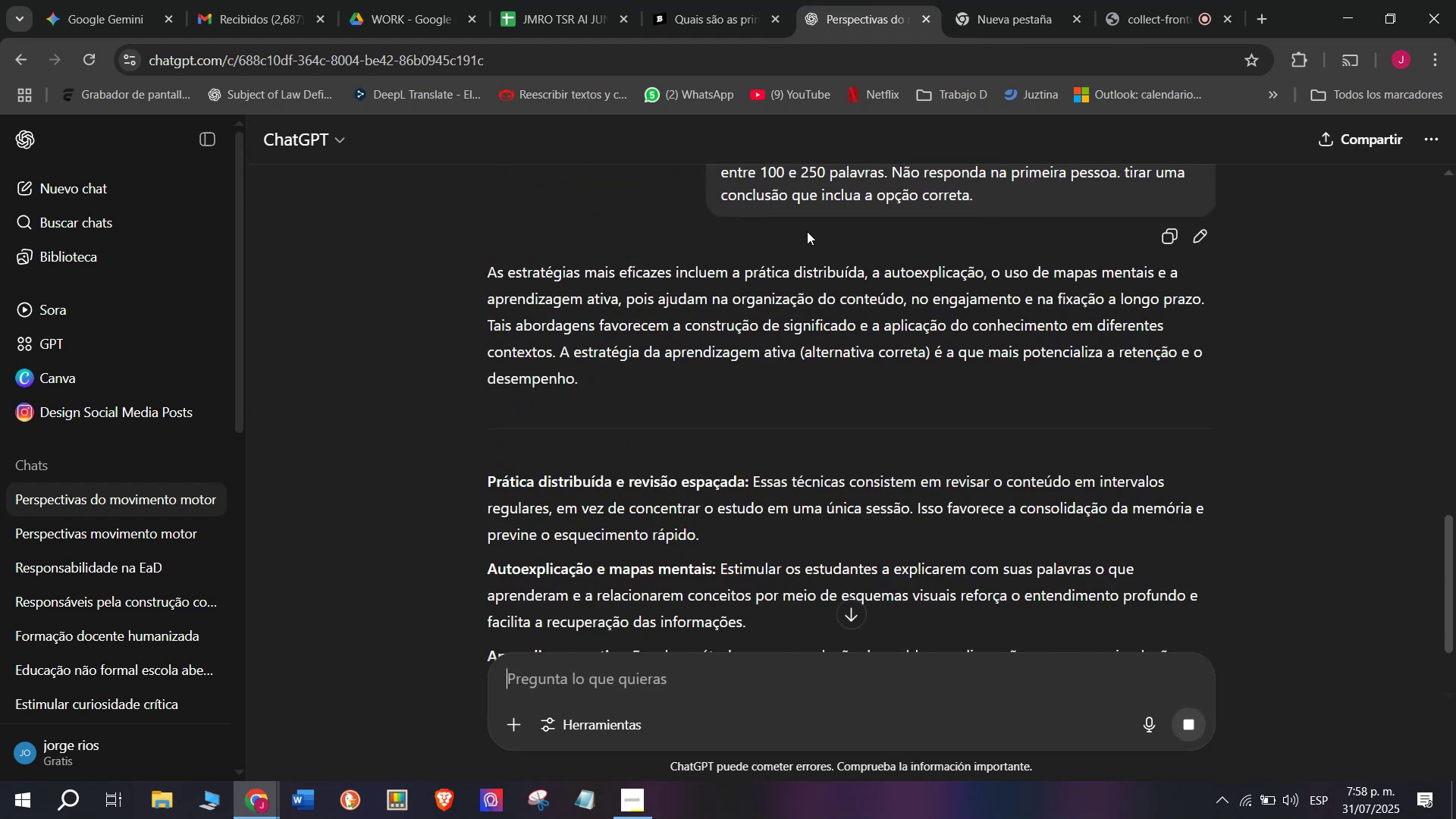 
left_click_drag(start_coordinate=[557, 353], to_coordinate=[485, 278])
 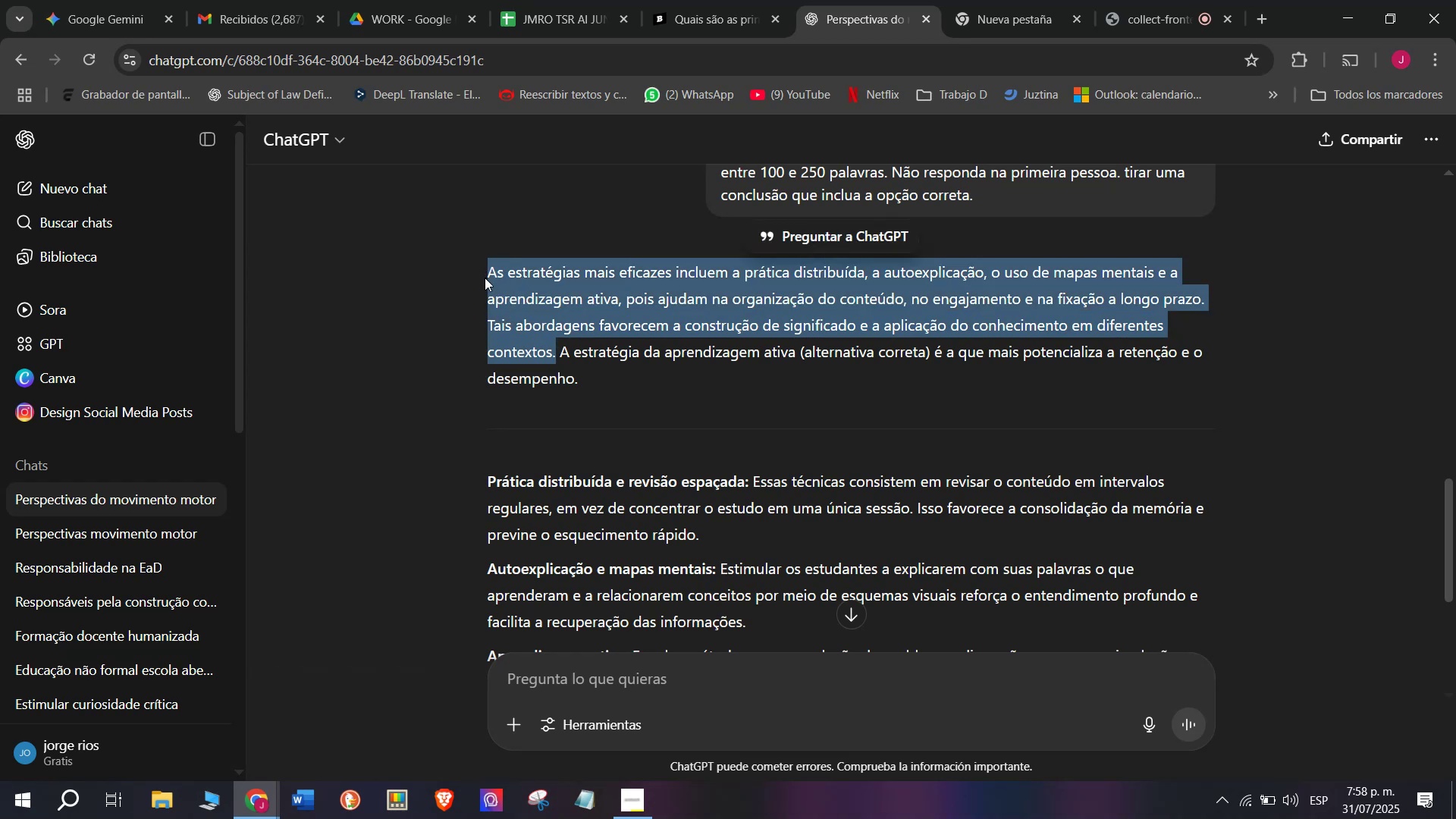 
key(Control+C)
 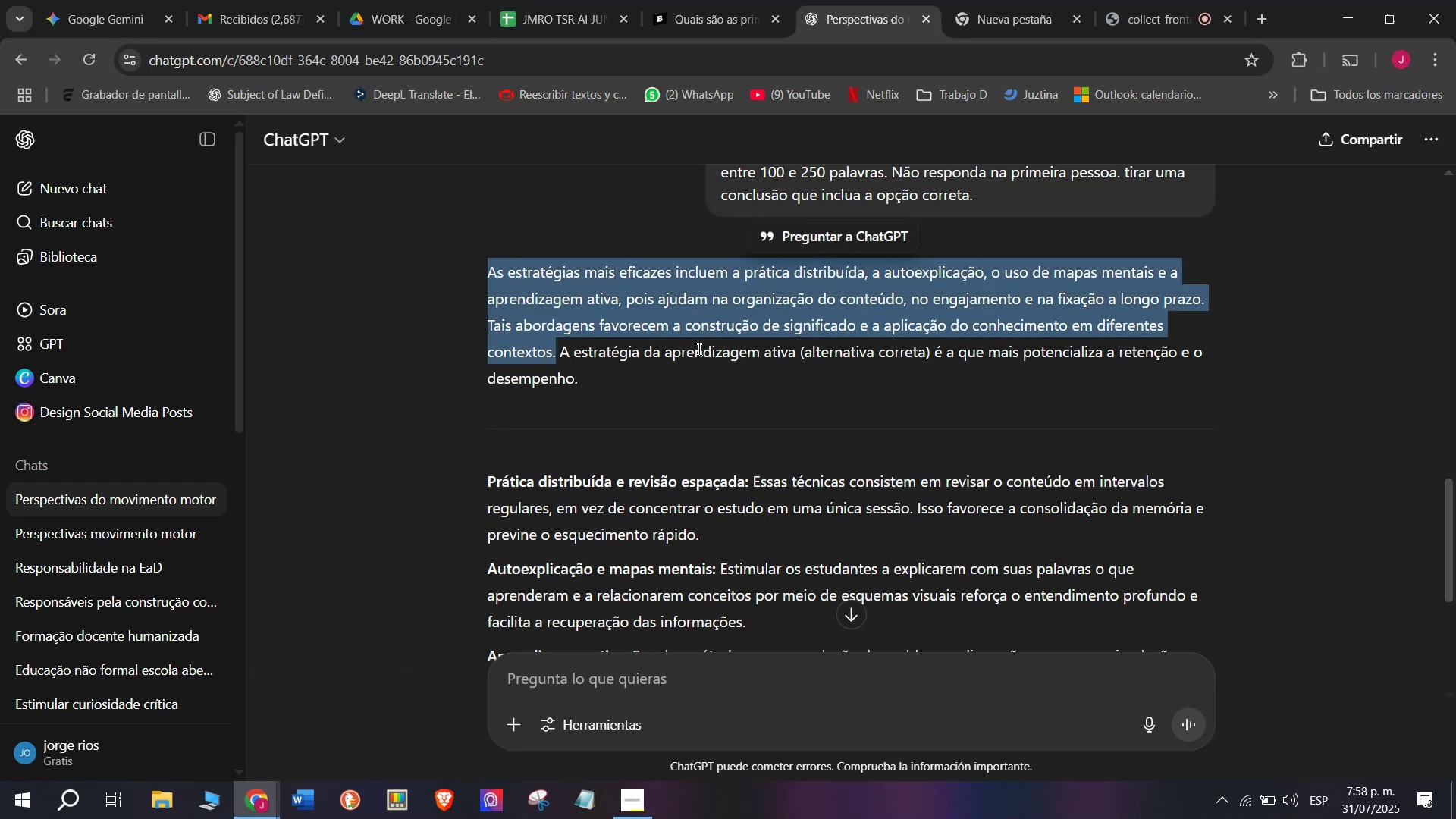 
scroll: coordinate [698, 349], scroll_direction: down, amount: 1.0
 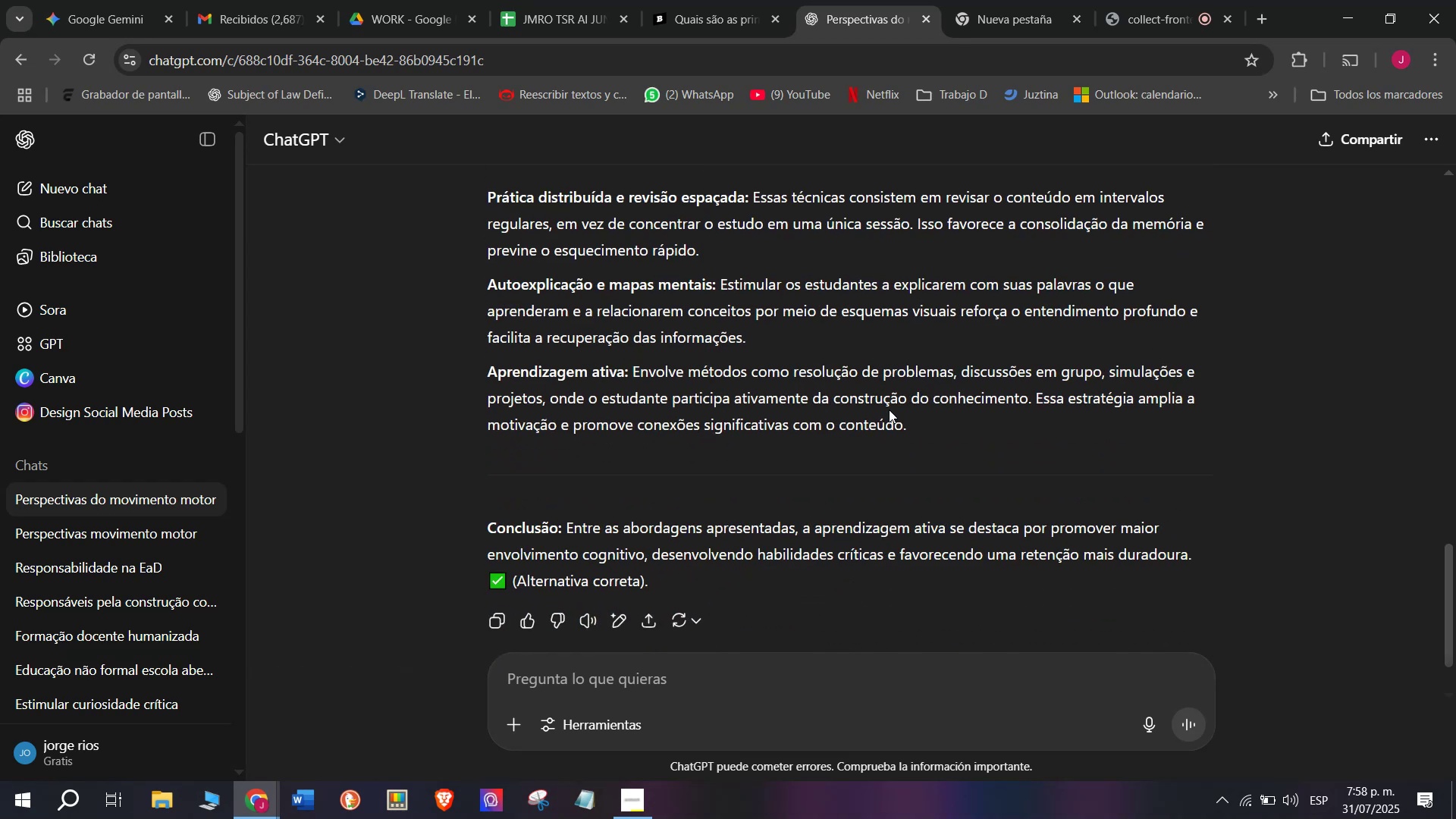 
left_click_drag(start_coordinate=[921, 425], to_coordinate=[484, 207])
 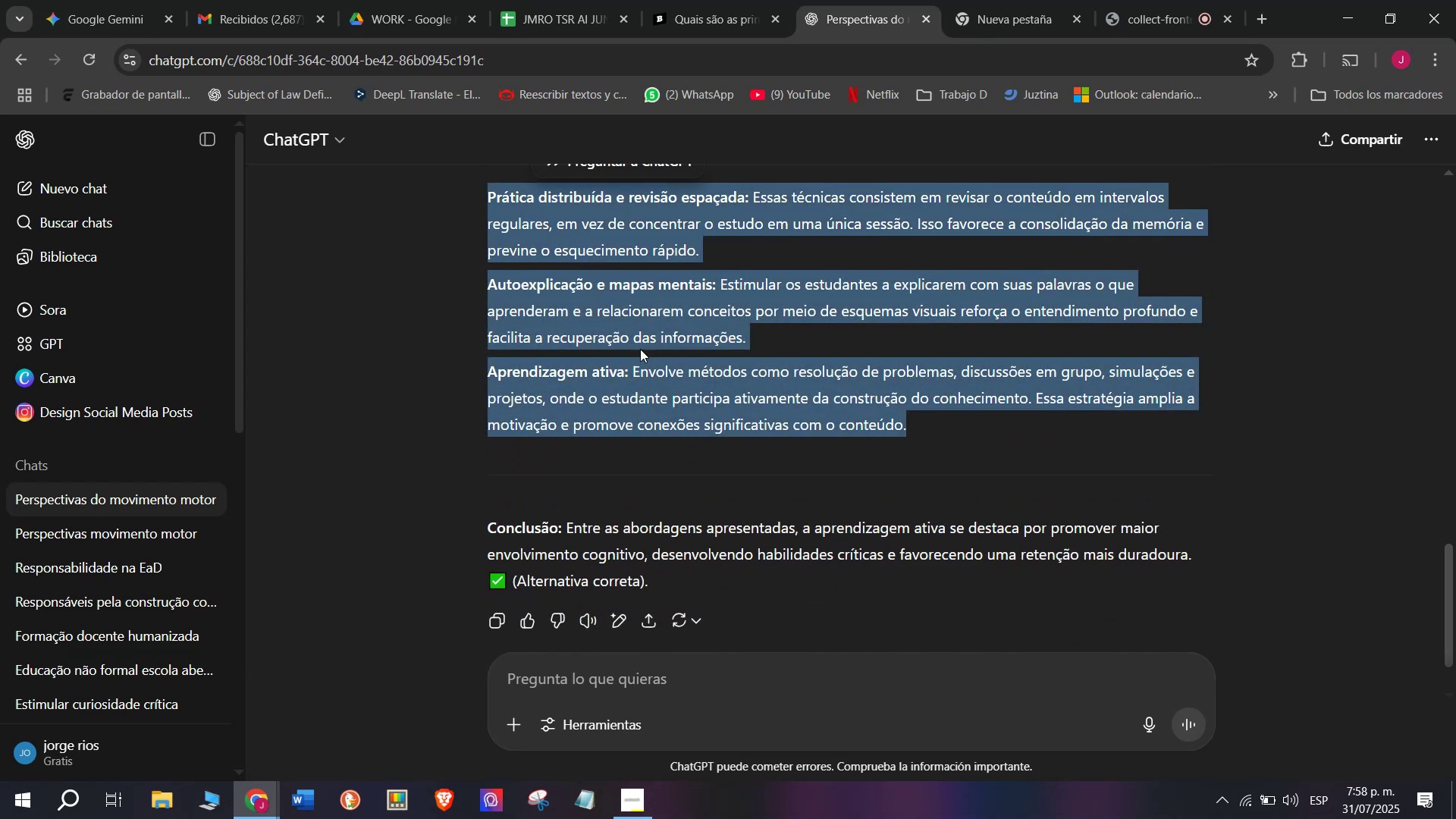 
scroll: coordinate [640, 348], scroll_direction: up, amount: 1.0
 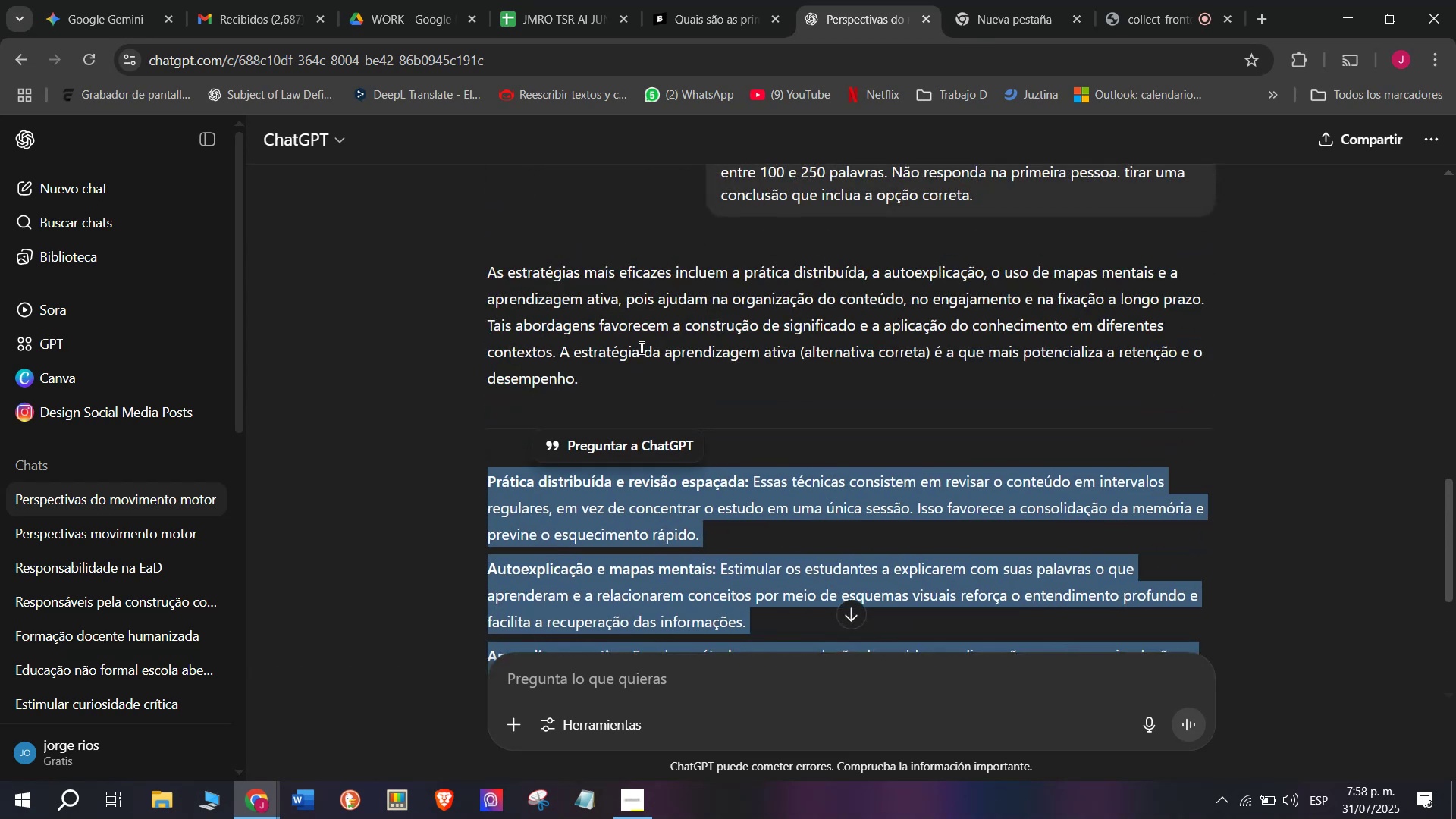 
key(Control+C)
 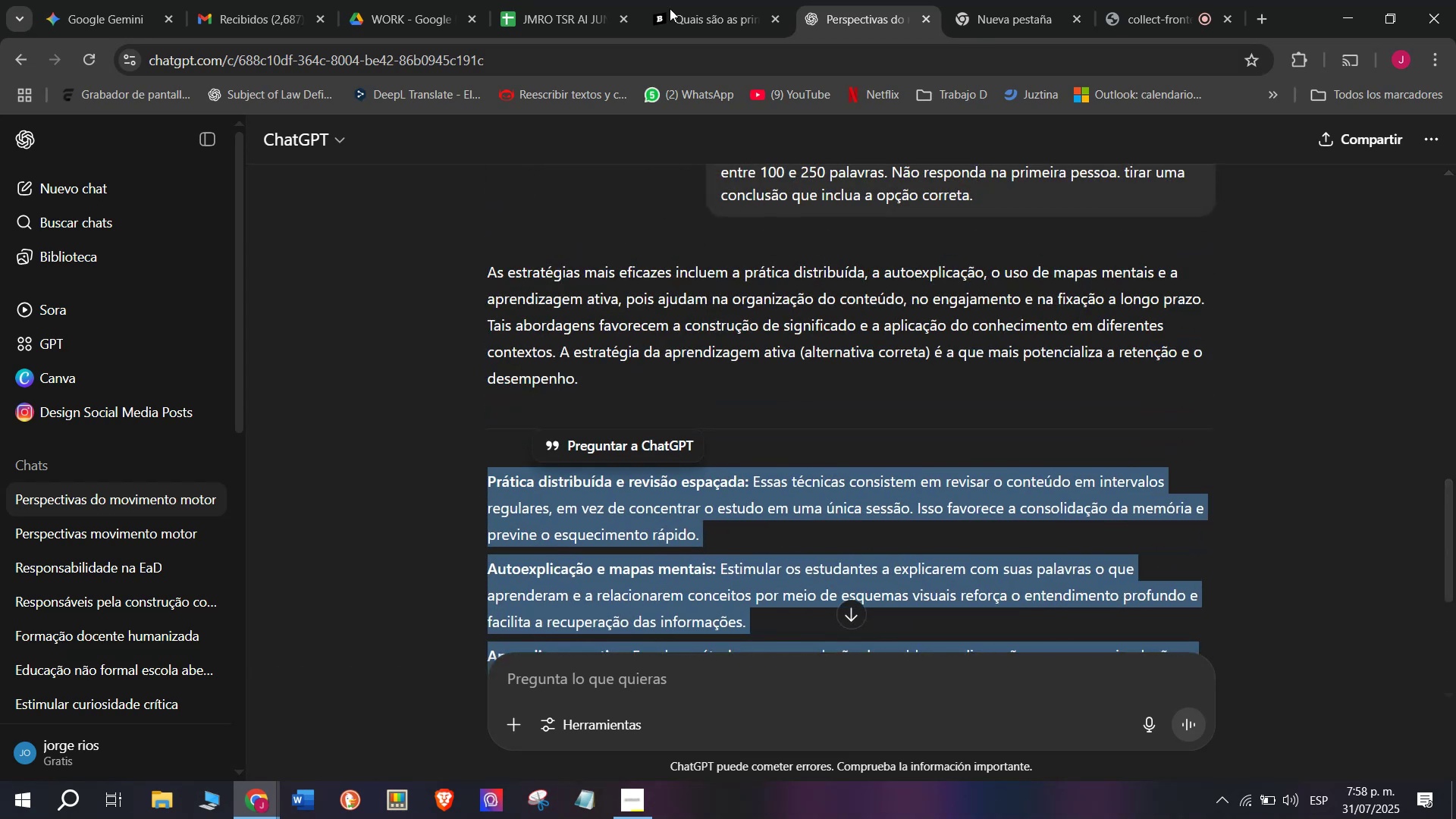 
left_click([714, 0])
 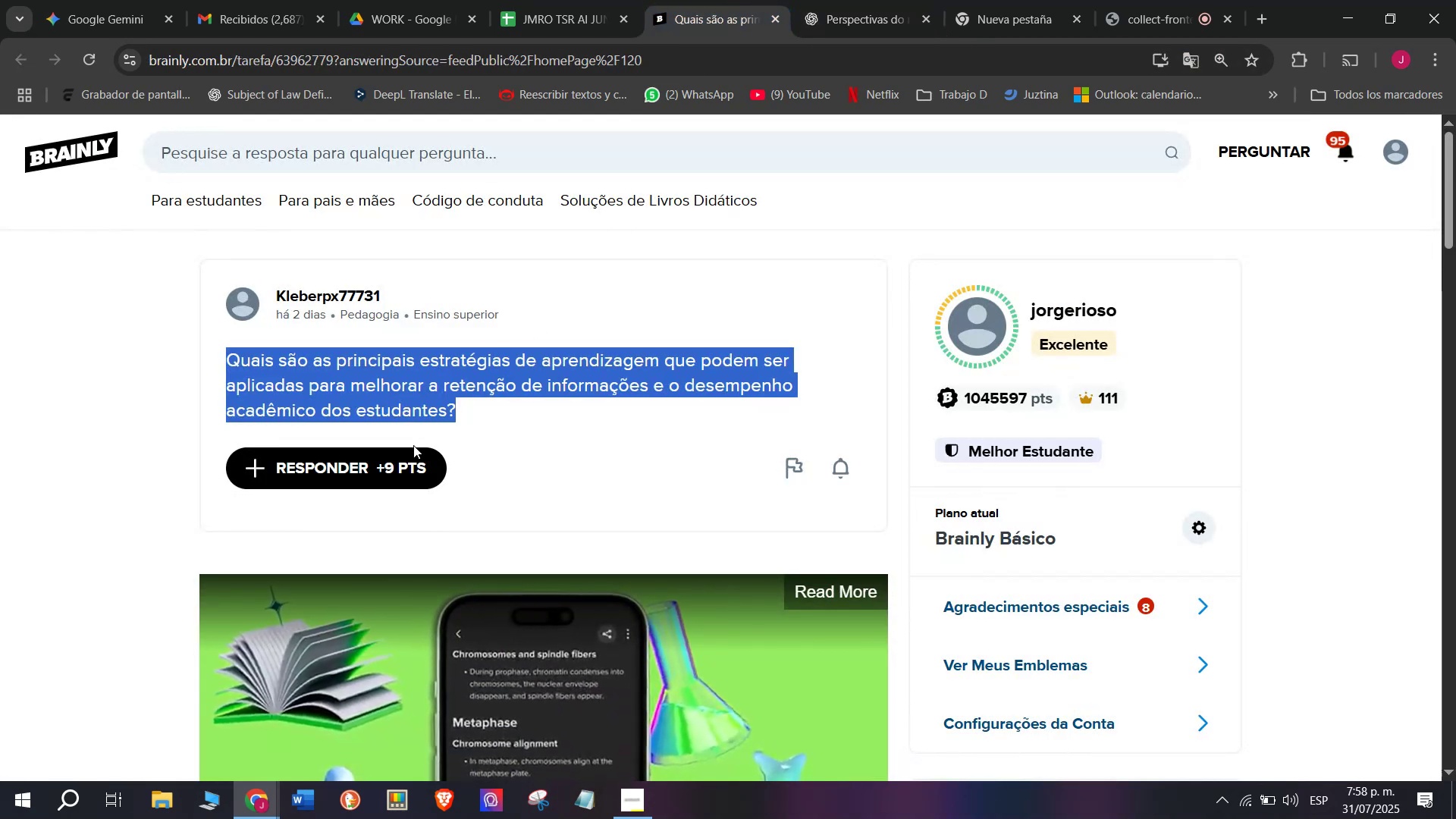 
left_click([390, 473])
 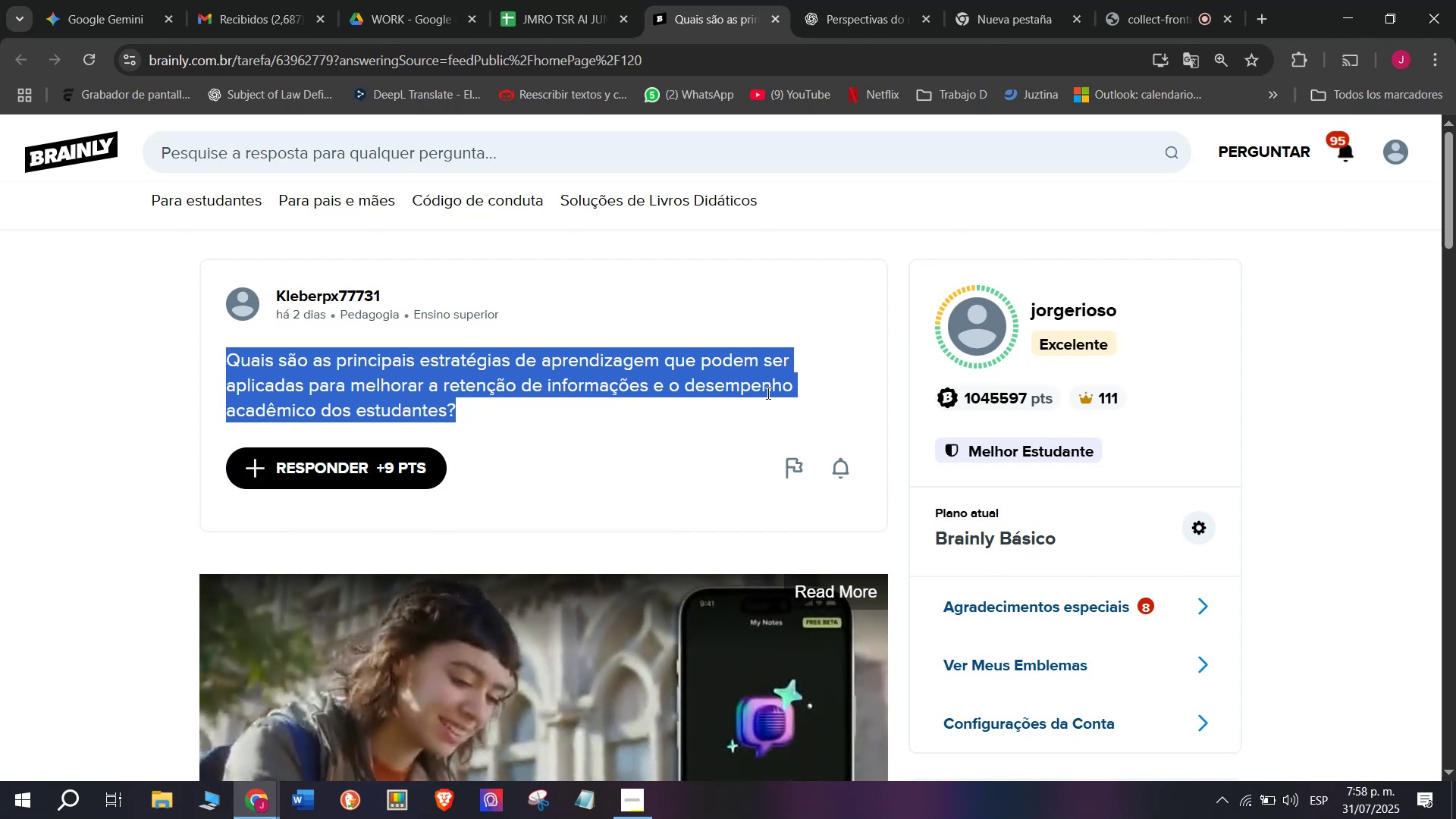 
left_click_drag(start_coordinate=[767, 393], to_coordinate=[485, 192])
 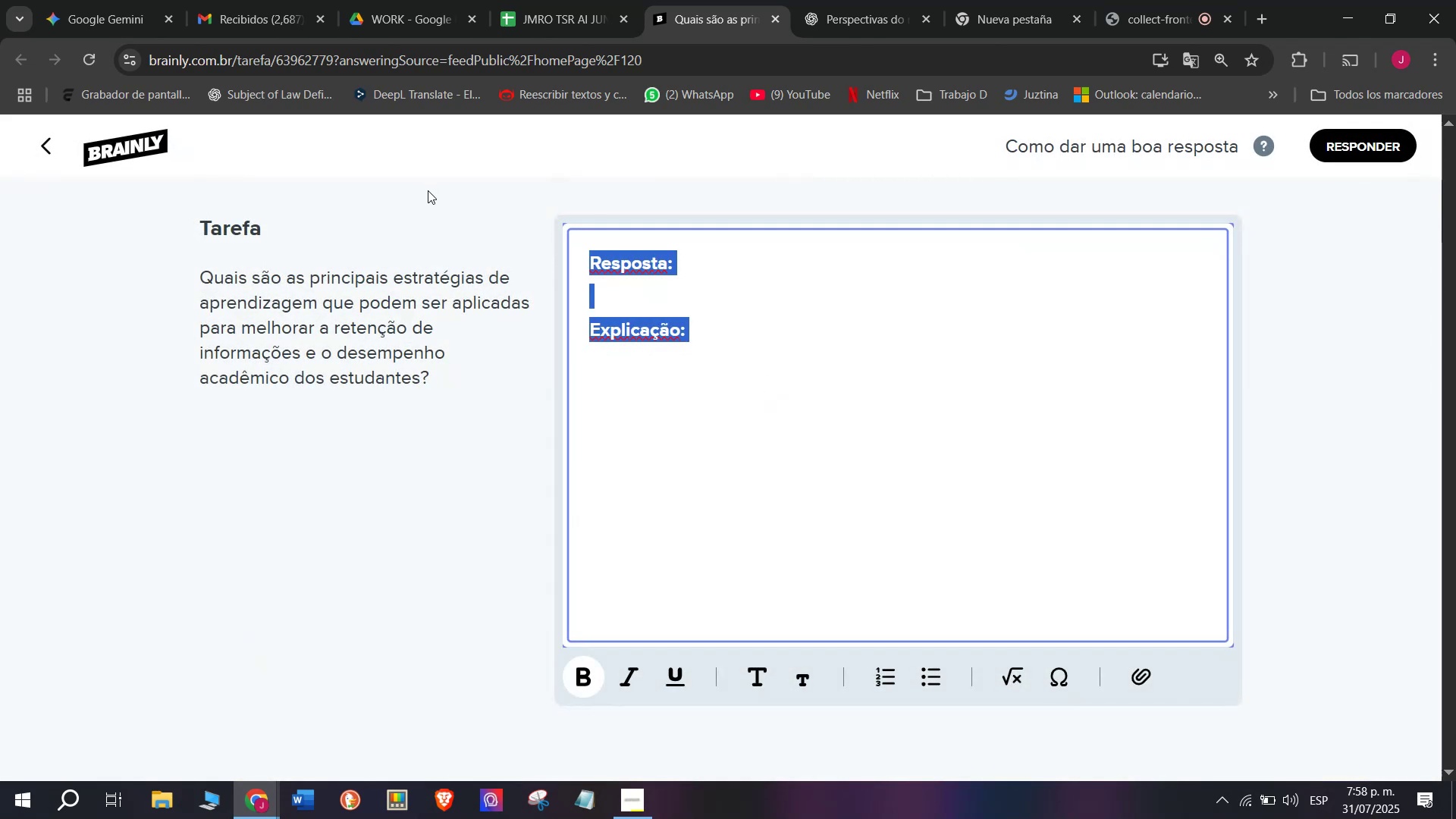 
key(Meta+MetaLeft)
 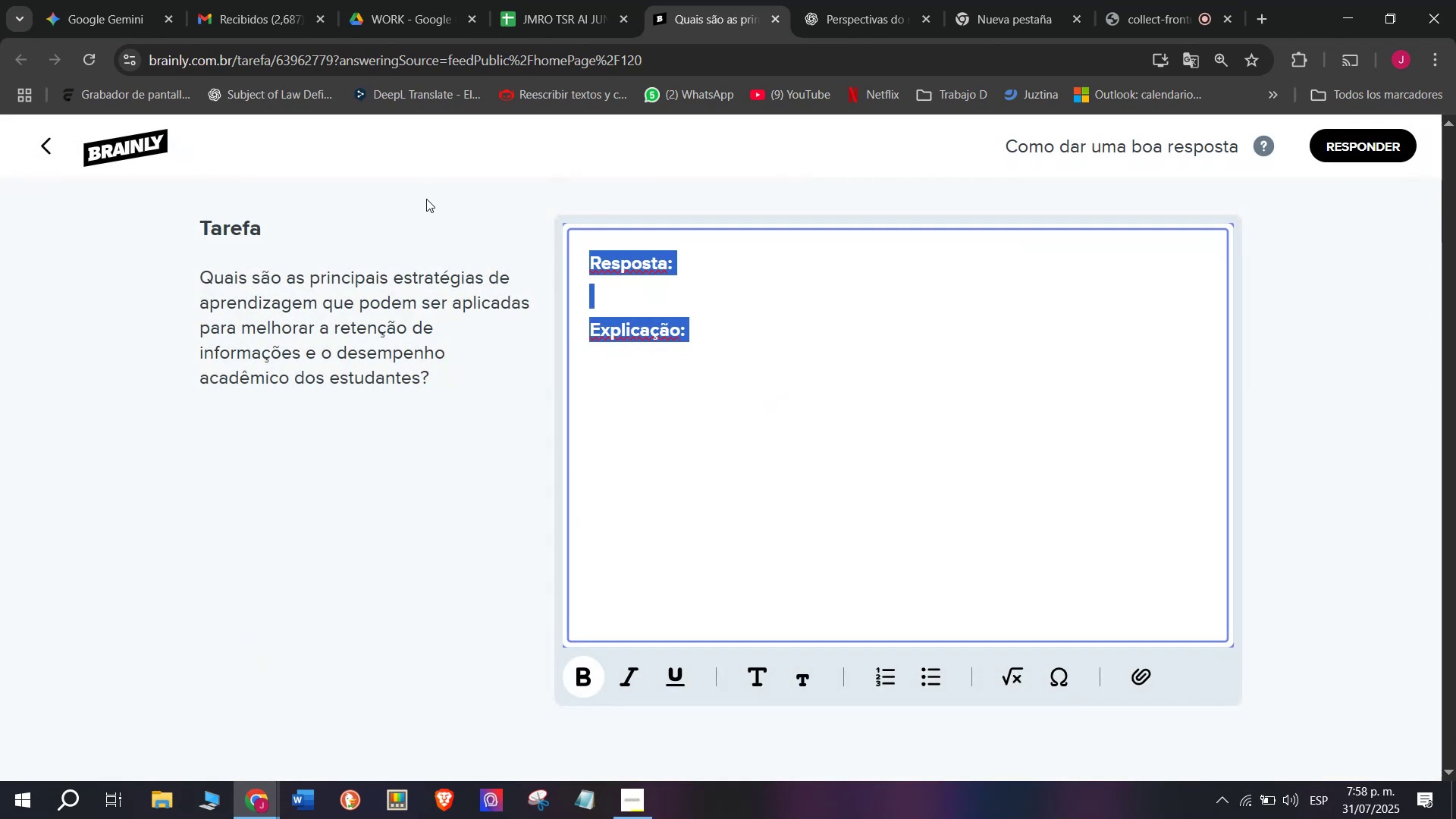 
key(Meta+V)
 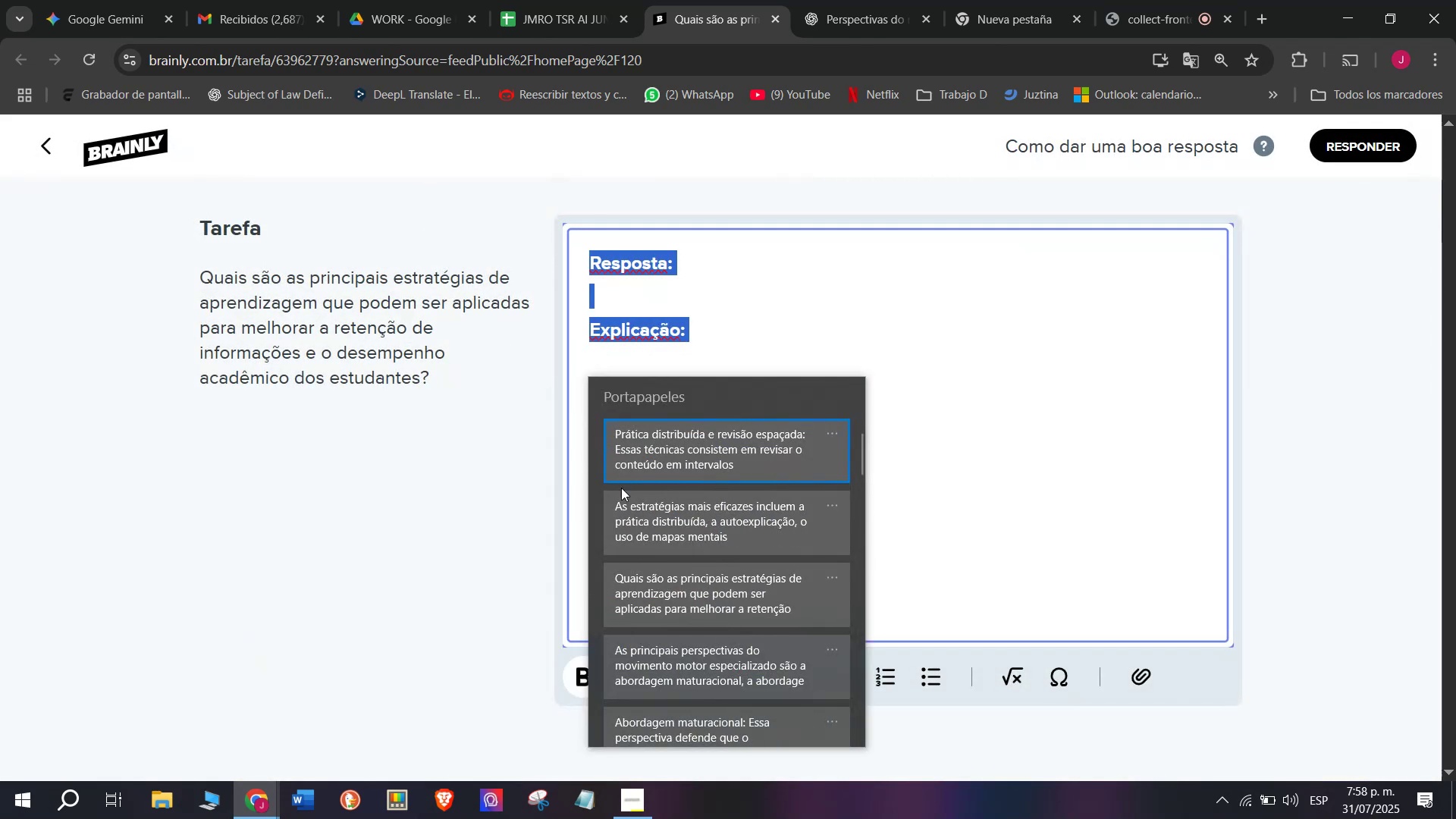 
key(Control+ControlLeft)
 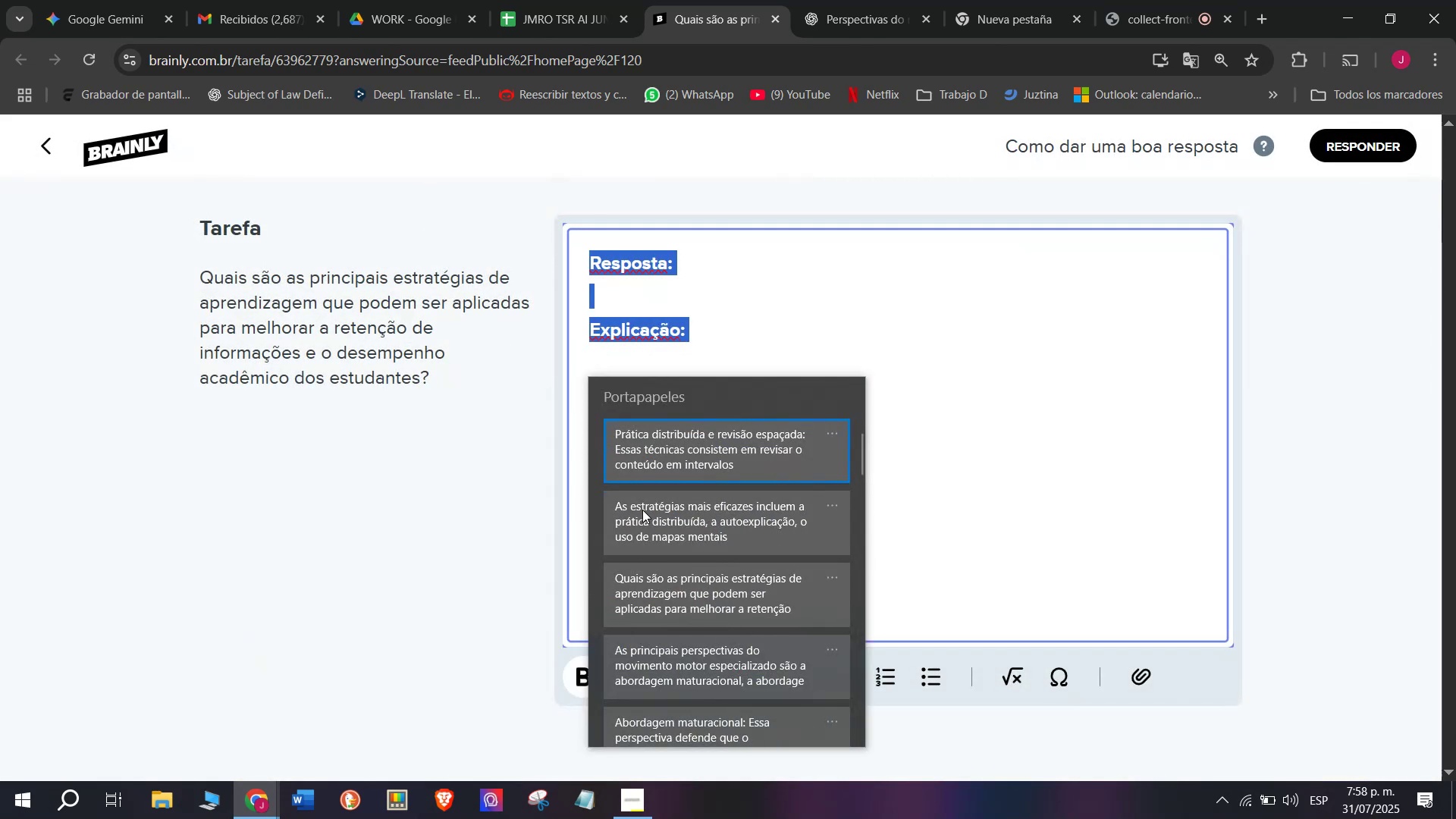 
key(Control+V)
 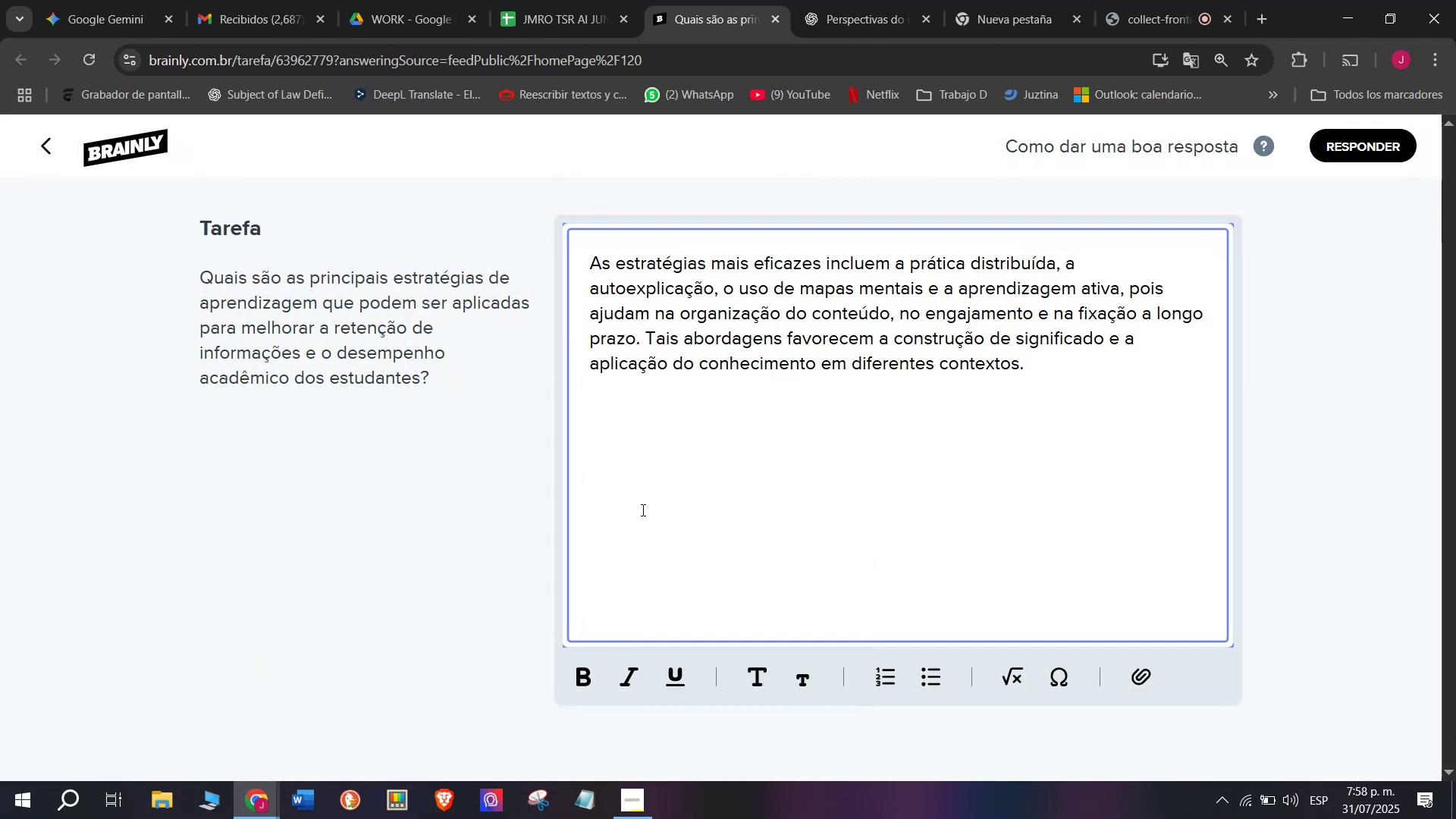 
key(Enter)
 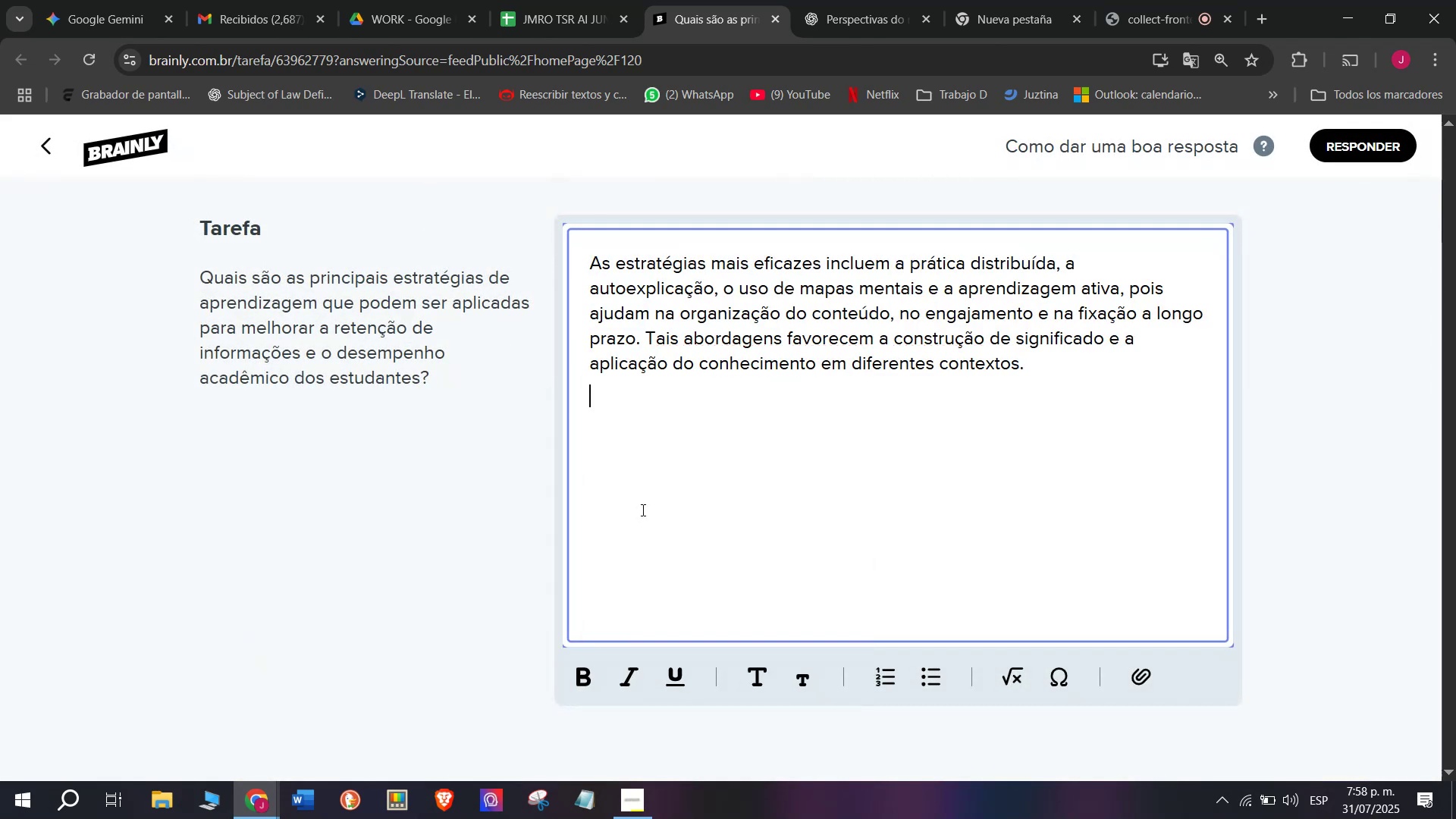 
key(Enter)
 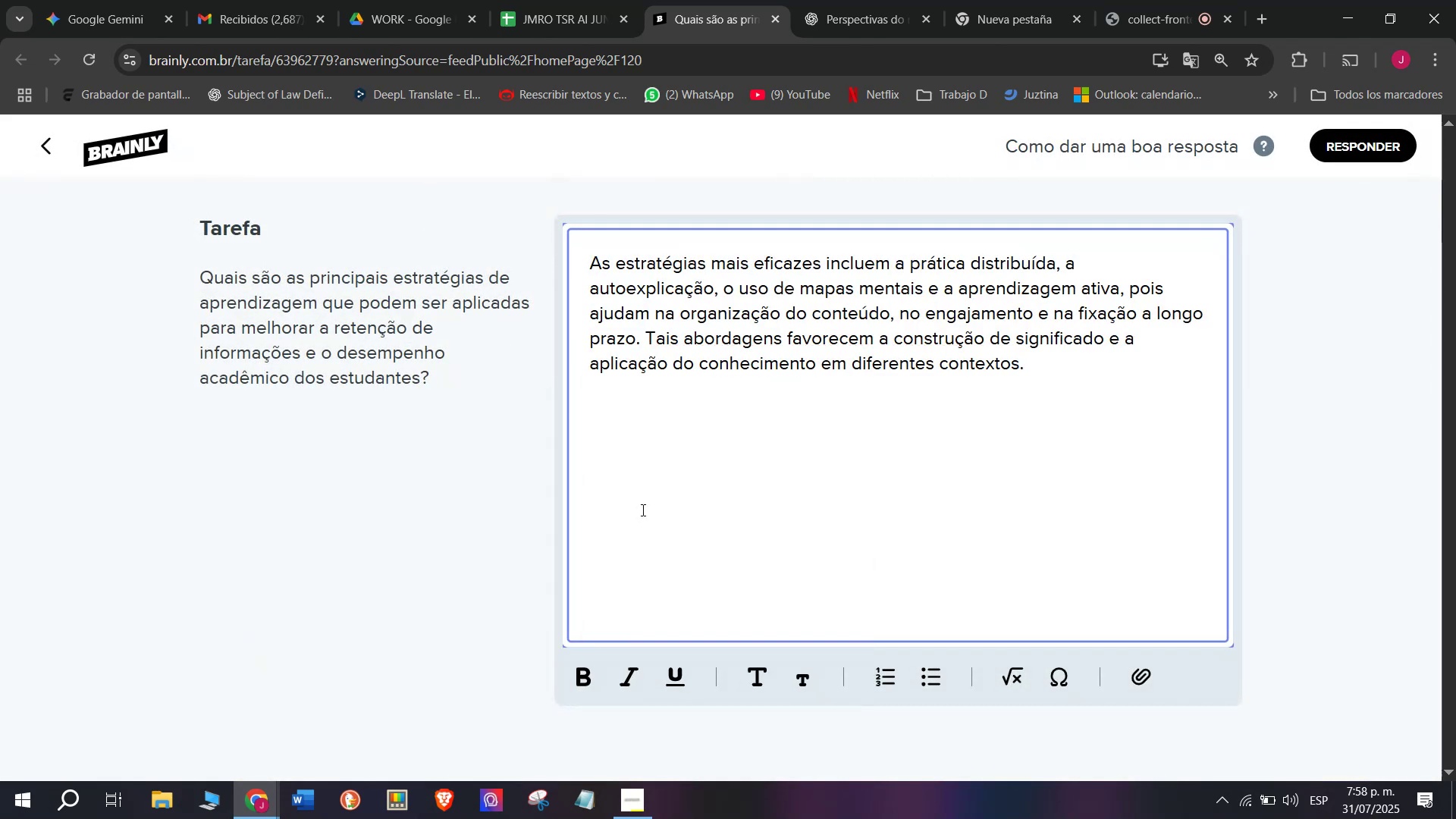 
key(Meta+MetaLeft)
 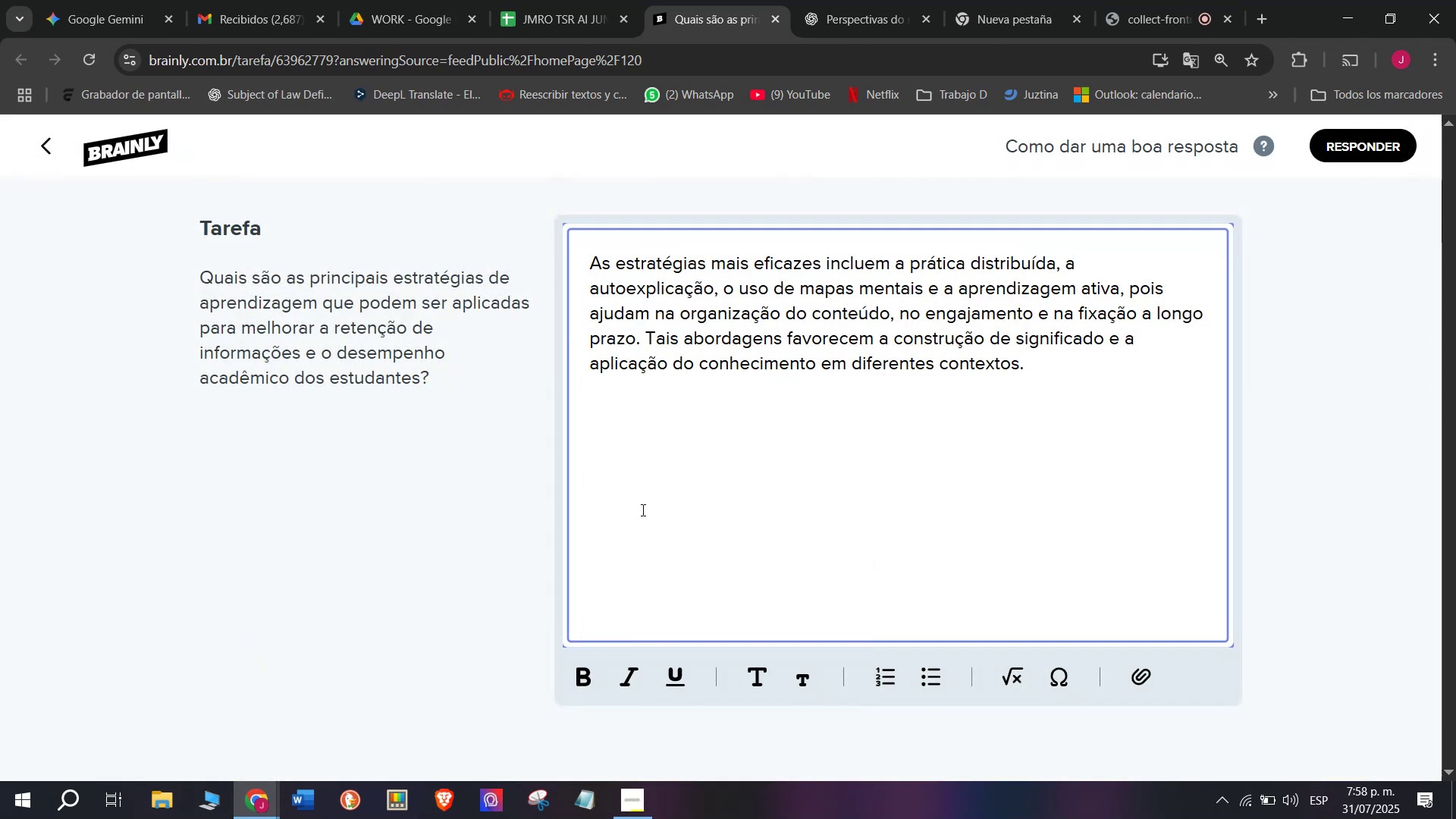 
key(Meta+V)
 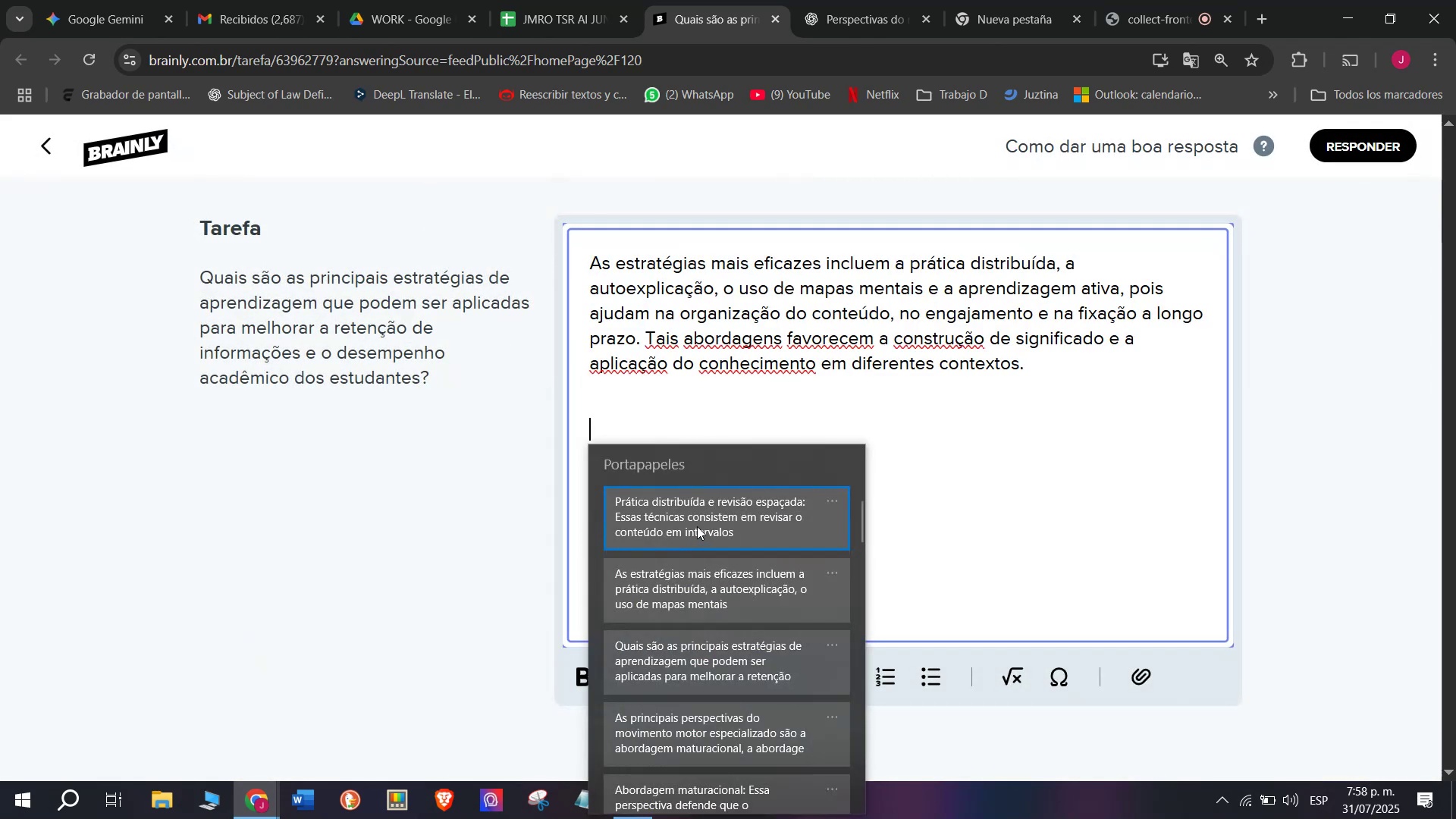 
left_click([698, 519])
 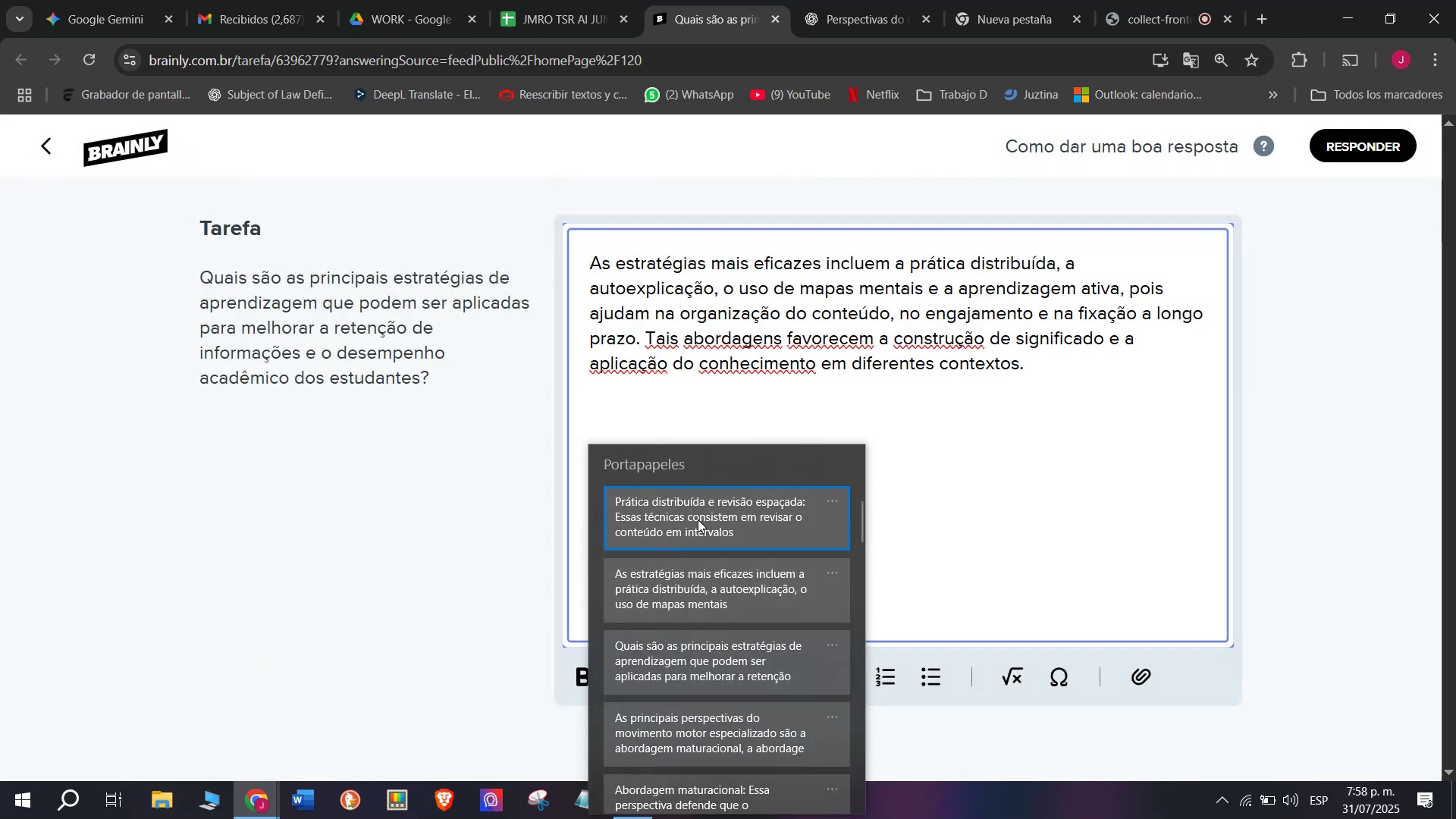 
key(Control+ControlLeft)
 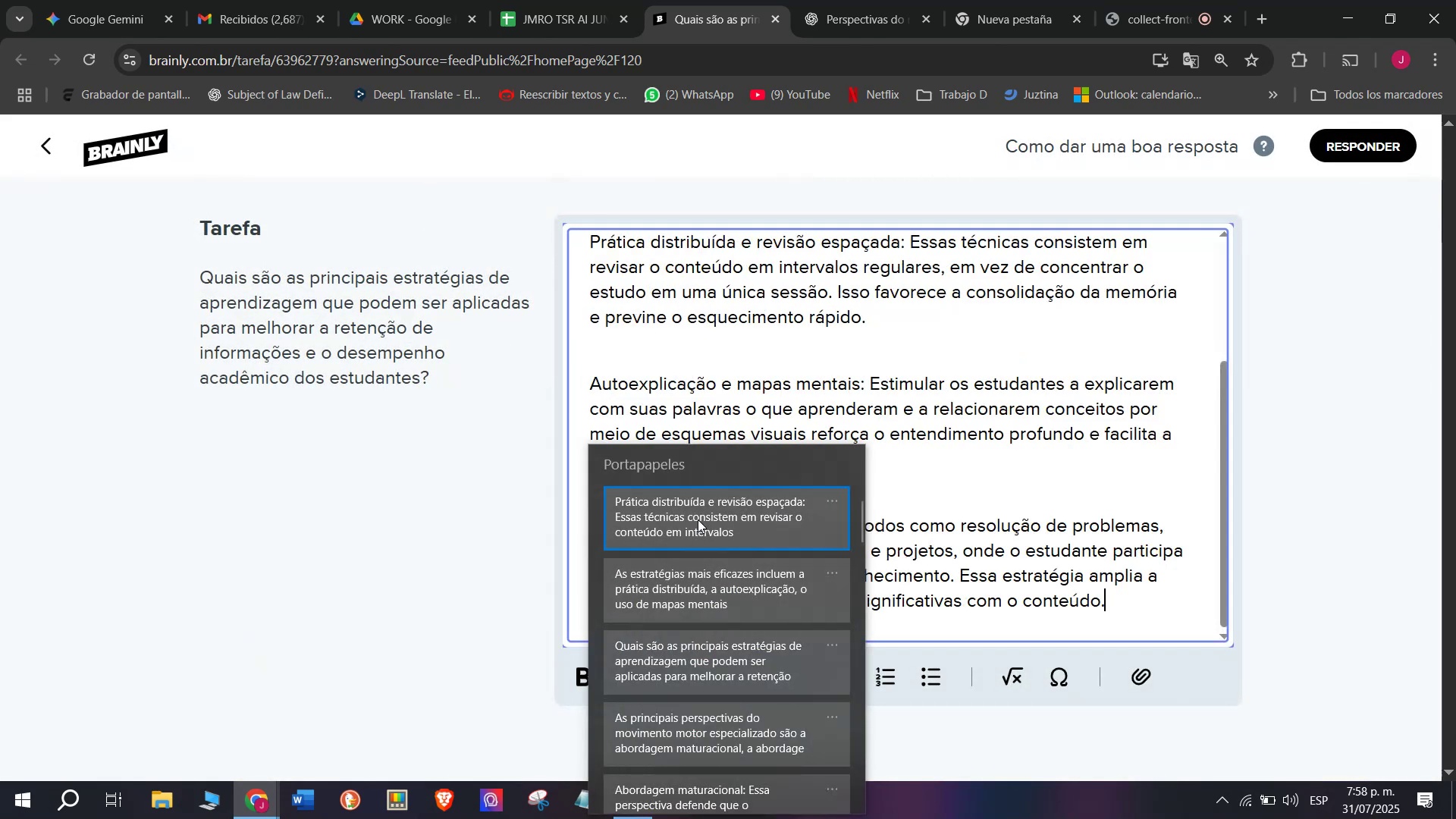 
key(Control+V)
 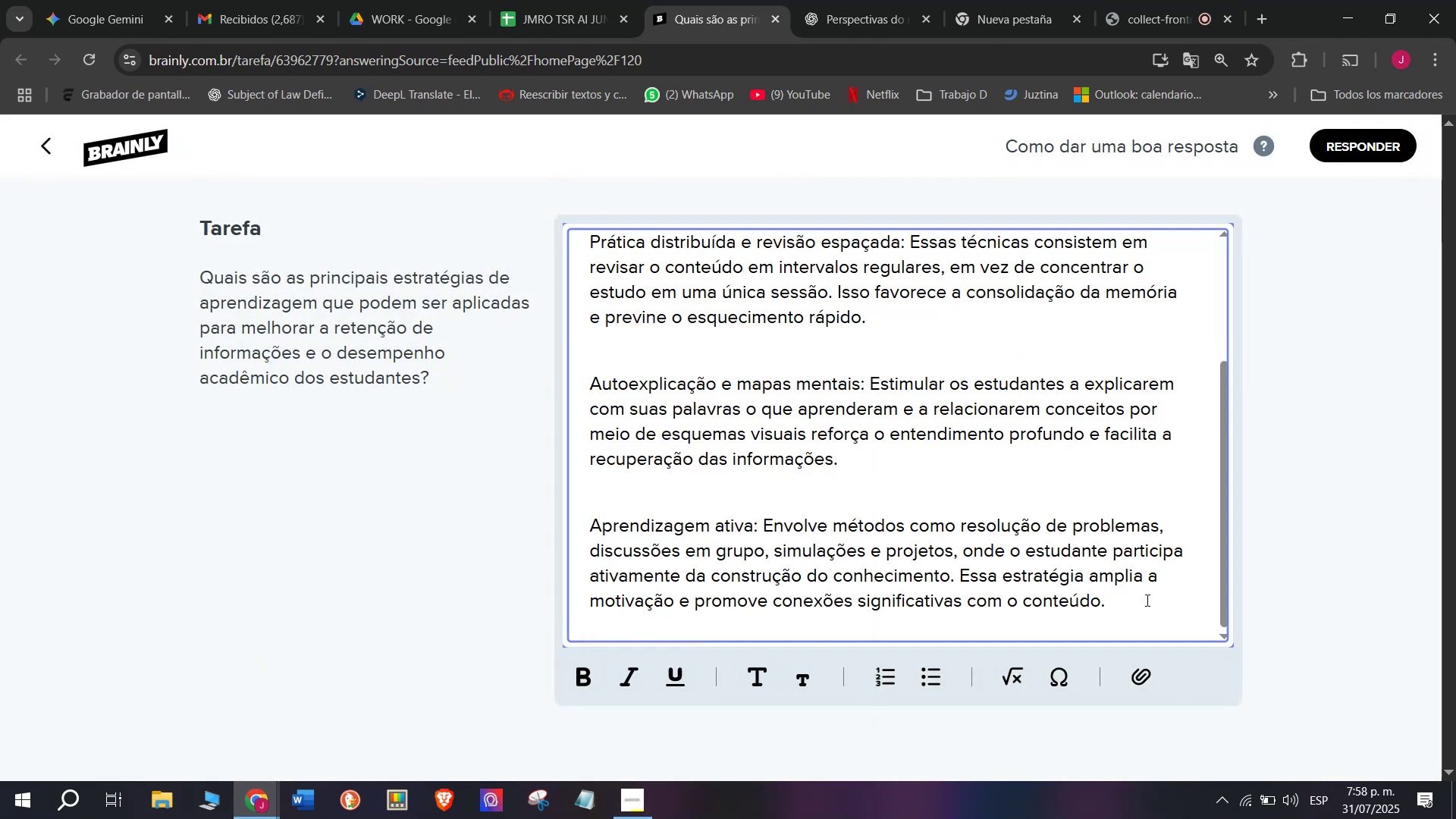 
left_click_drag(start_coordinate=[1151, 603], to_coordinate=[497, 121])
 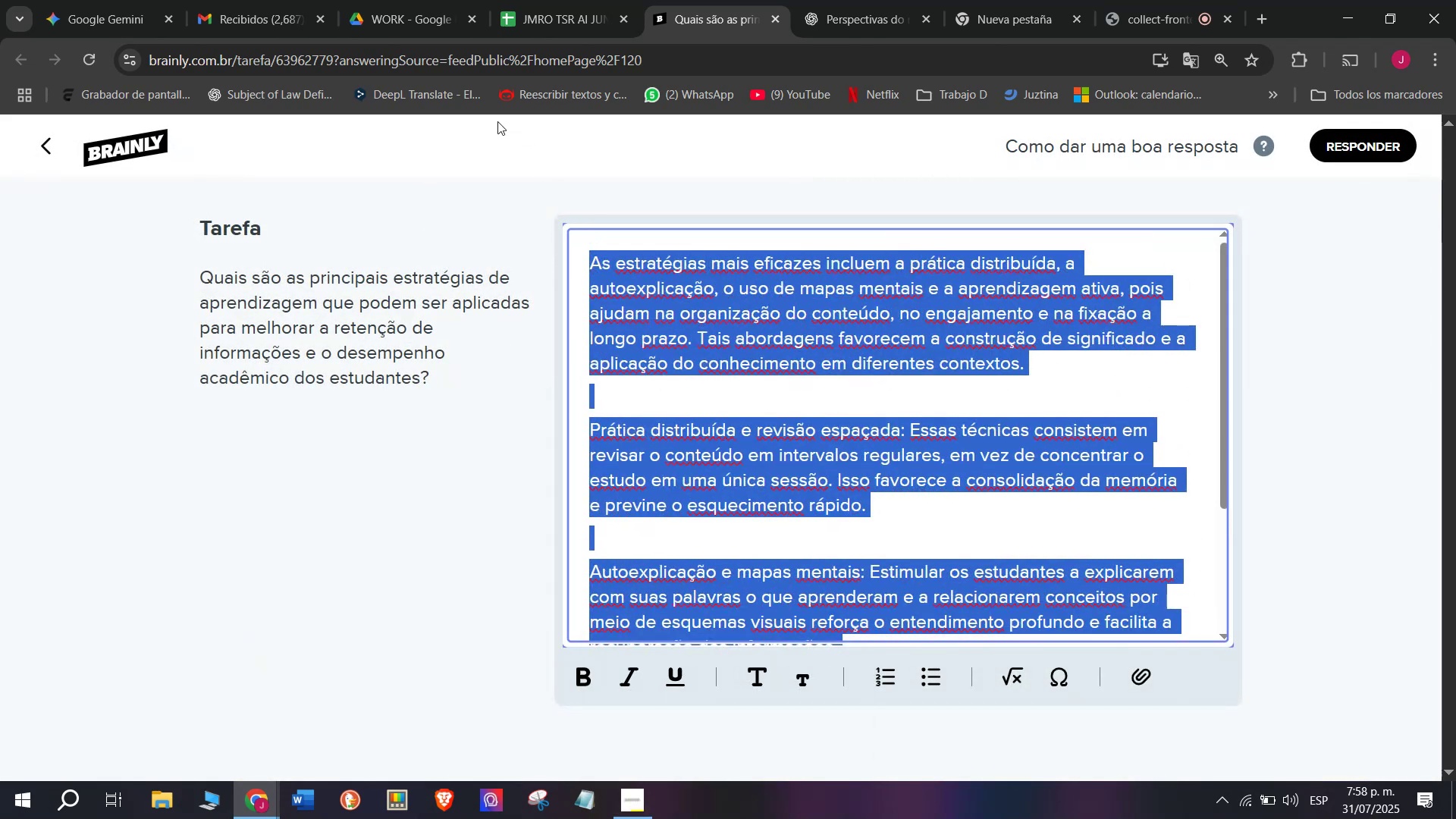 
key(Control+C)
 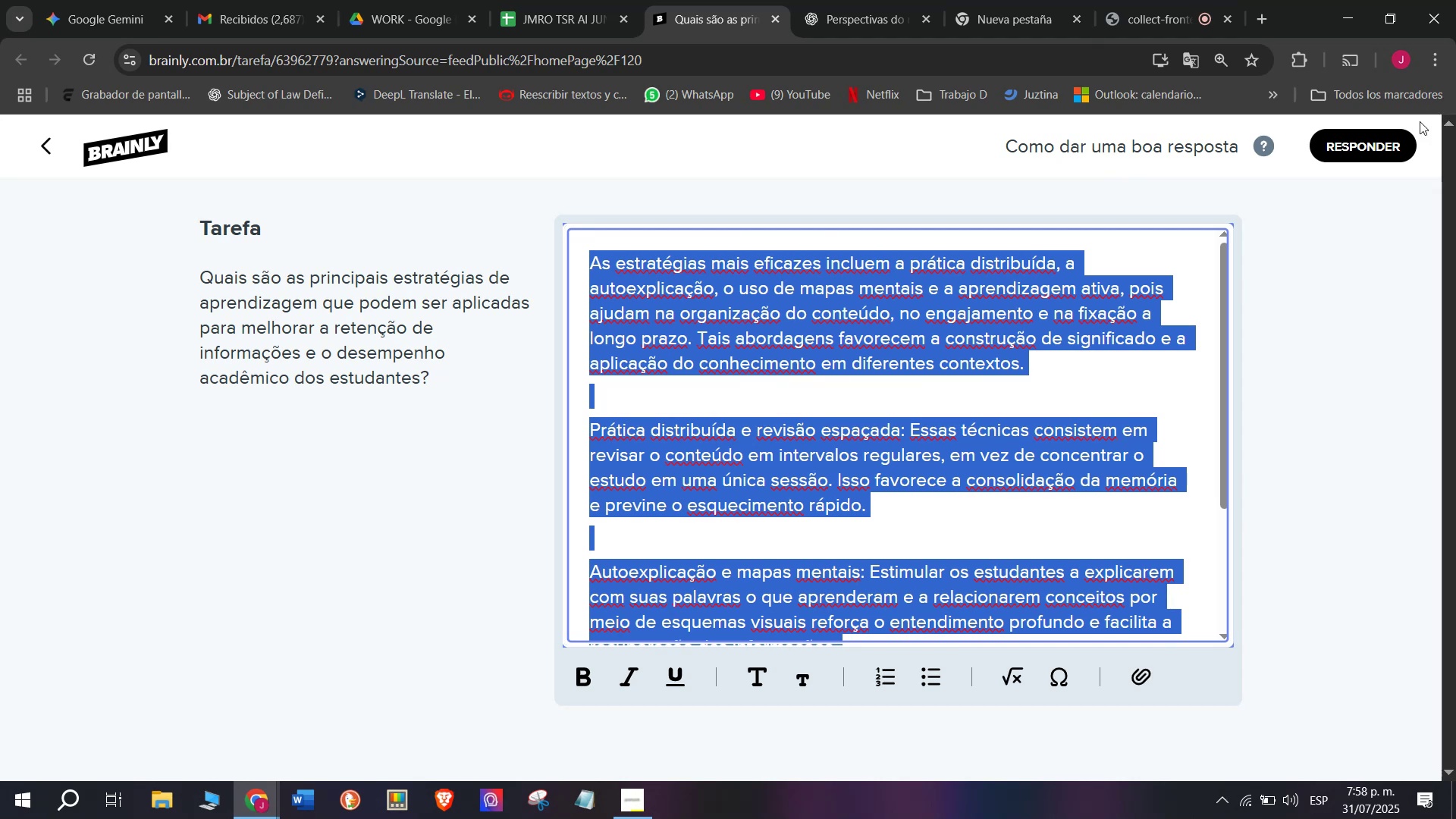 
left_click([1353, 148])
 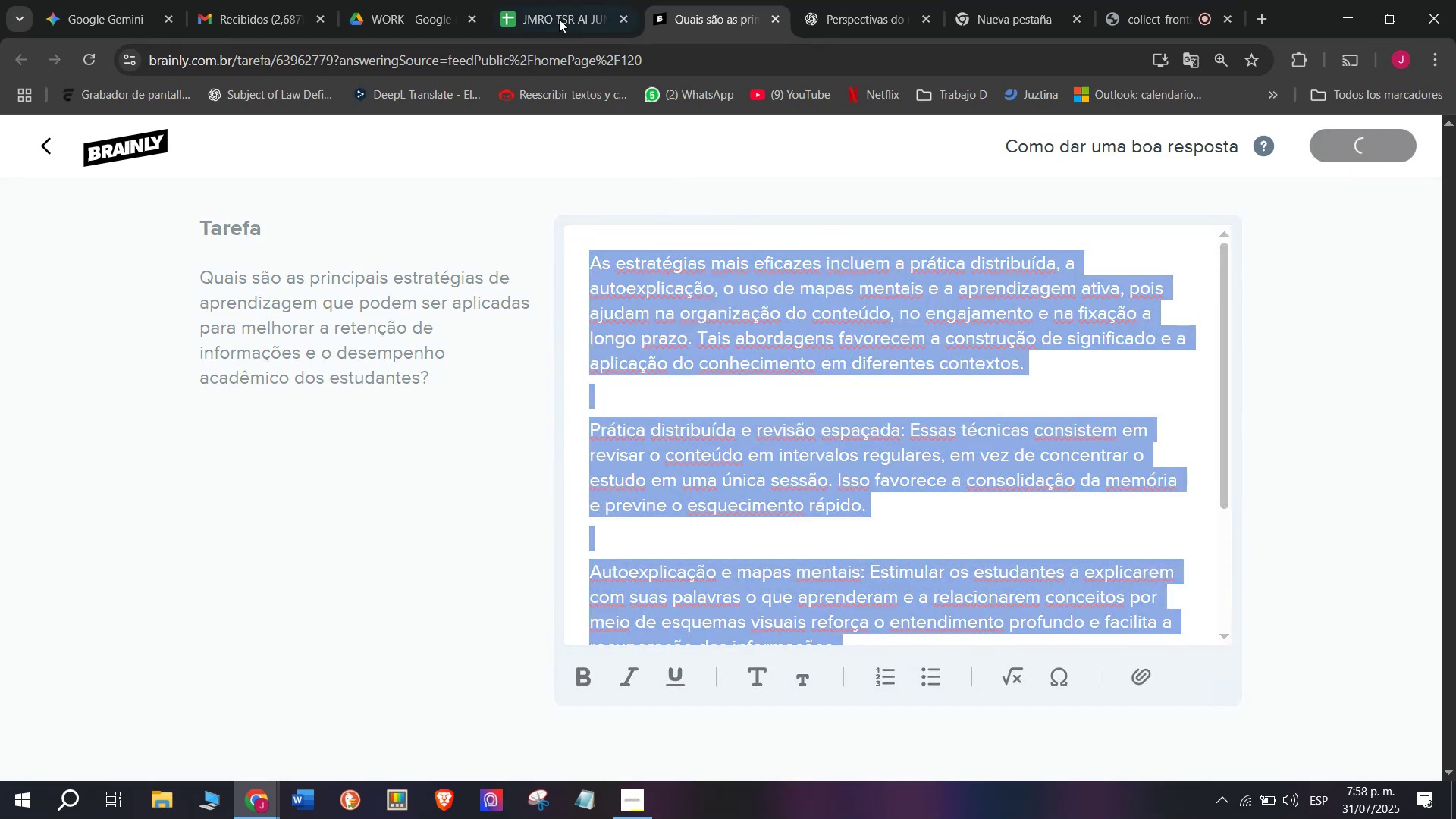 
left_click([550, 0])
 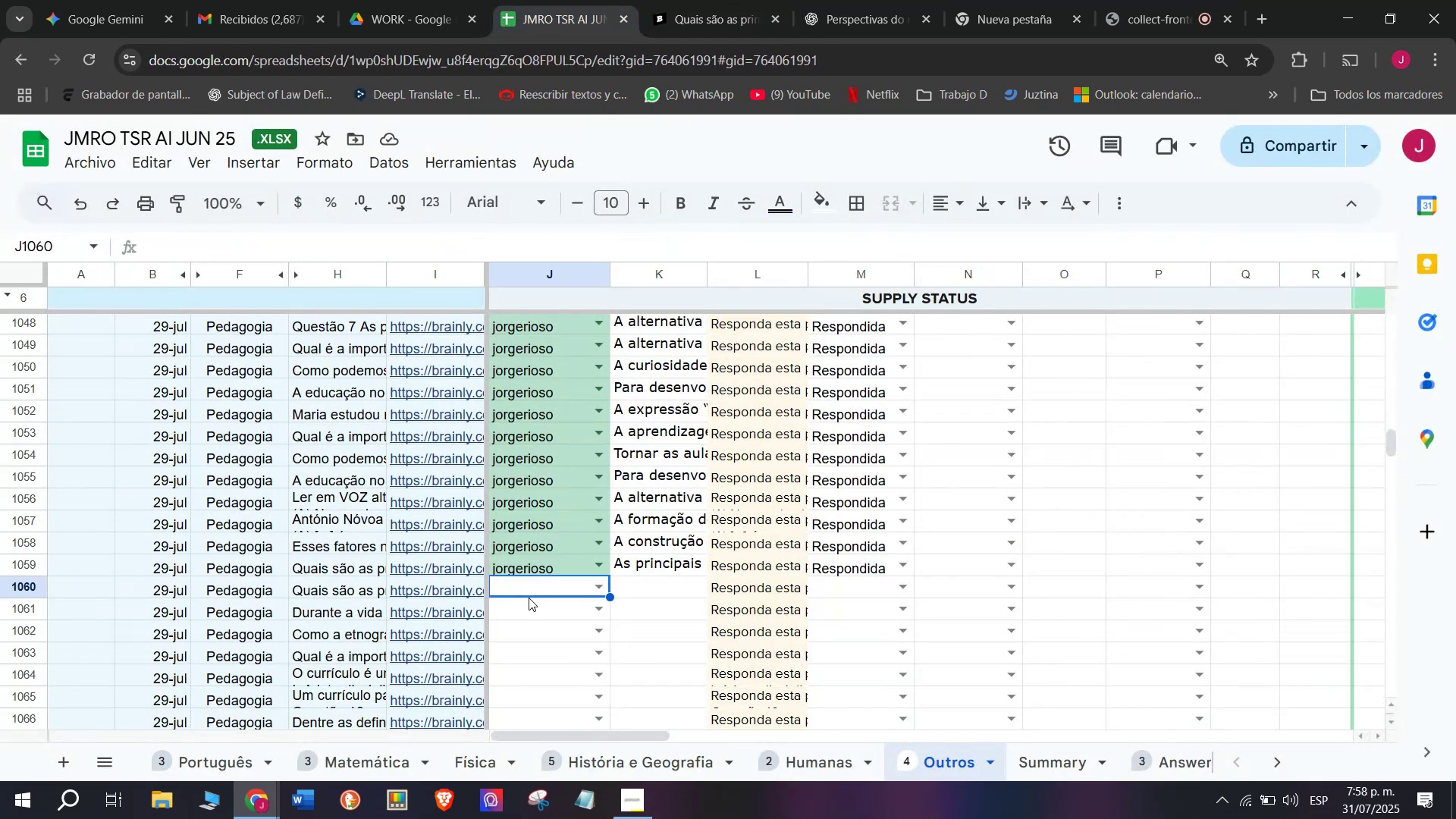 
key(J)
 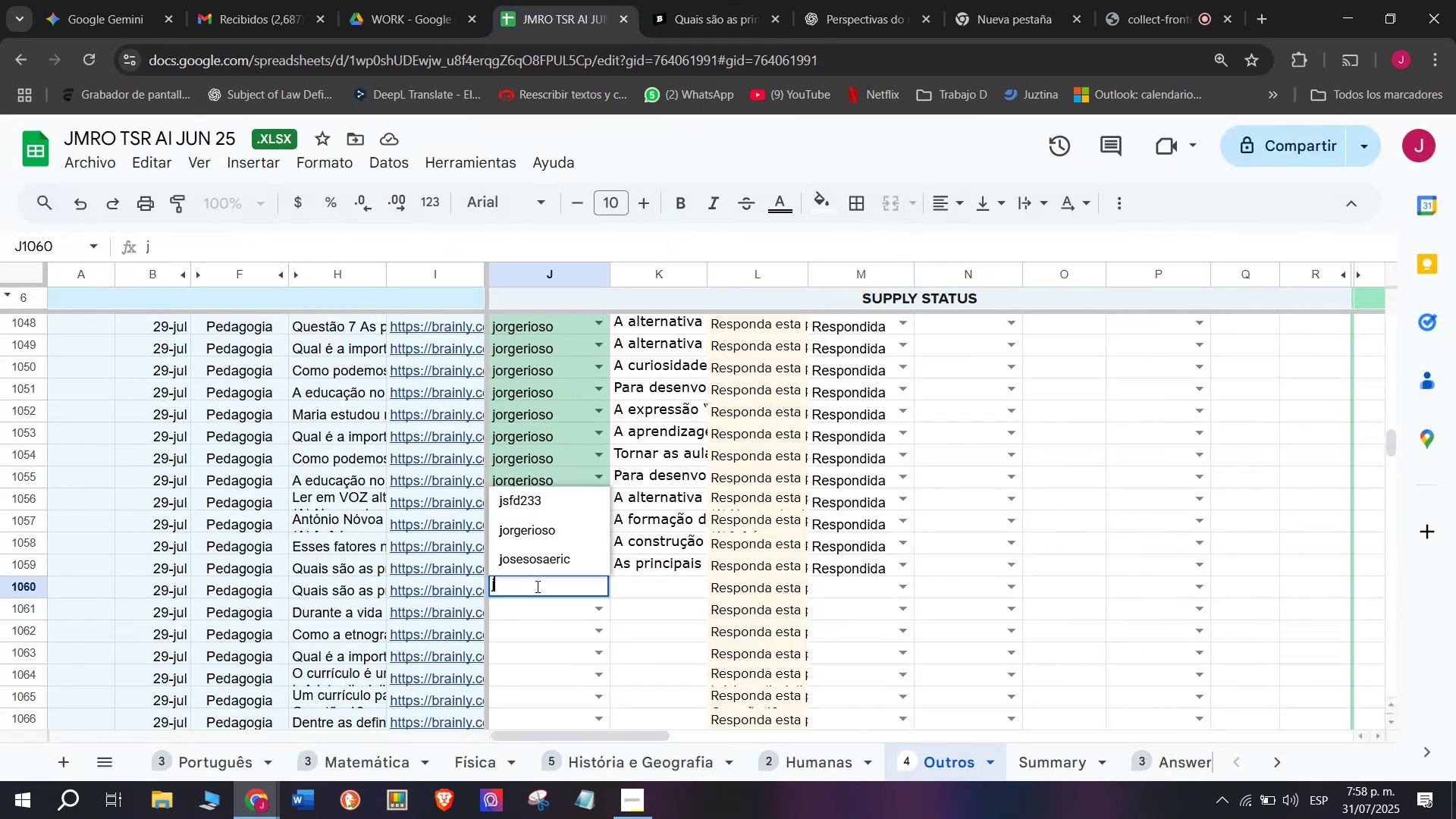 
left_click([551, 516])
 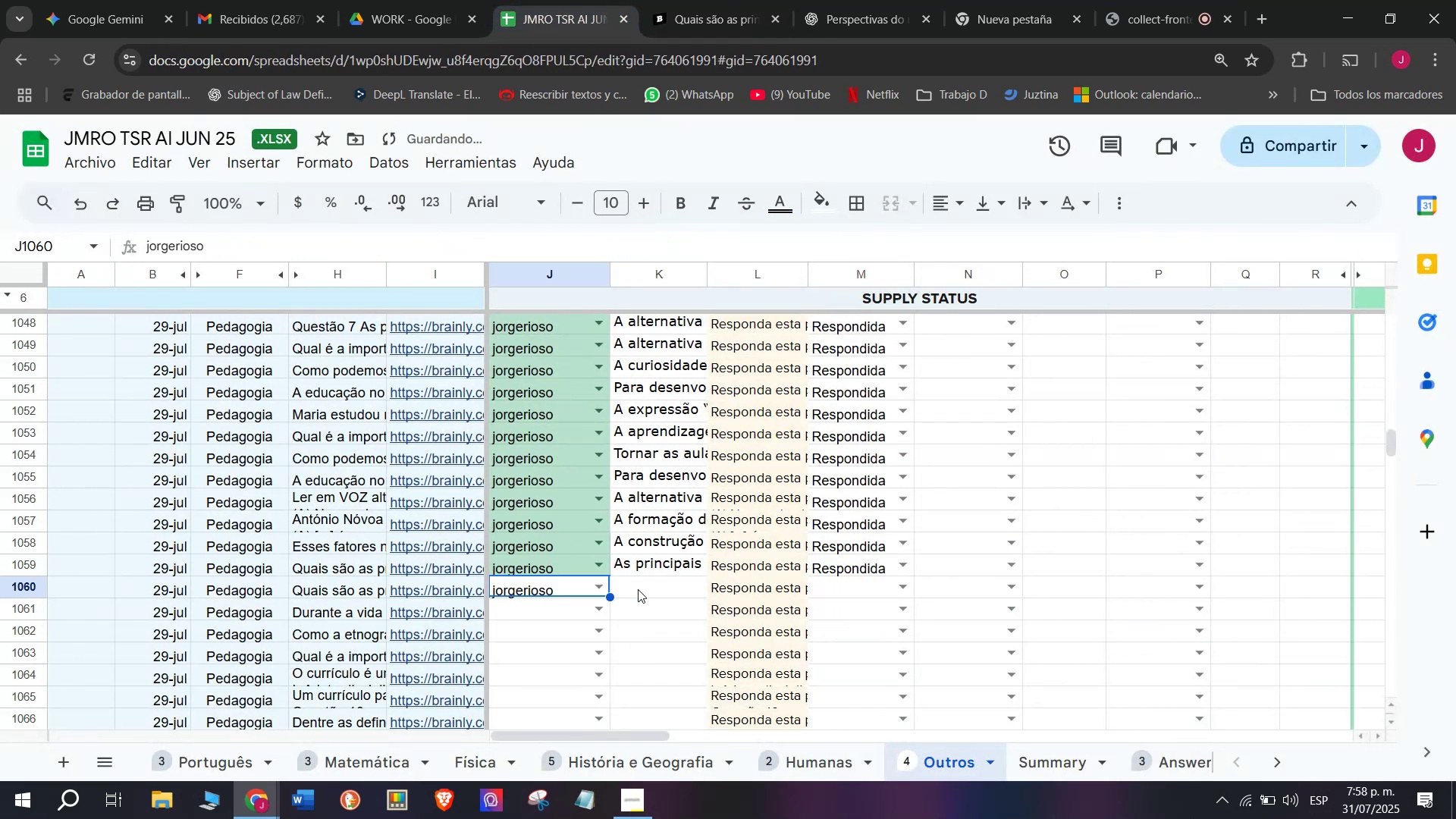 
double_click([653, 593])
 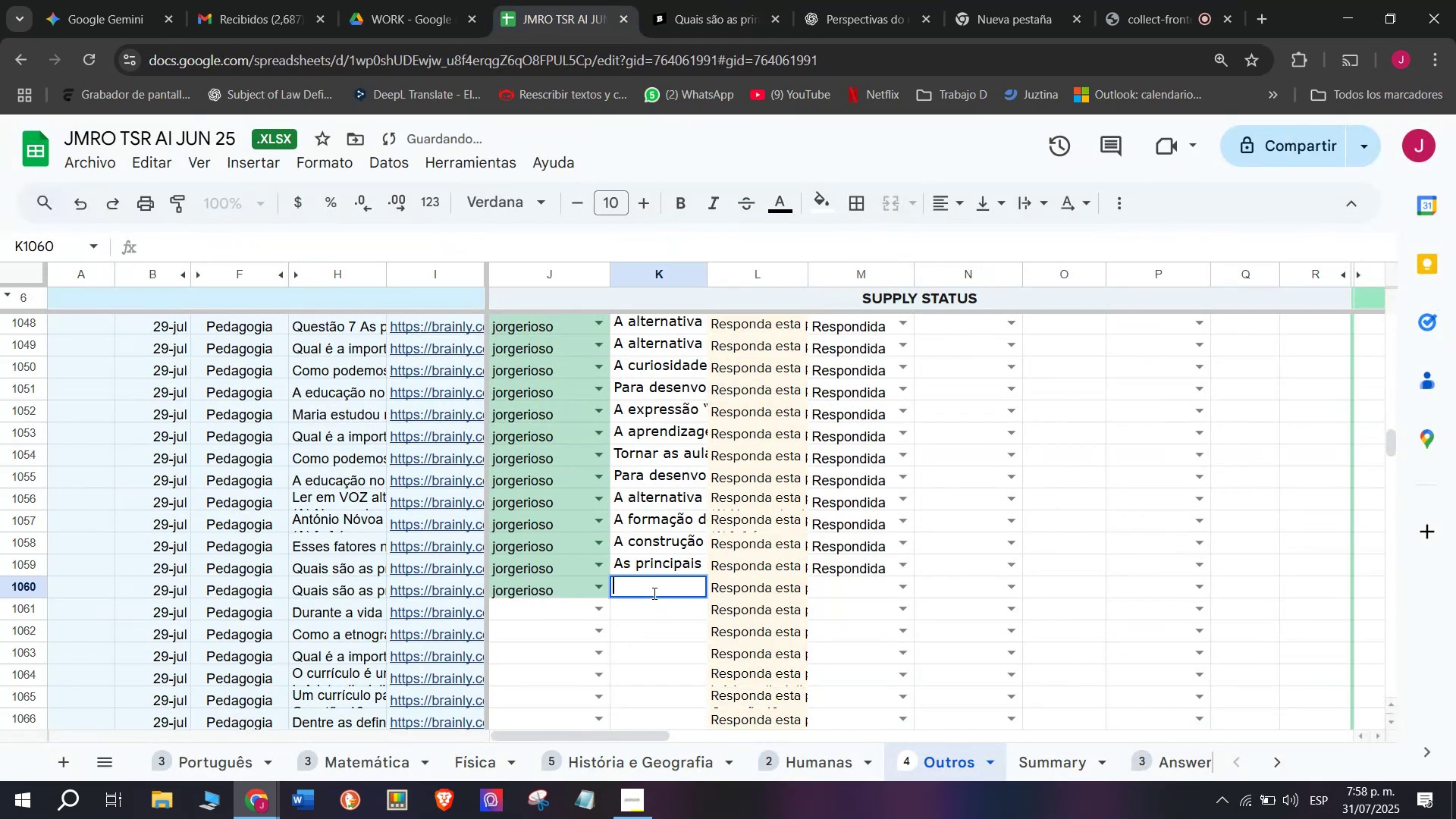 
key(Control+V)
 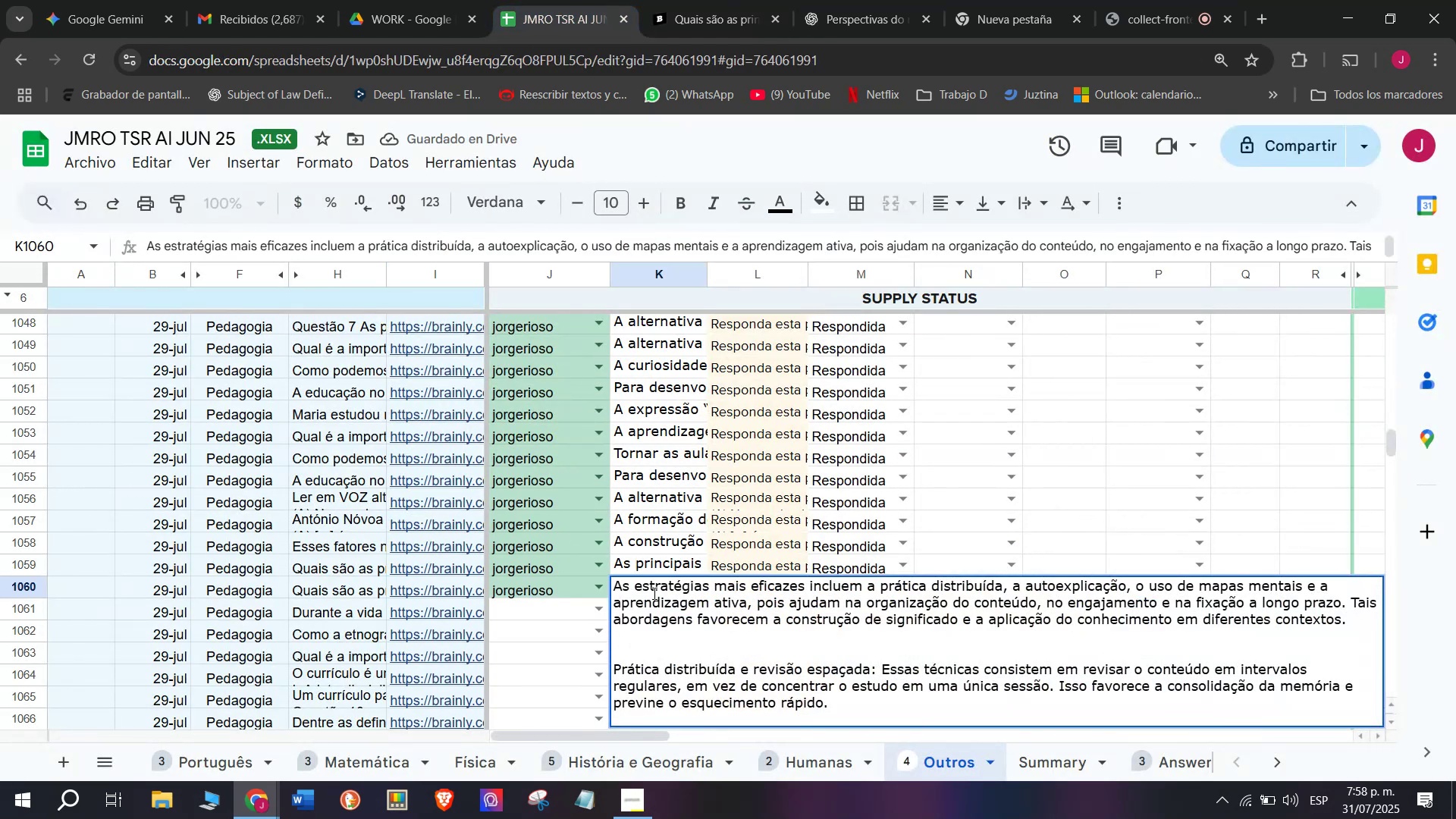 
key(Enter)
 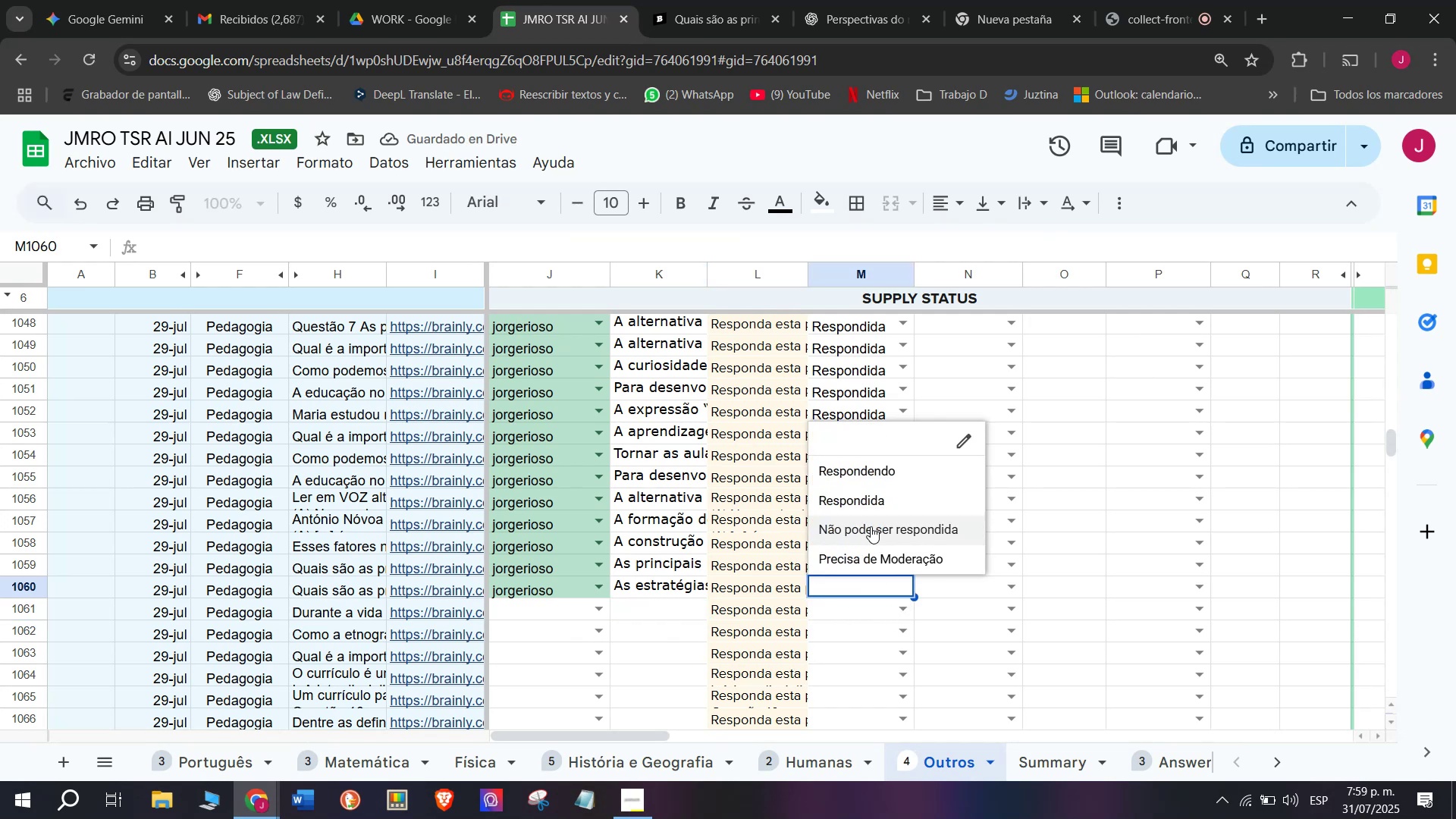 
wait(6.13)
 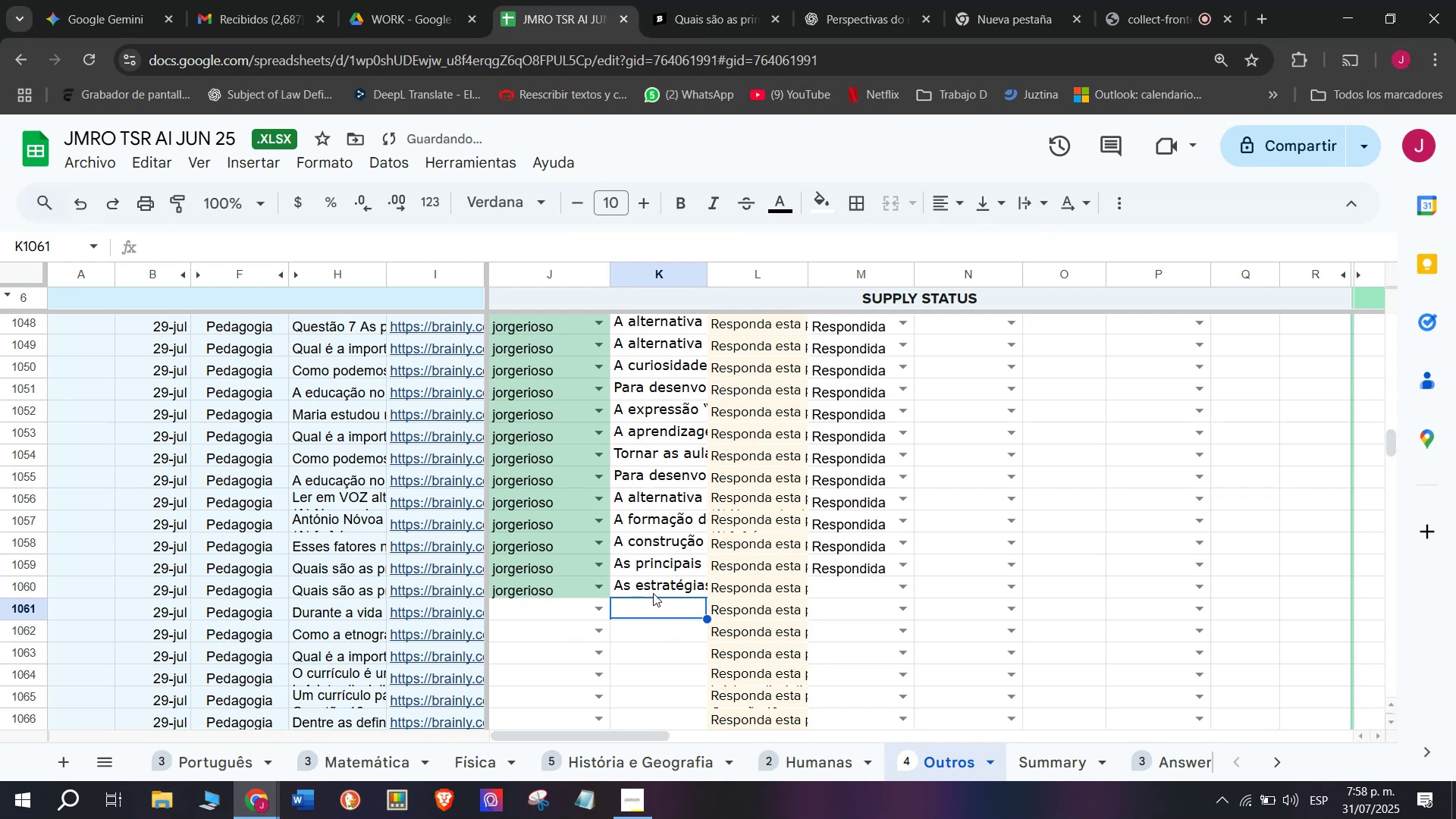 
scroll: coordinate [672, 551], scroll_direction: down, amount: 1.0
 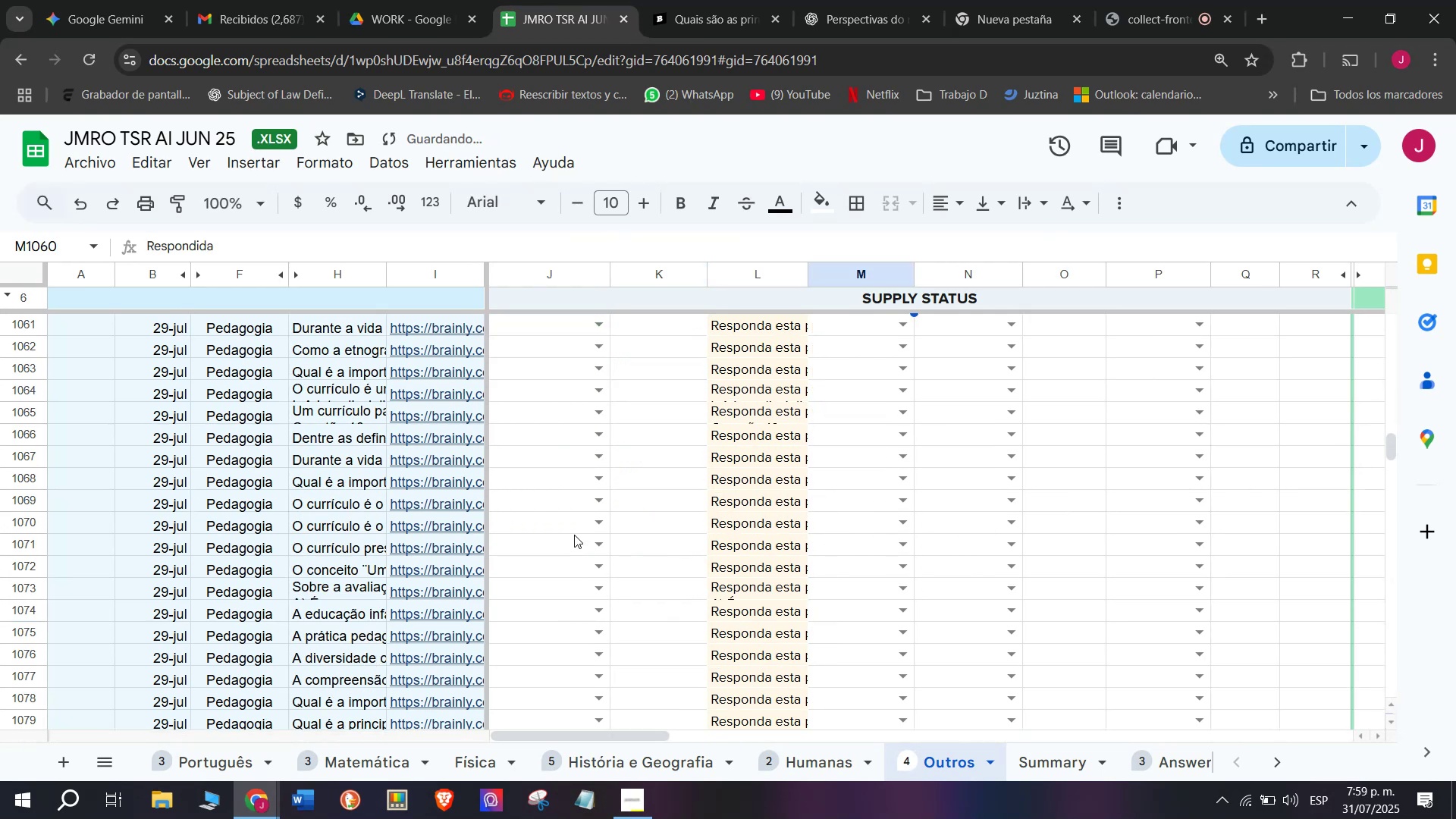 
scroll: coordinate [574, 535], scroll_direction: up, amount: 1.0
 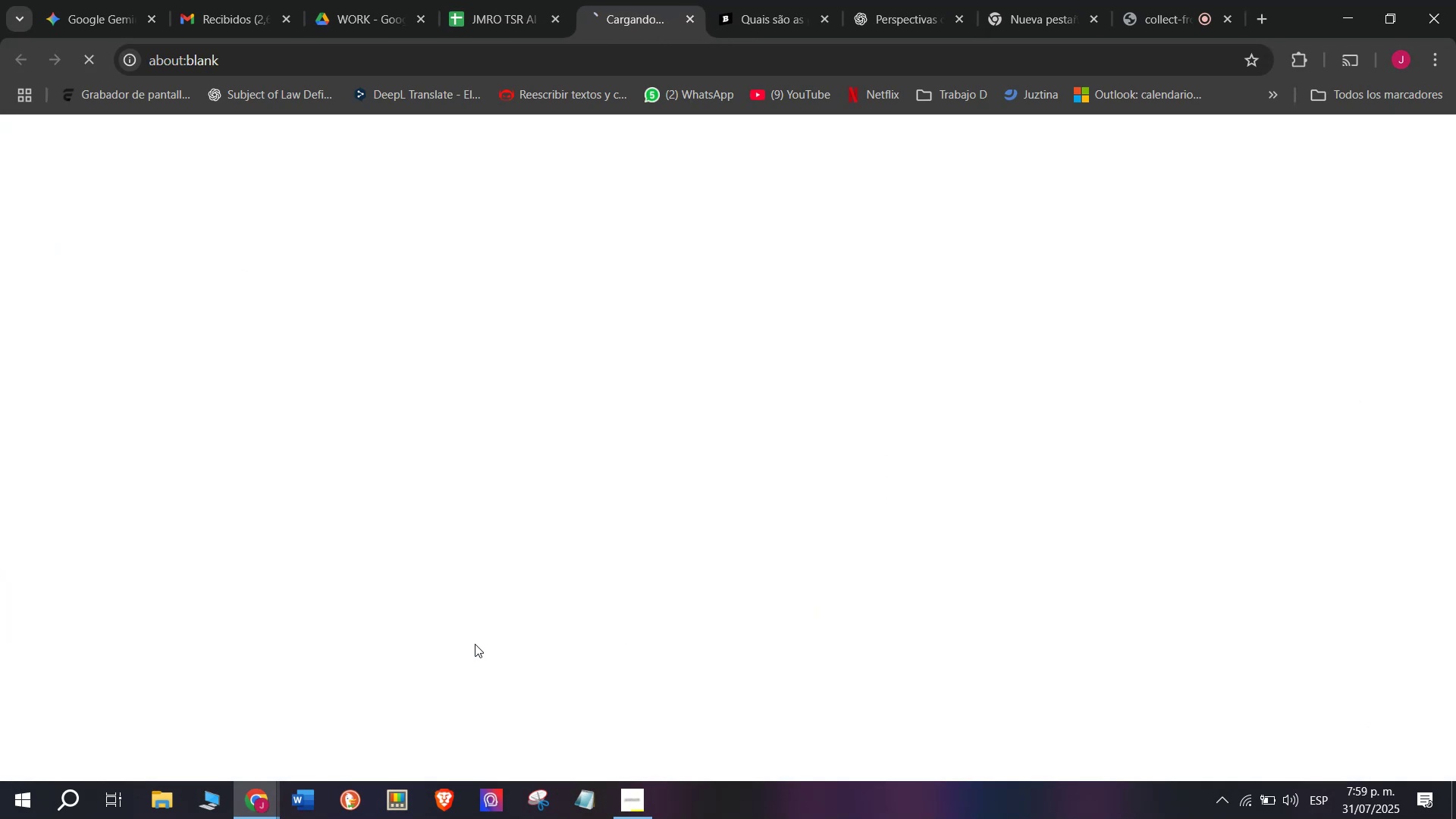 
left_click([758, 0])
 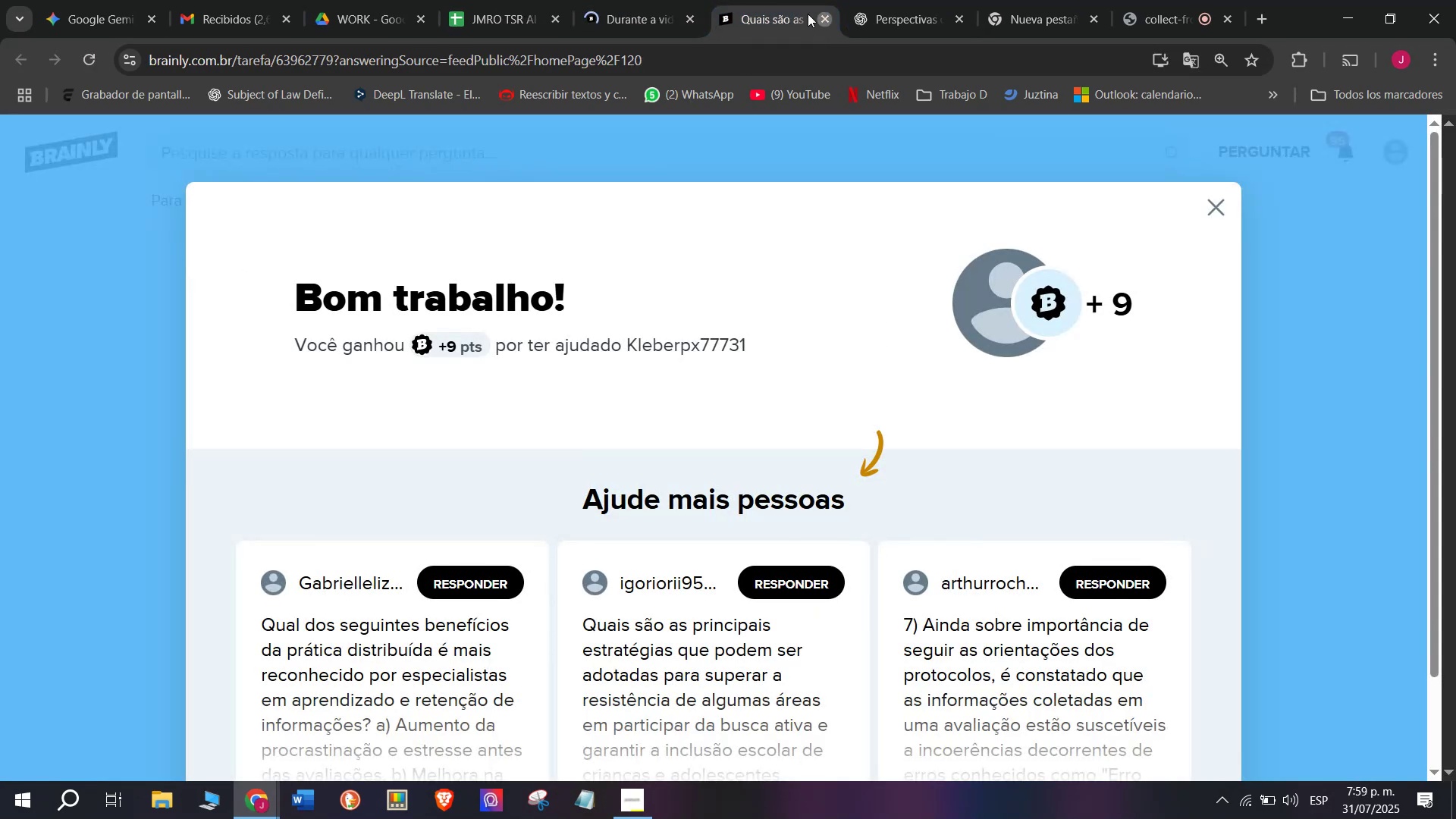 
double_click([626, 0])
 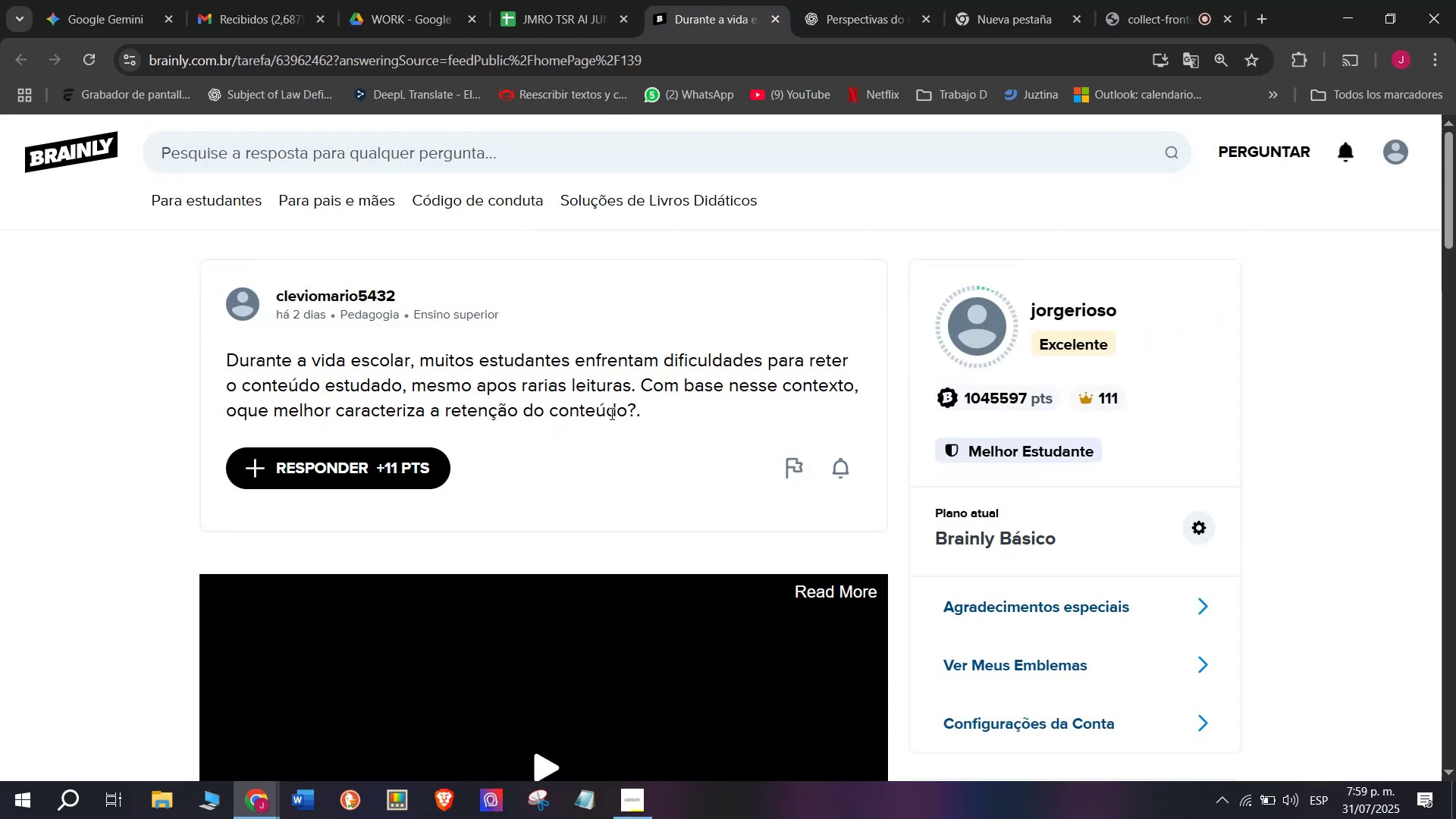 
left_click_drag(start_coordinate=[646, 410], to_coordinate=[224, 350])
 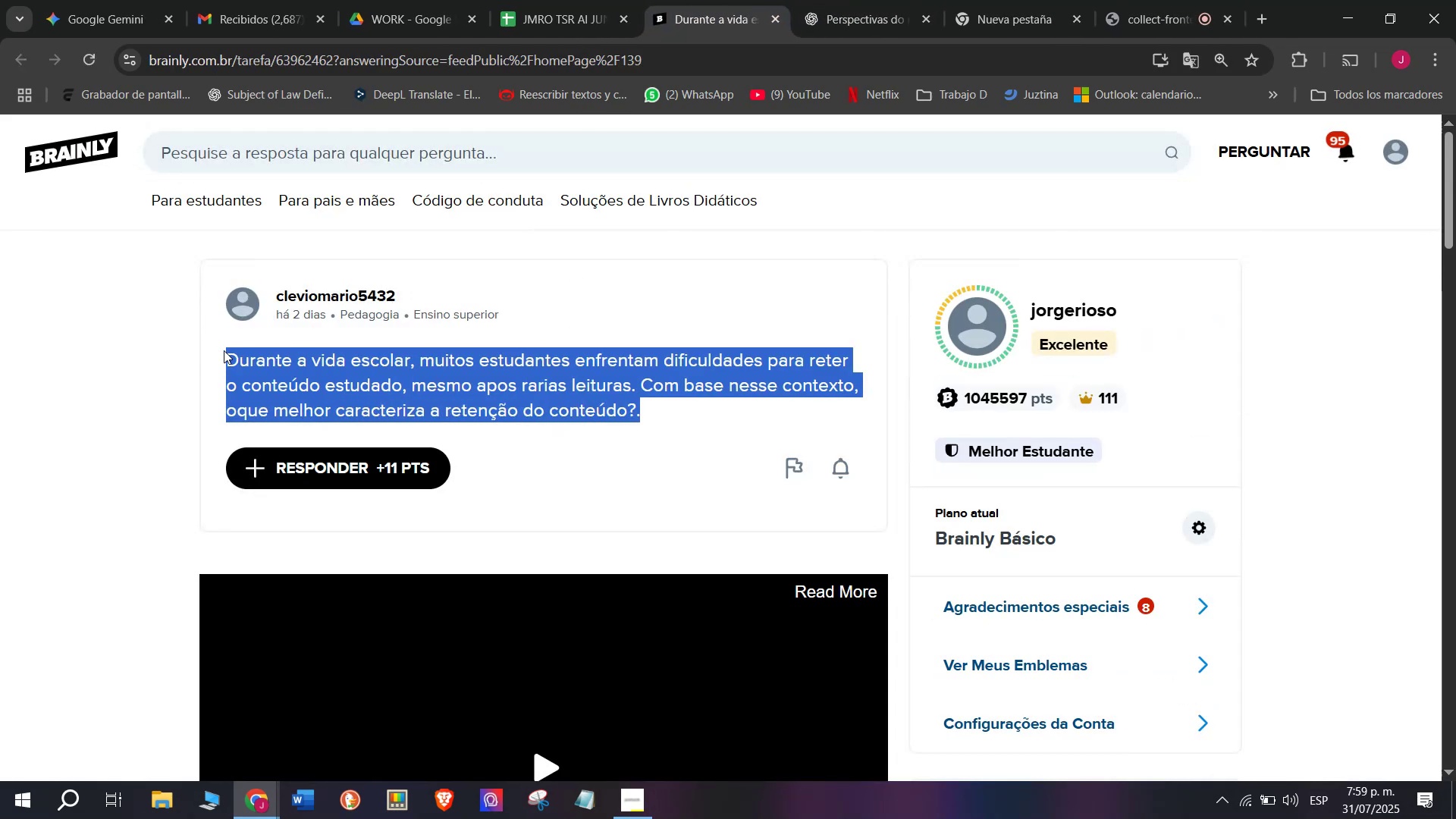 
key(Control+C)
 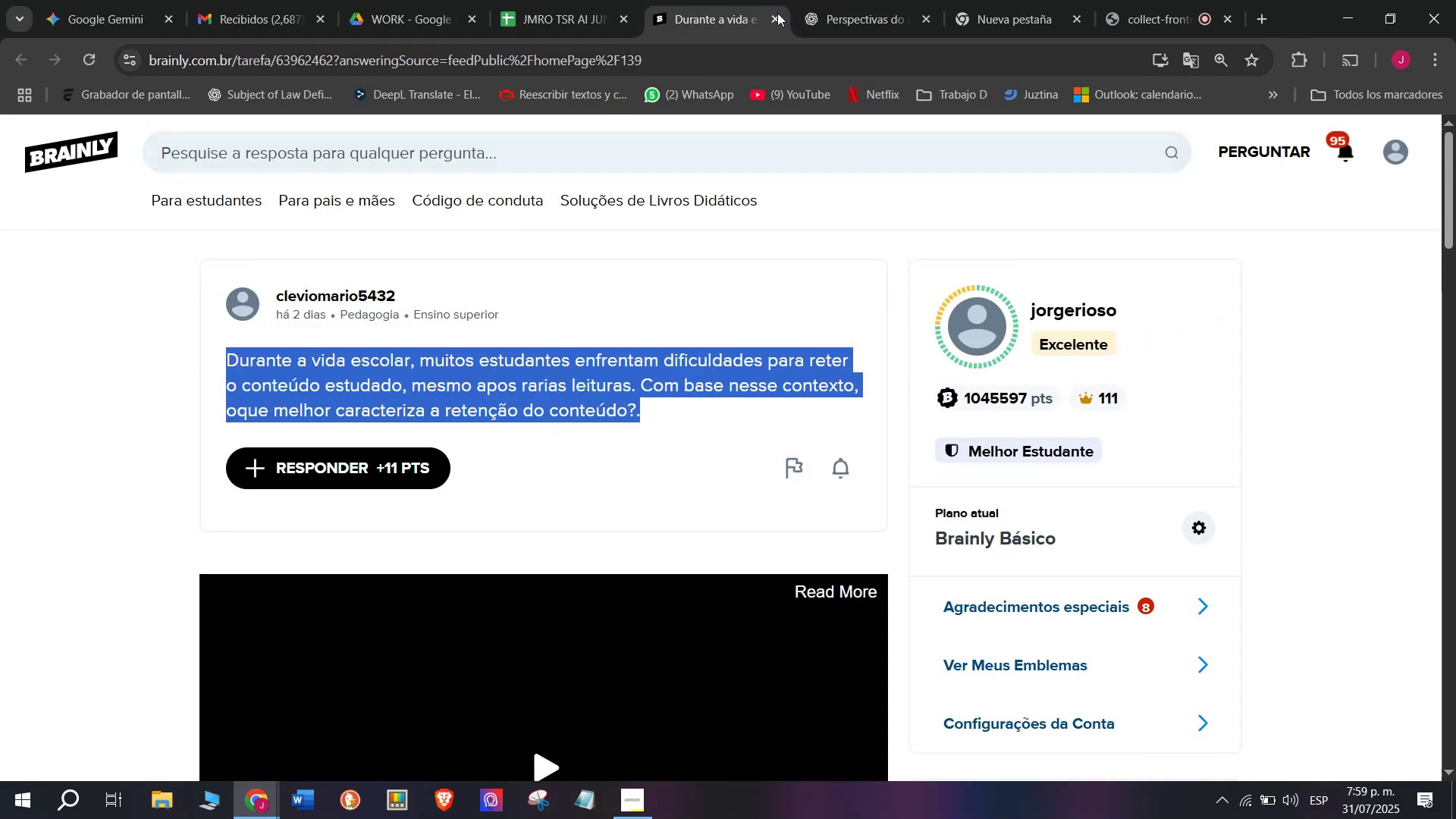 
left_click([868, 0])
 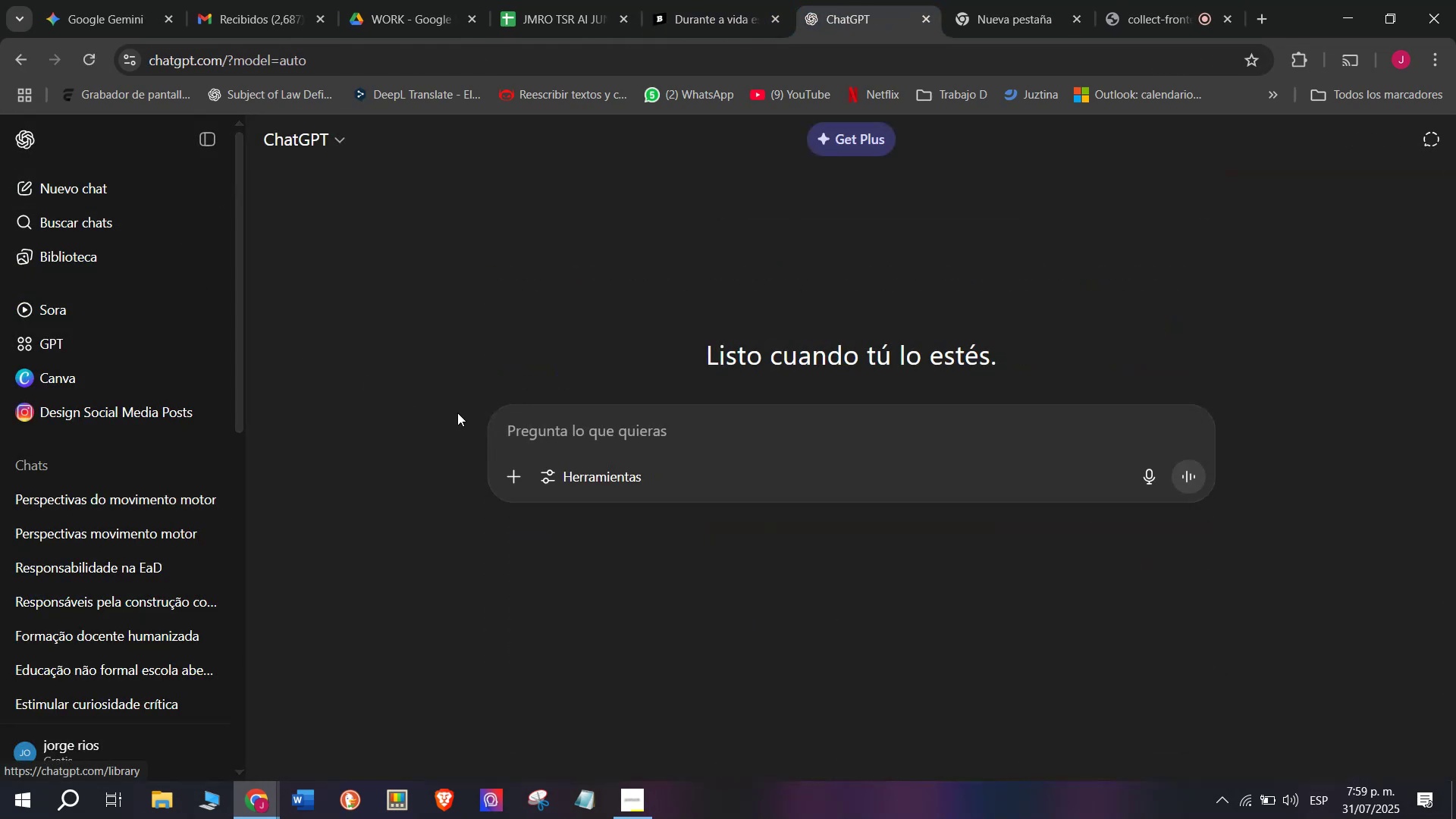 
key(Meta+MetaLeft)
 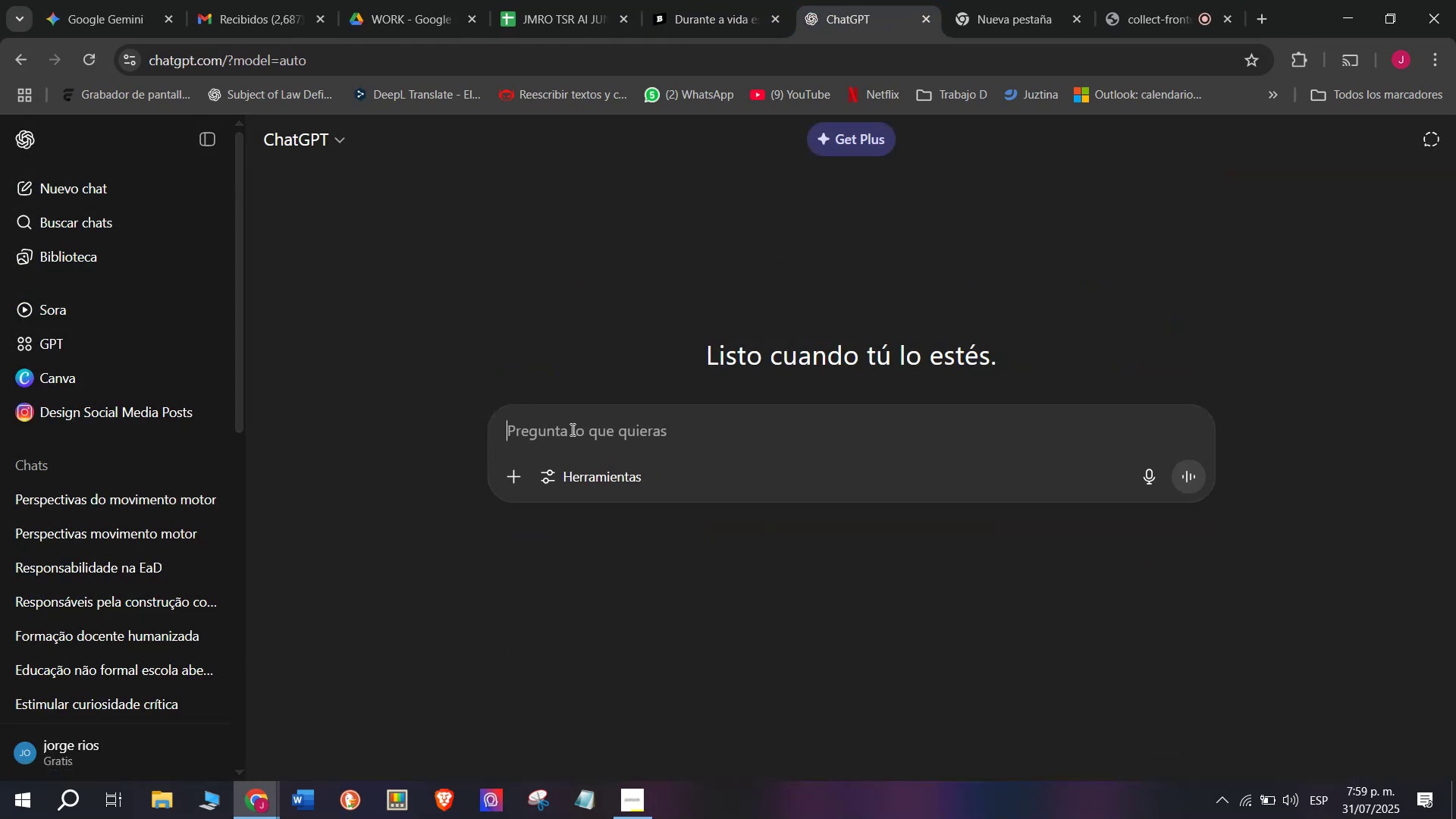 
key(Meta+V)
 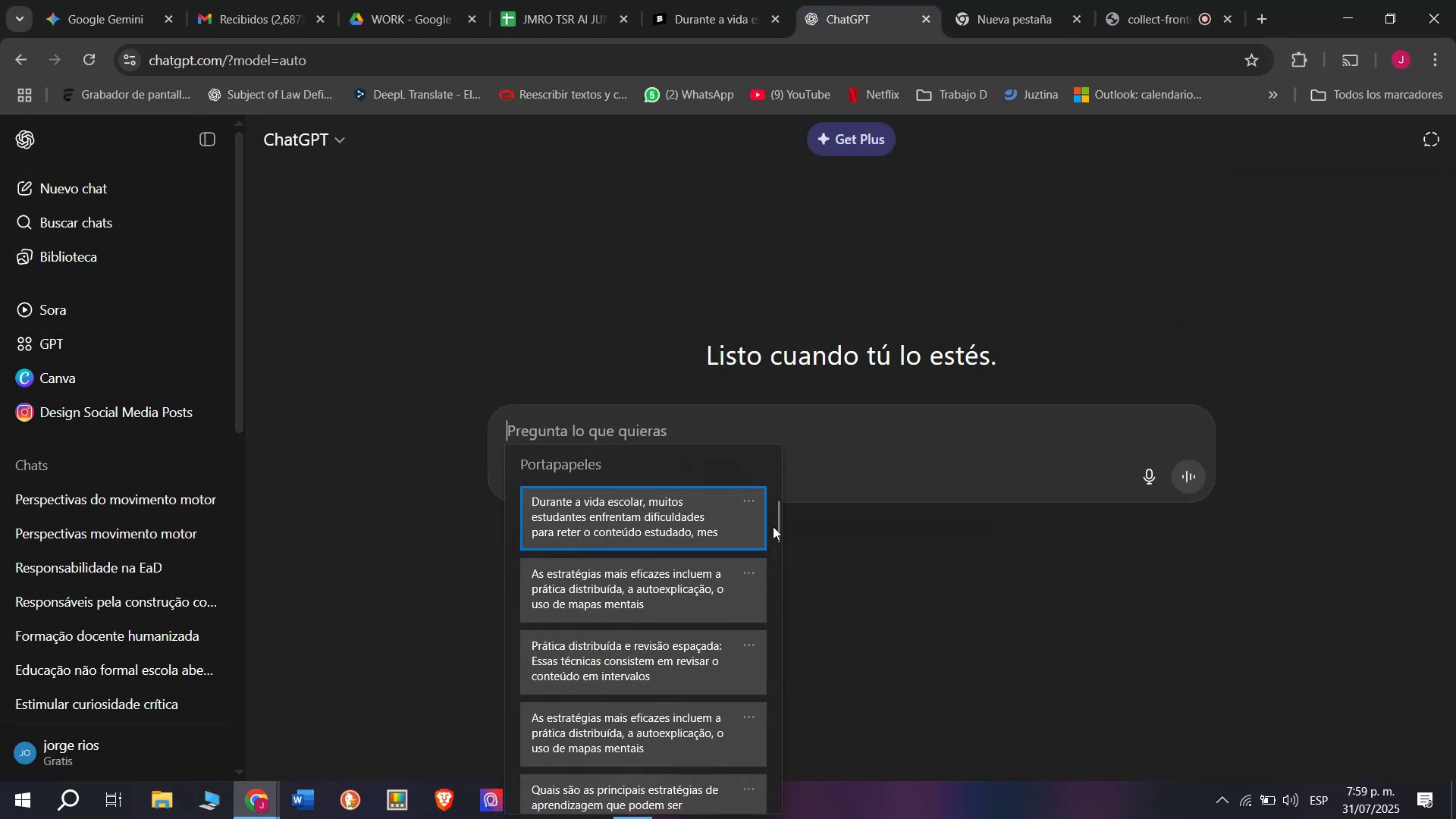 
left_click_drag(start_coordinate=[775, 526], to_coordinate=[780, 818])
 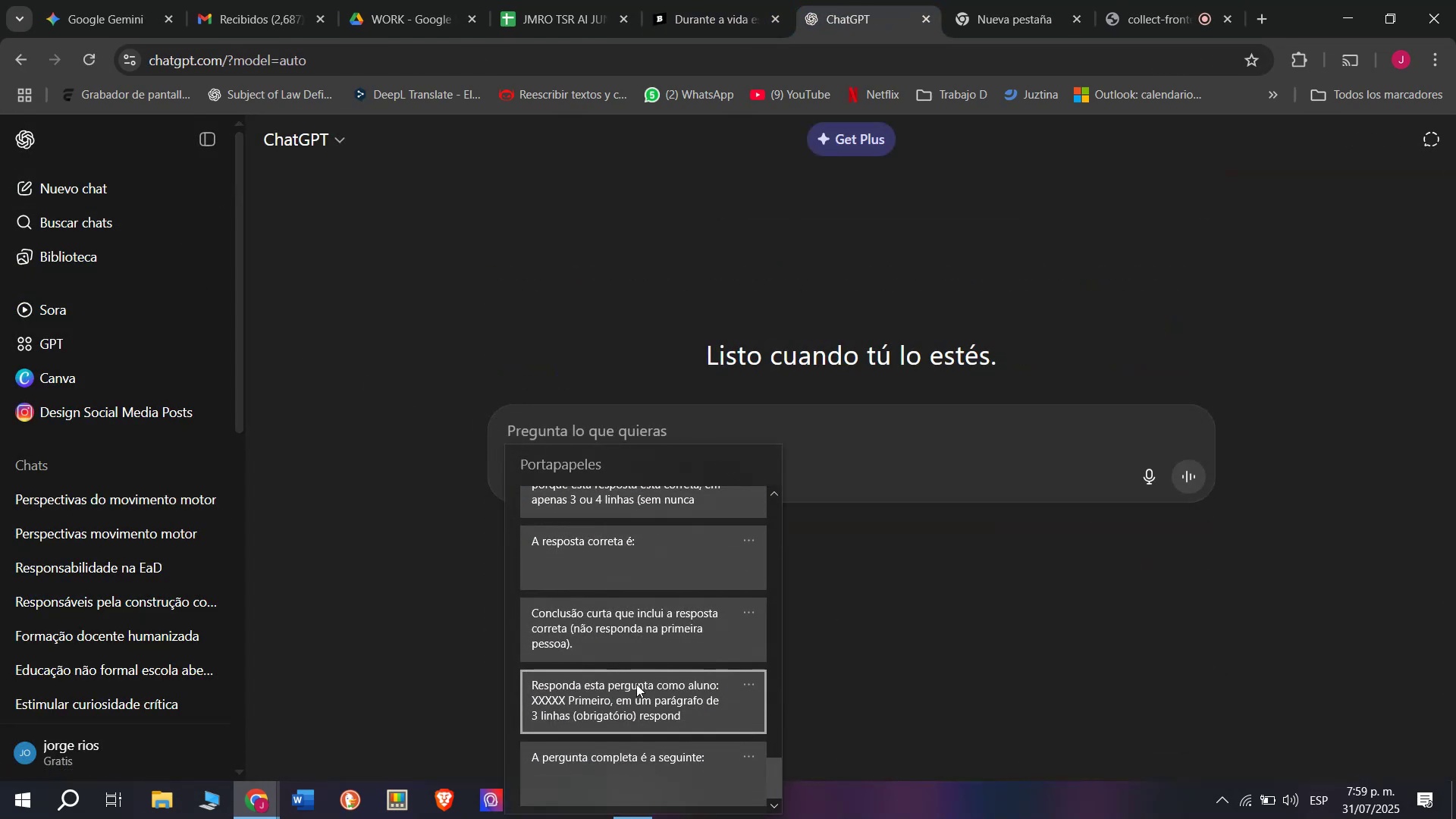 
left_click([636, 682])
 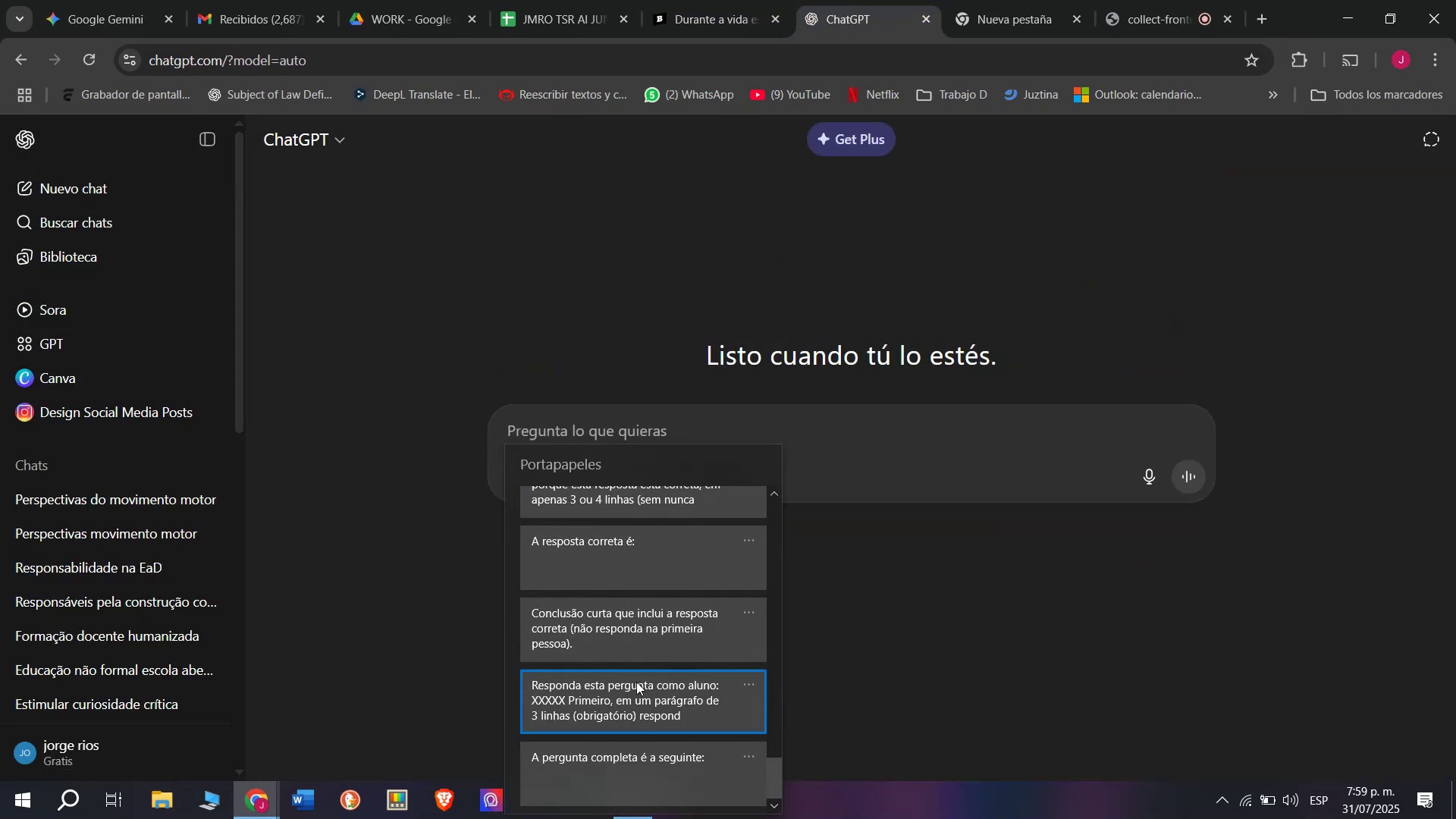 
key(Control+ControlLeft)
 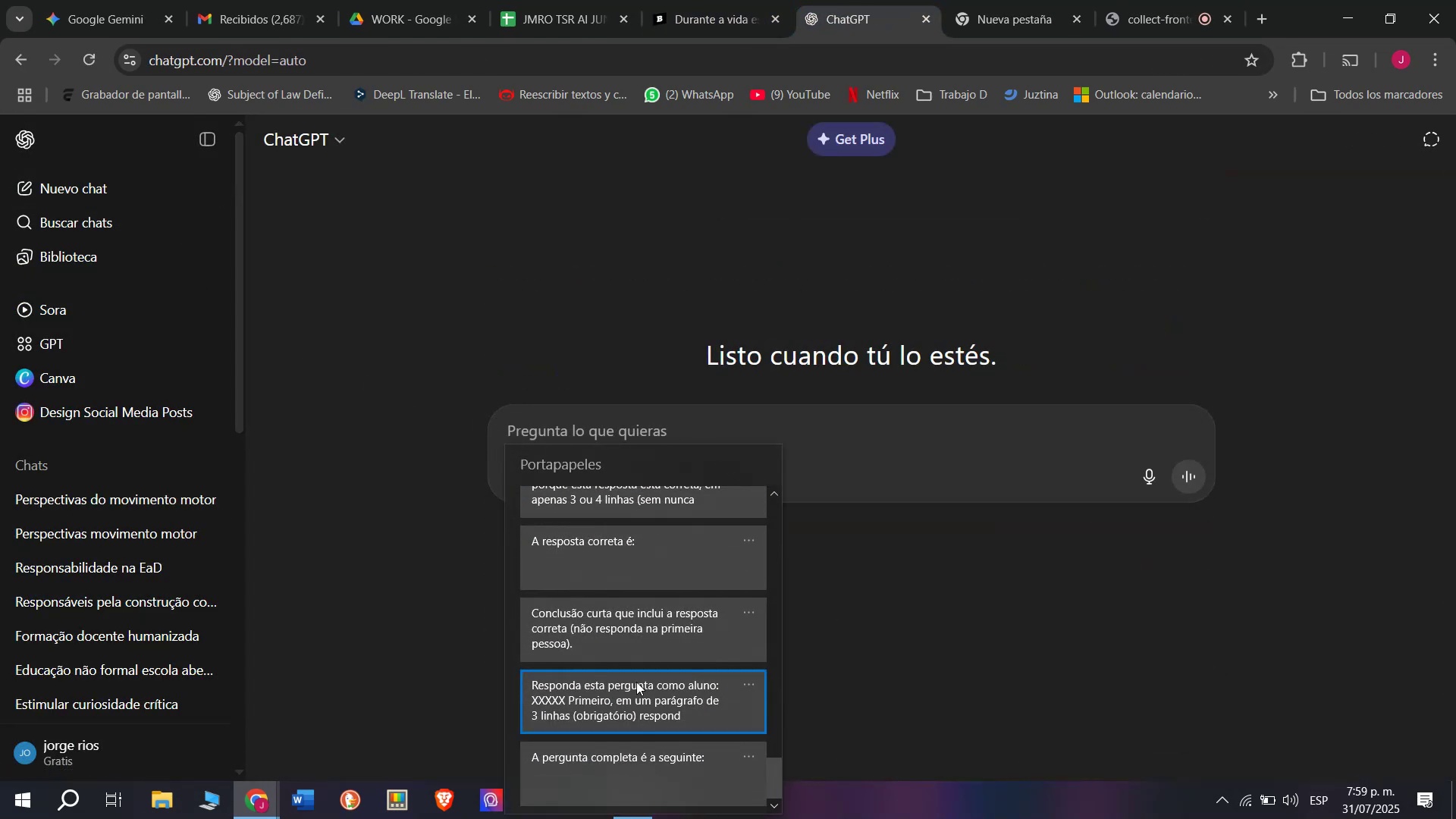 
key(Control+V)
 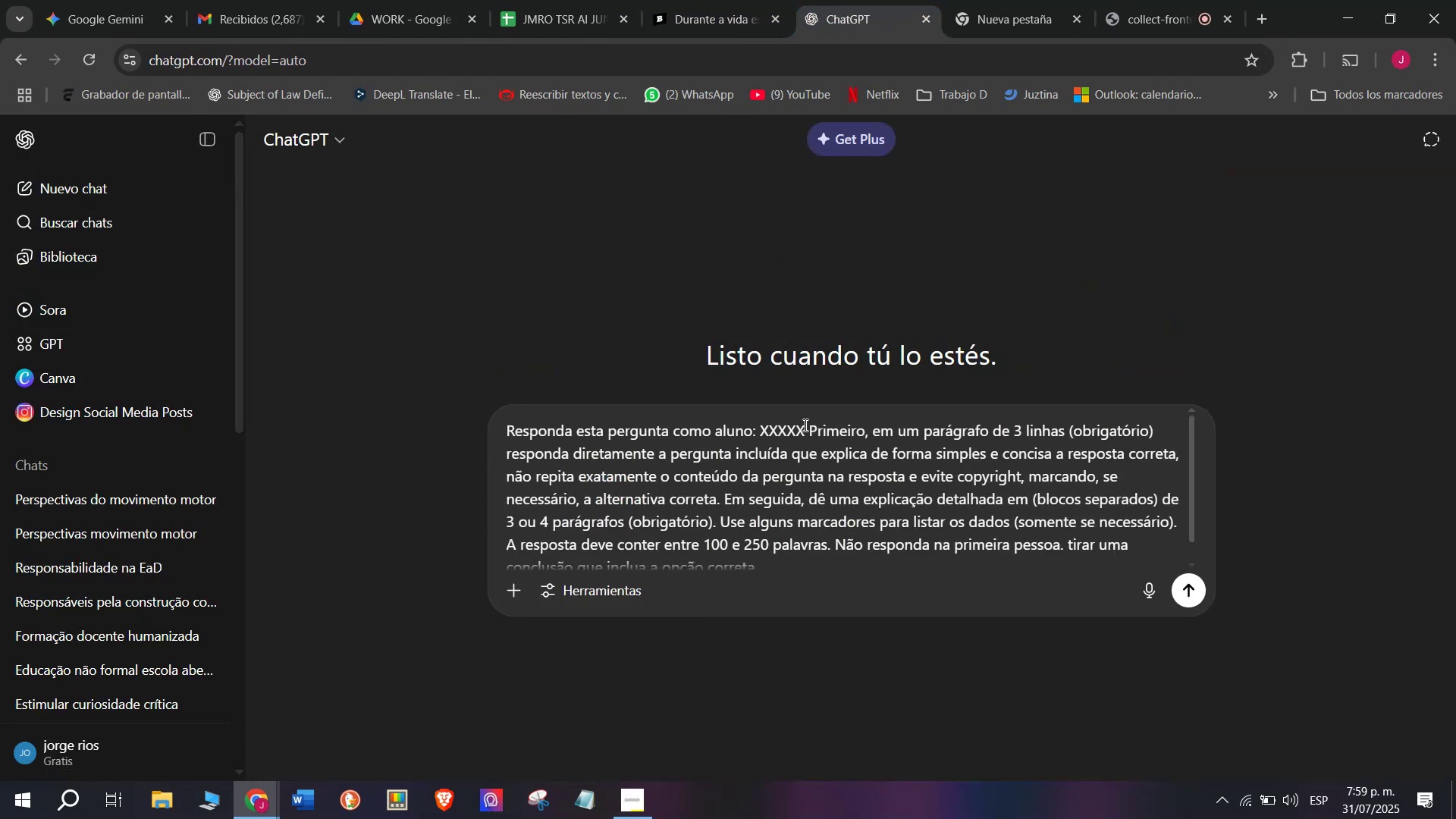 
left_click_drag(start_coordinate=[805, 425], to_coordinate=[761, 425])
 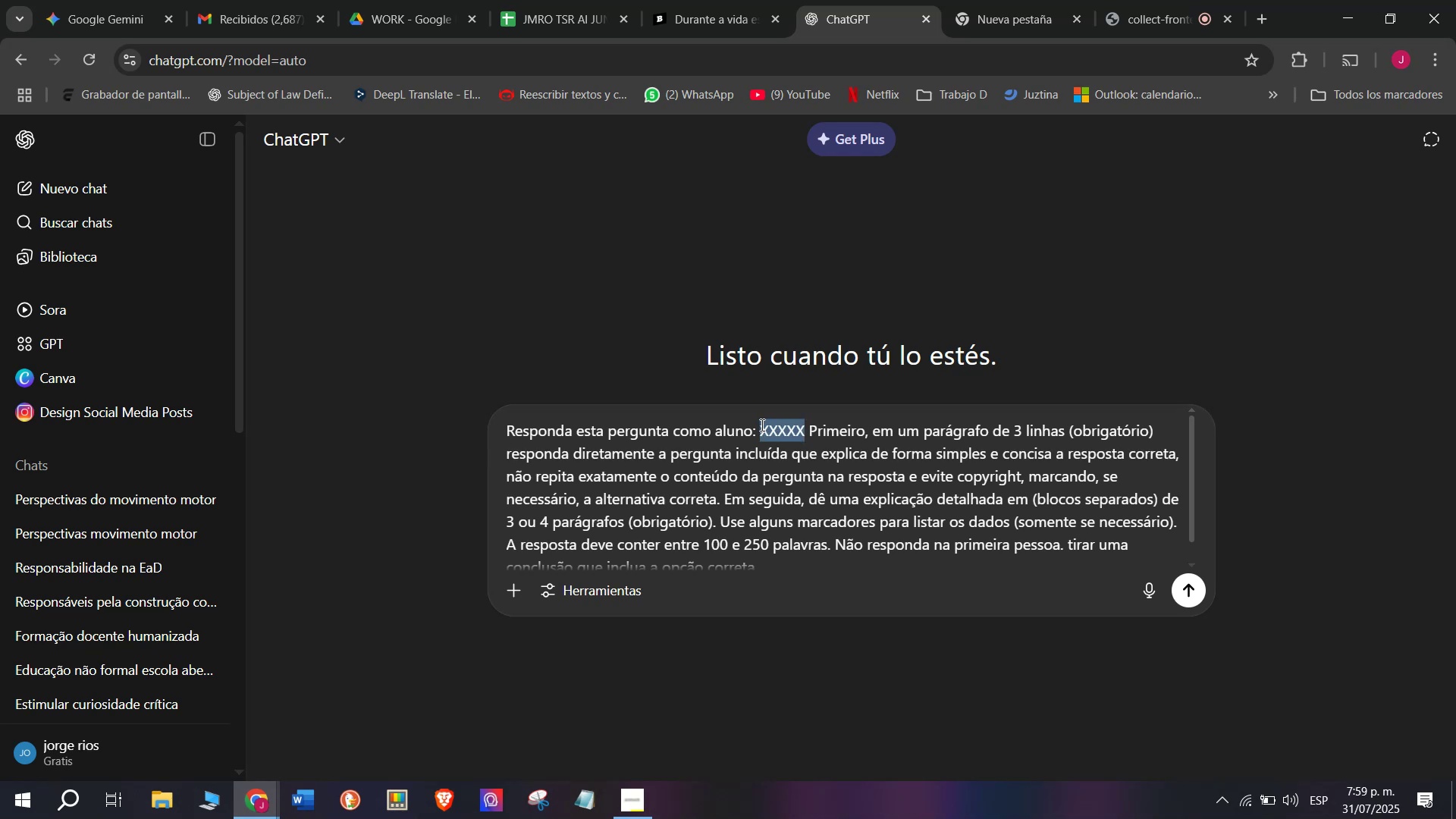 
key(Meta+MetaLeft)
 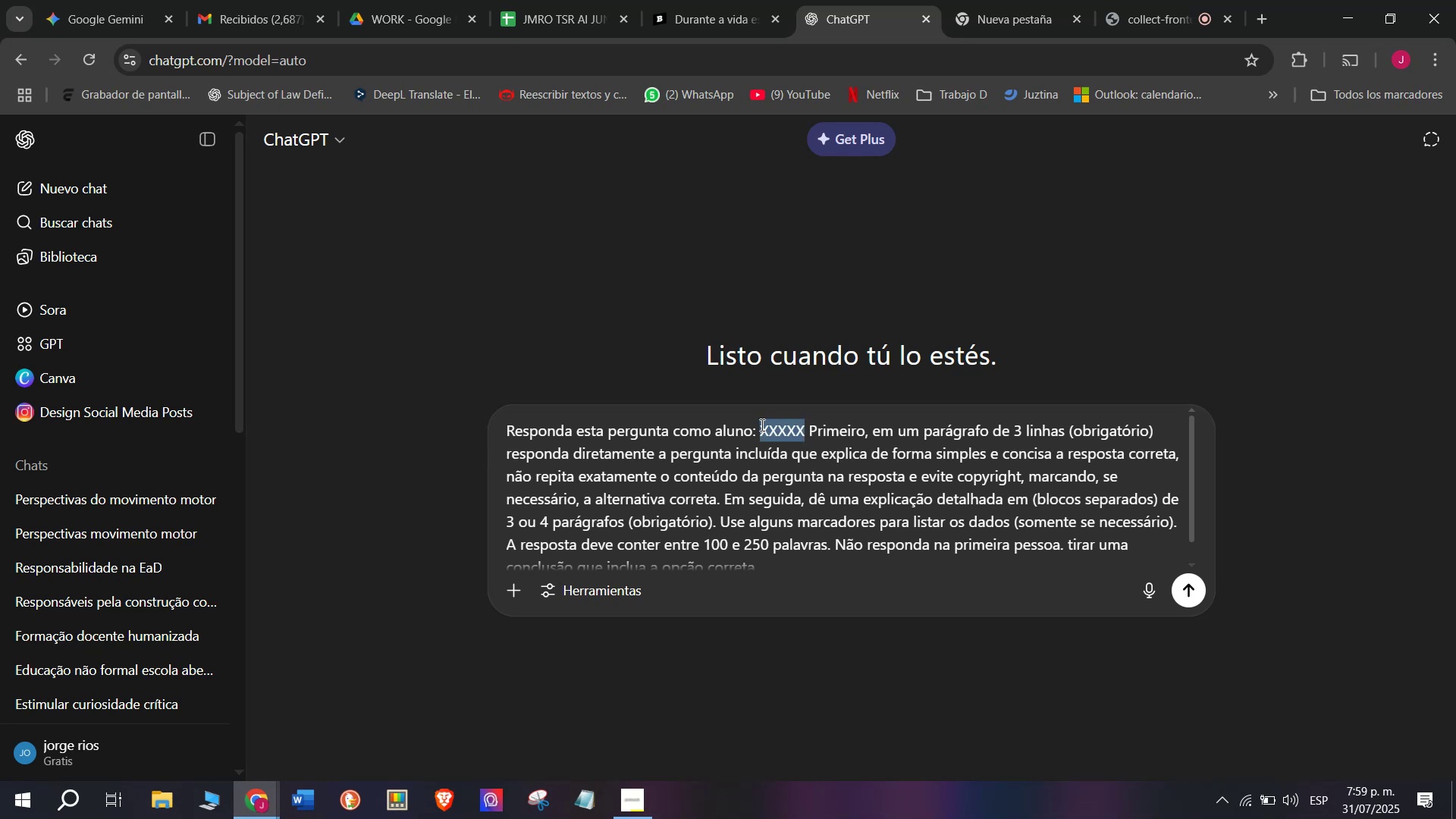 
key(Meta+V)
 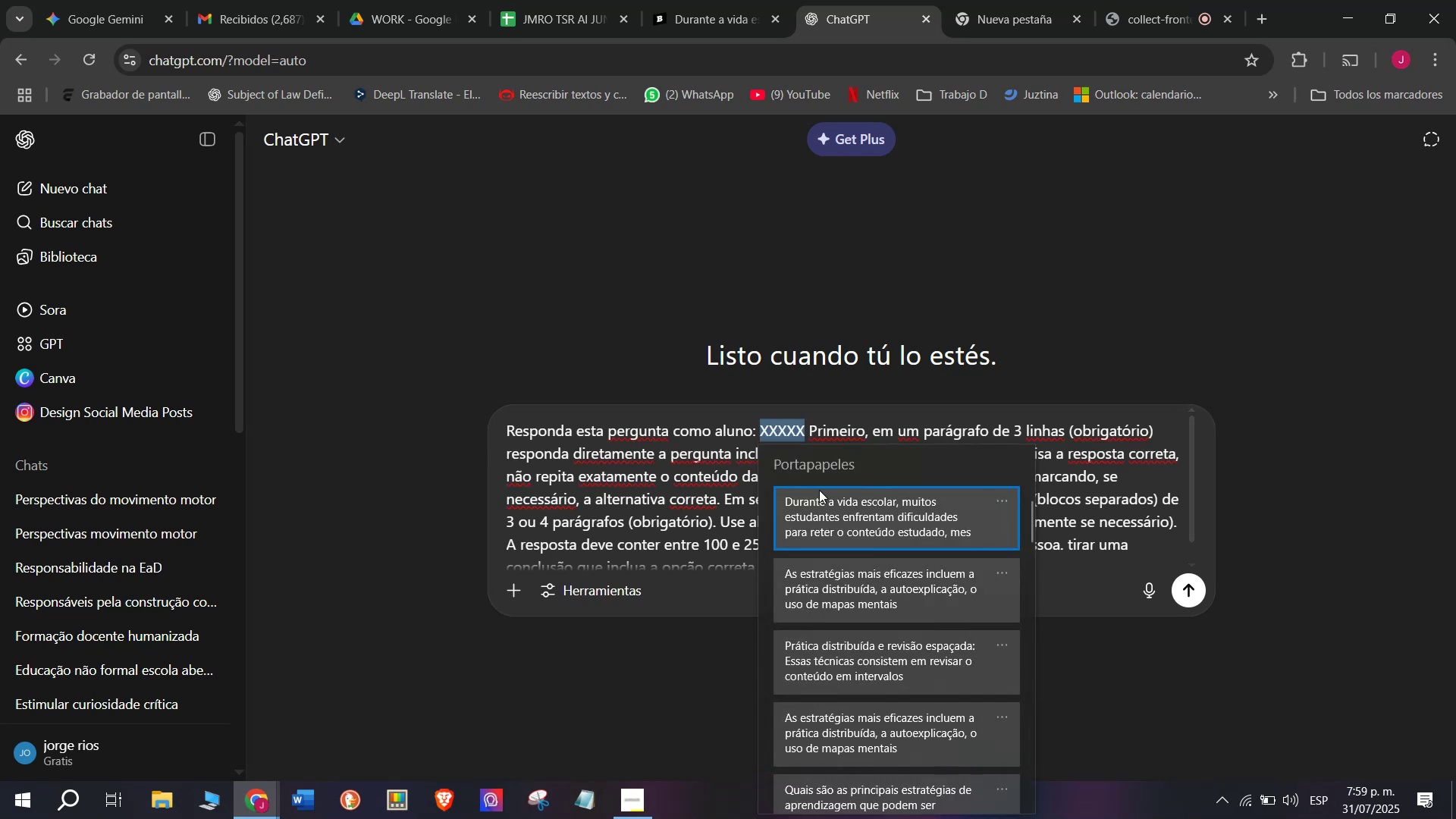 
left_click([819, 490])
 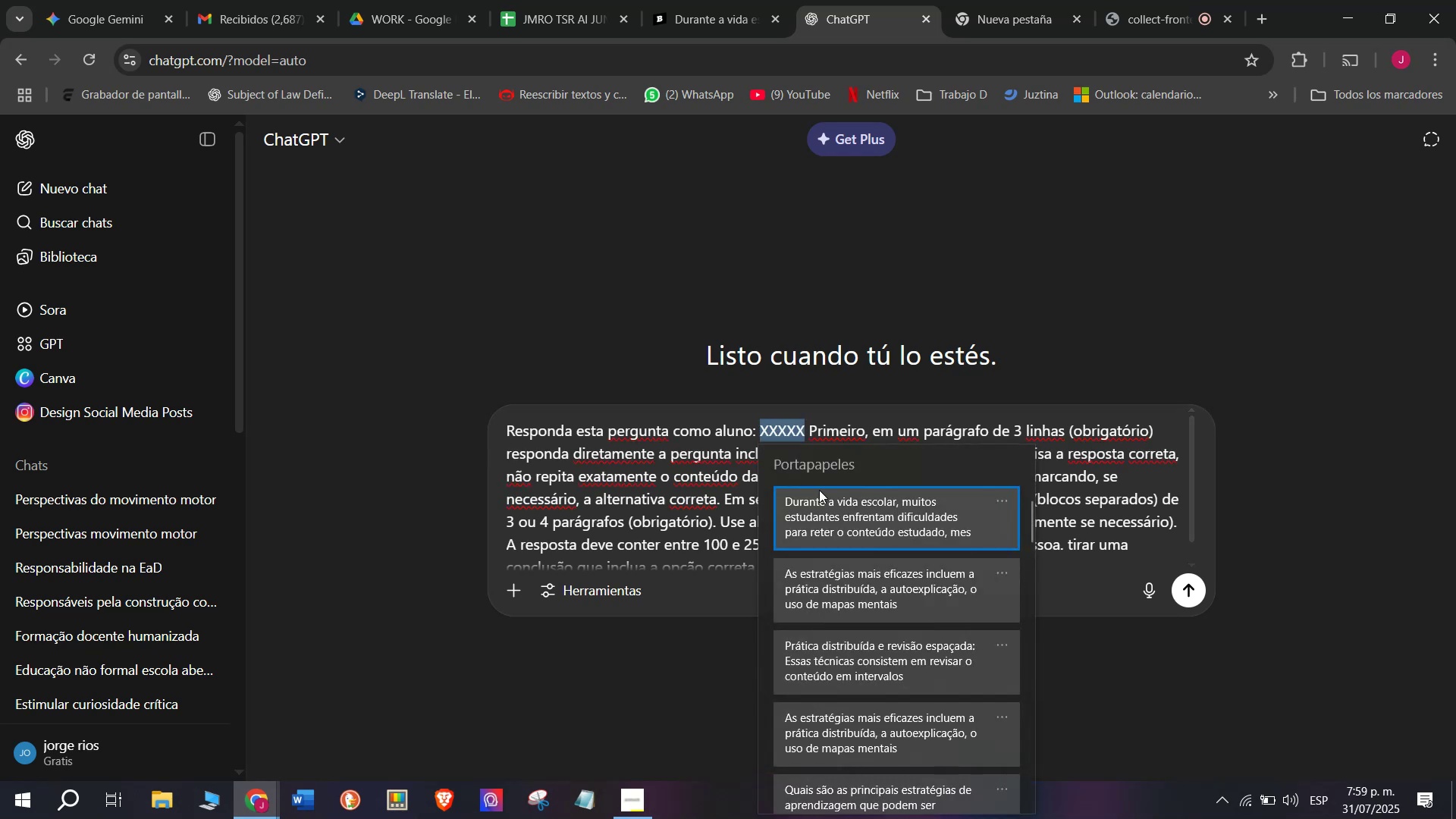 
key(Control+ControlLeft)
 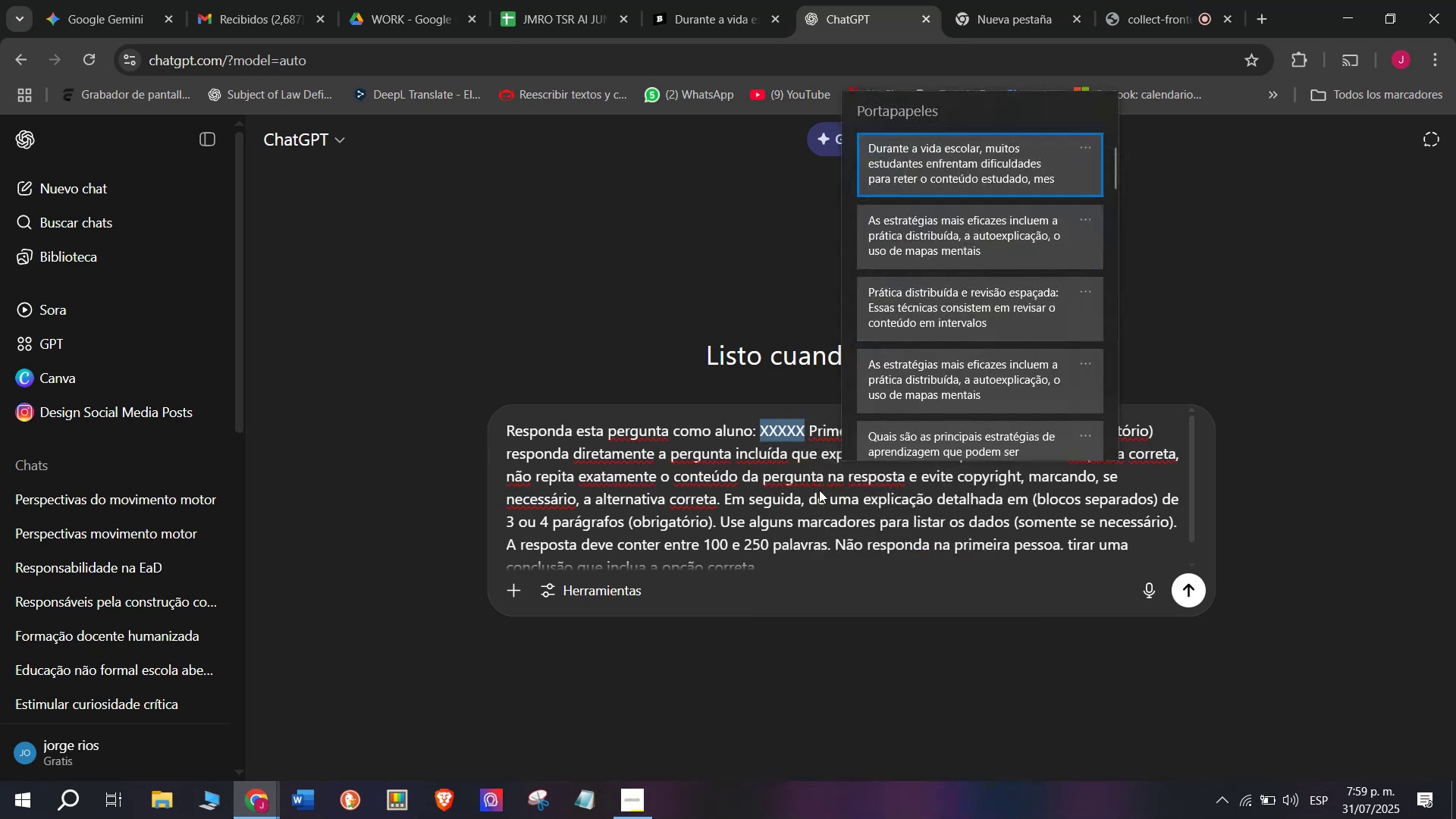 
key(Control+V)
 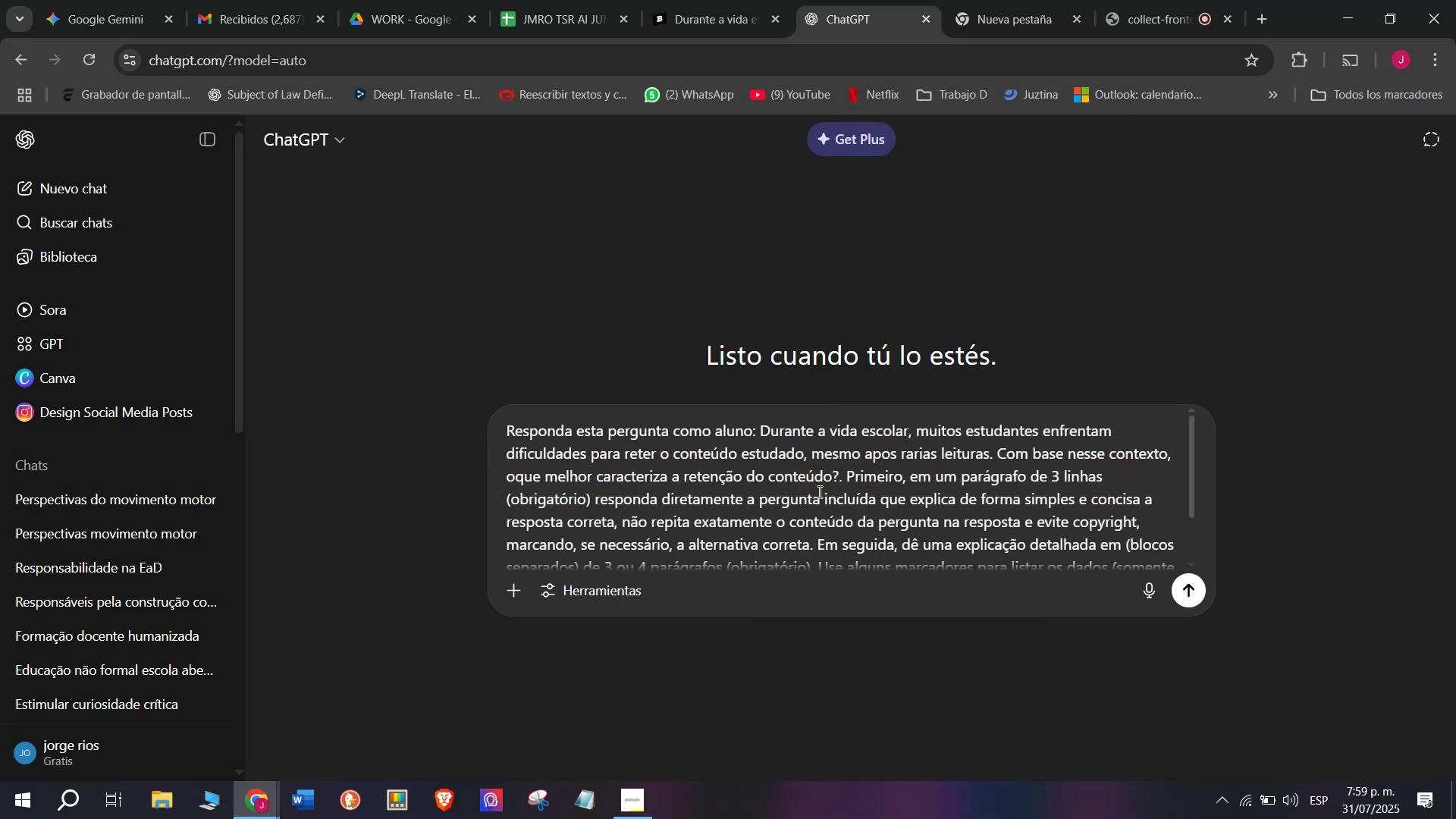 
key(Enter)
 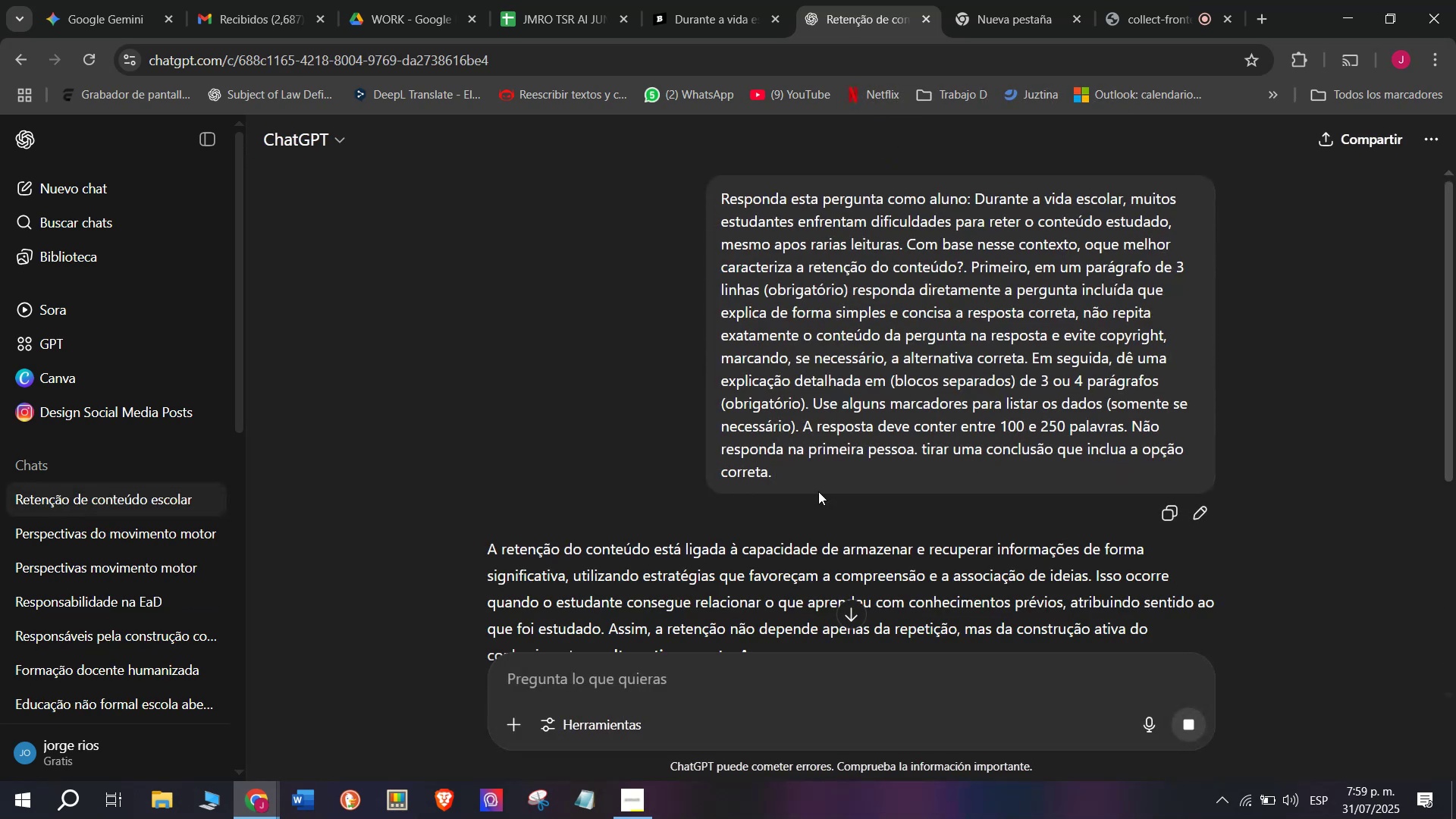 
wait(5.75)
 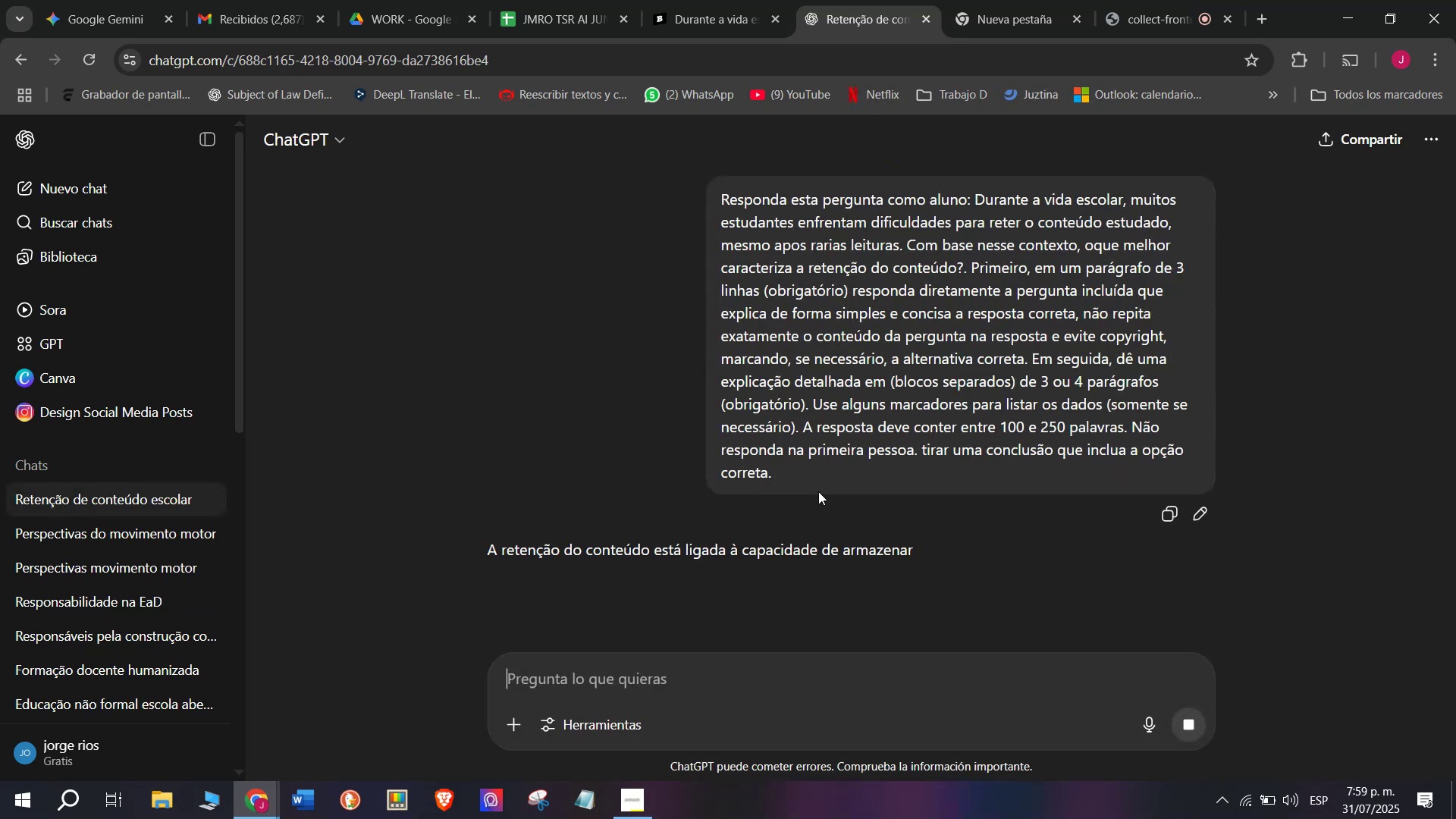 
scroll: coordinate [1030, 566], scroll_direction: down, amount: 1.0
 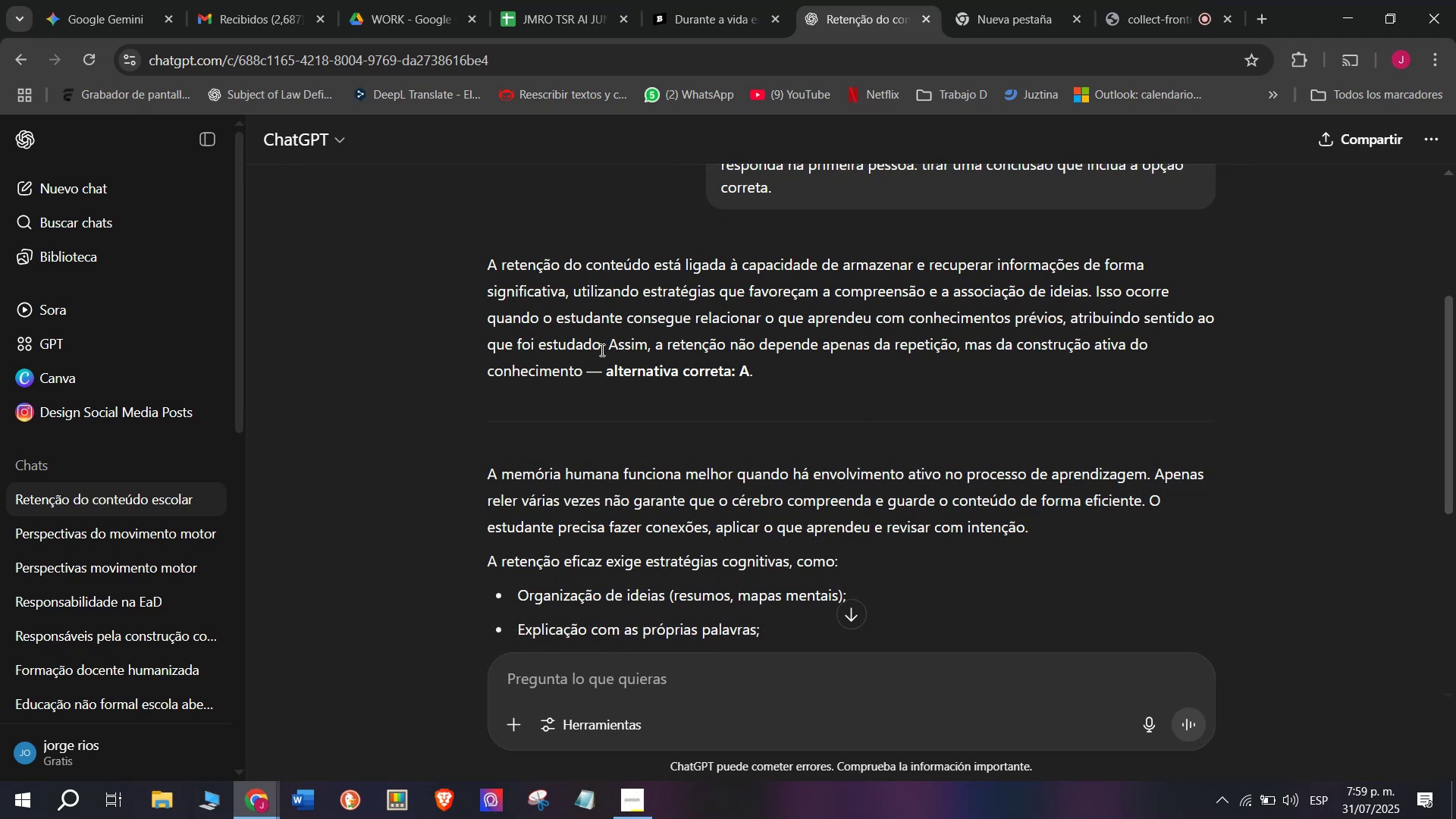 
left_click_drag(start_coordinate=[604, 347], to_coordinate=[472, 265])
 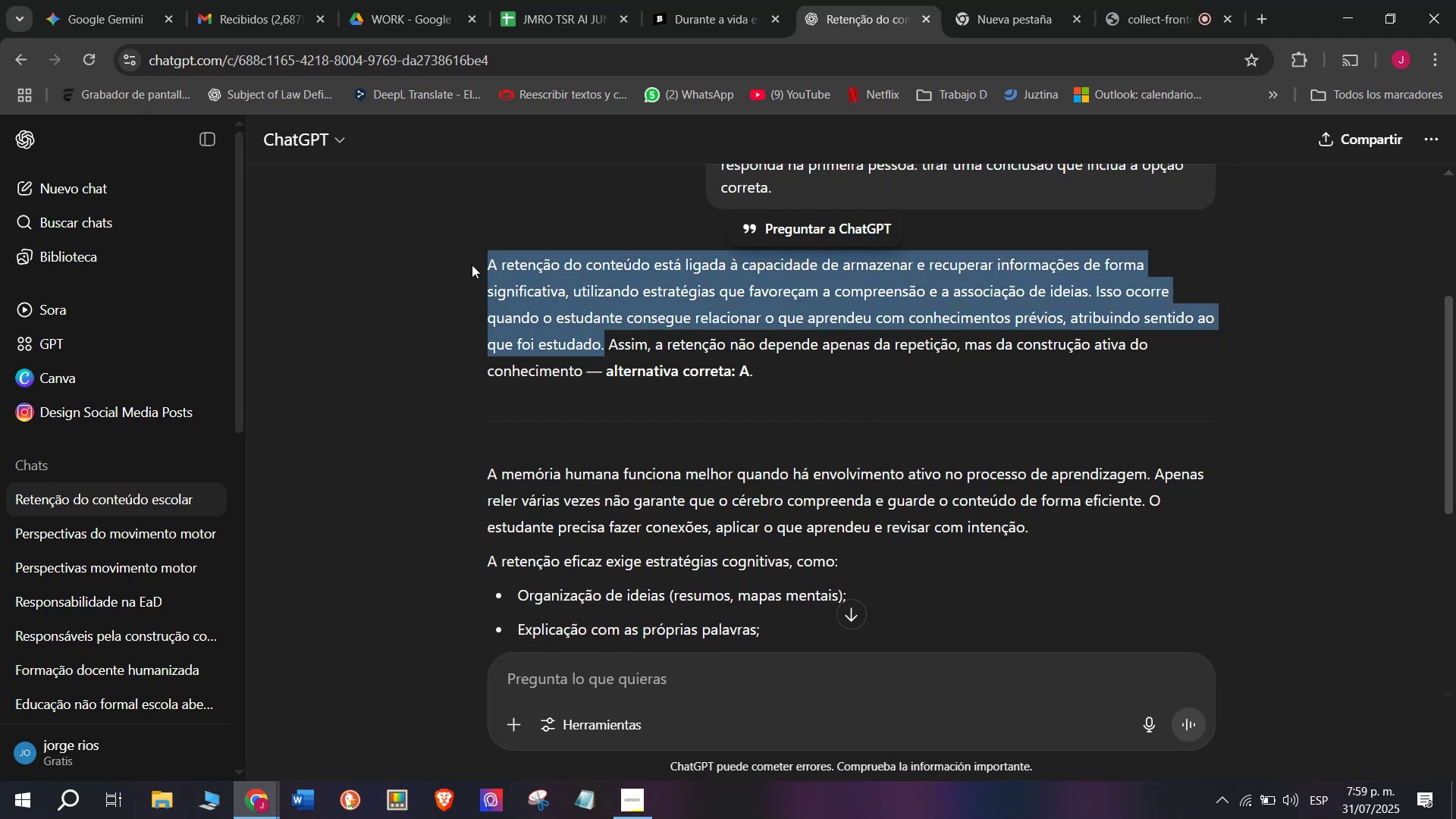 
key(Control+C)
 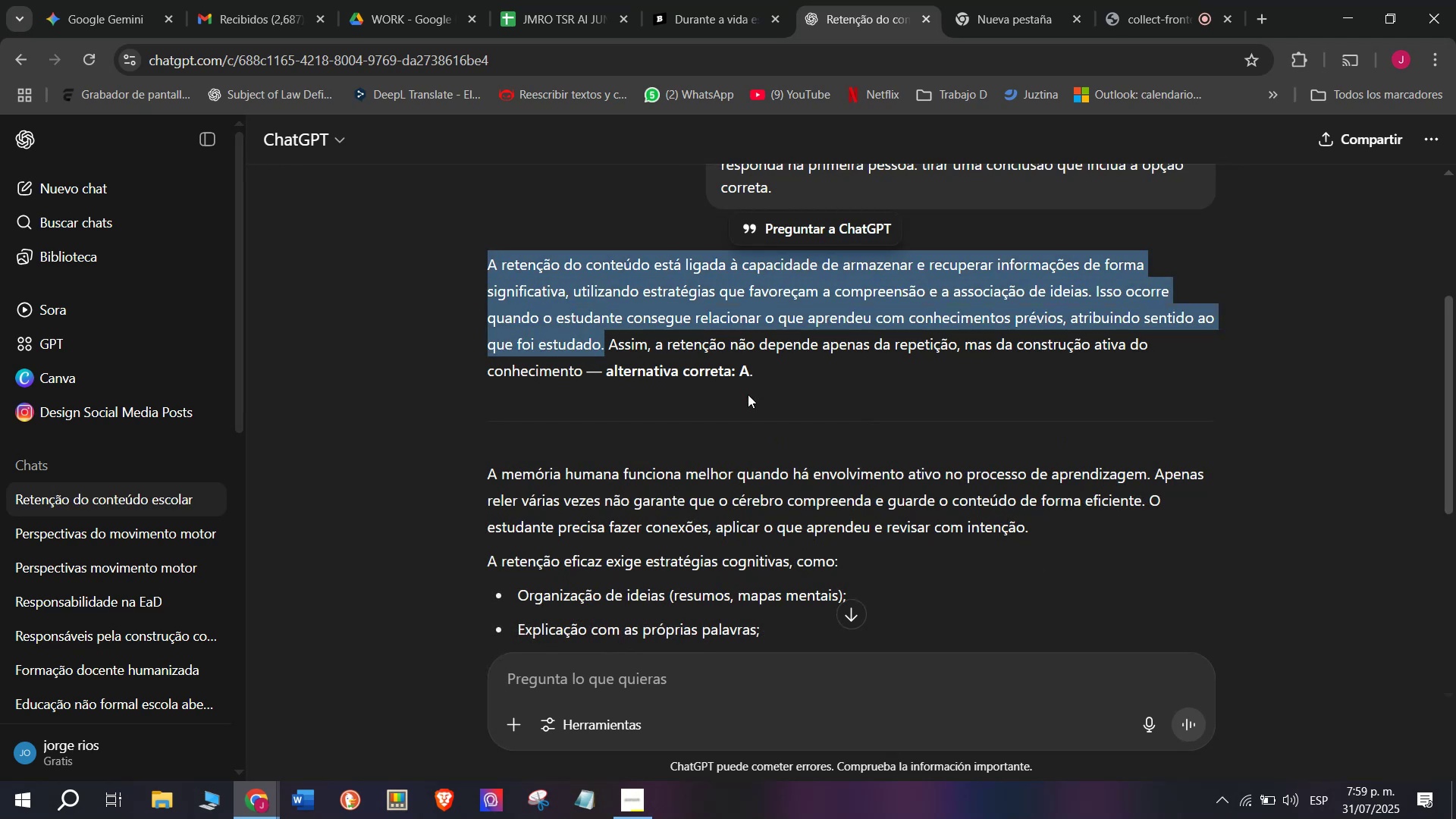 
scroll: coordinate [748, 394], scroll_direction: down, amount: 1.0
 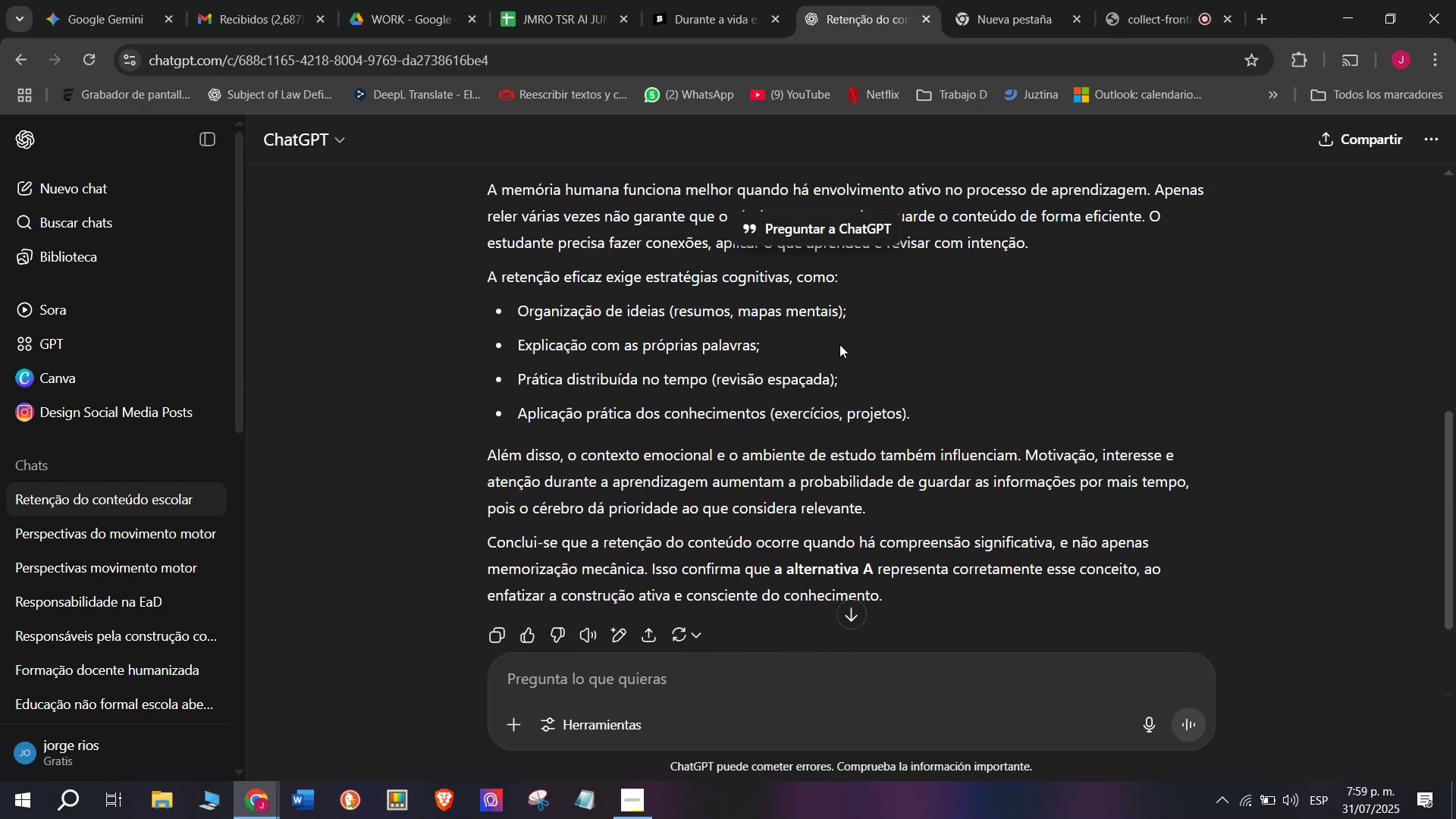 
left_click_drag(start_coordinate=[930, 410], to_coordinate=[487, 201])
 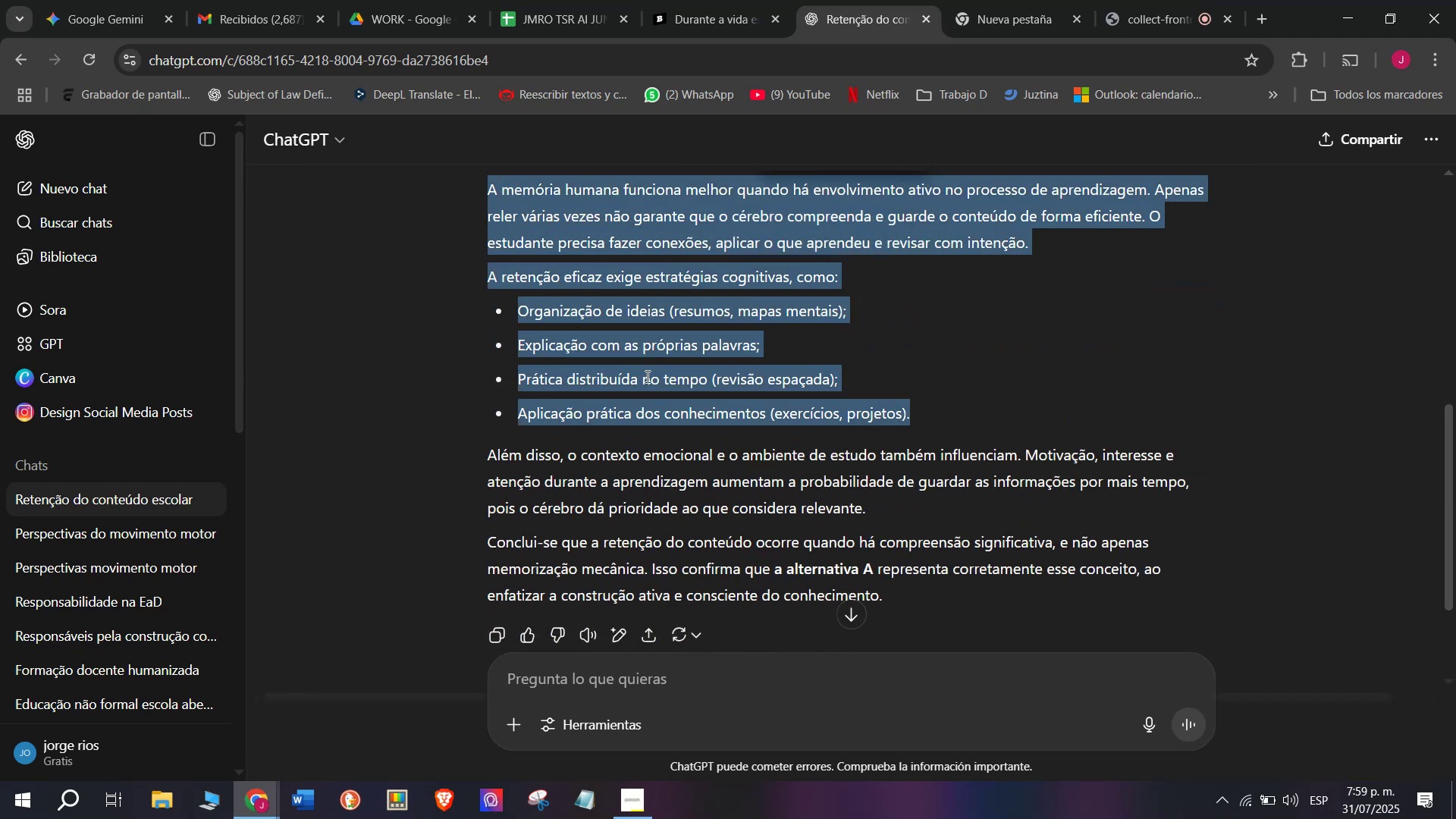 
scroll: coordinate [646, 376], scroll_direction: up, amount: 1.0
 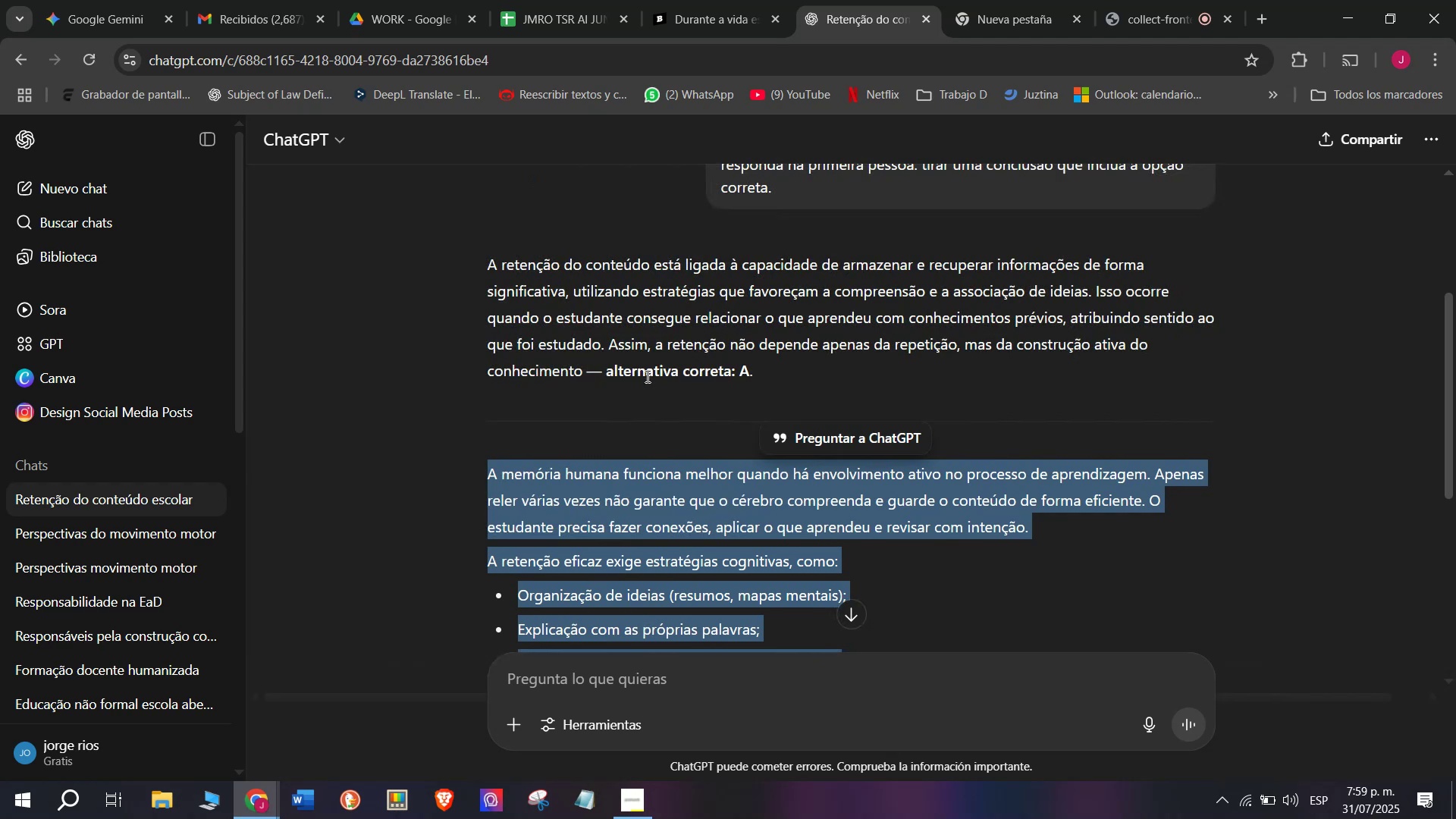 
key(Control+C)
 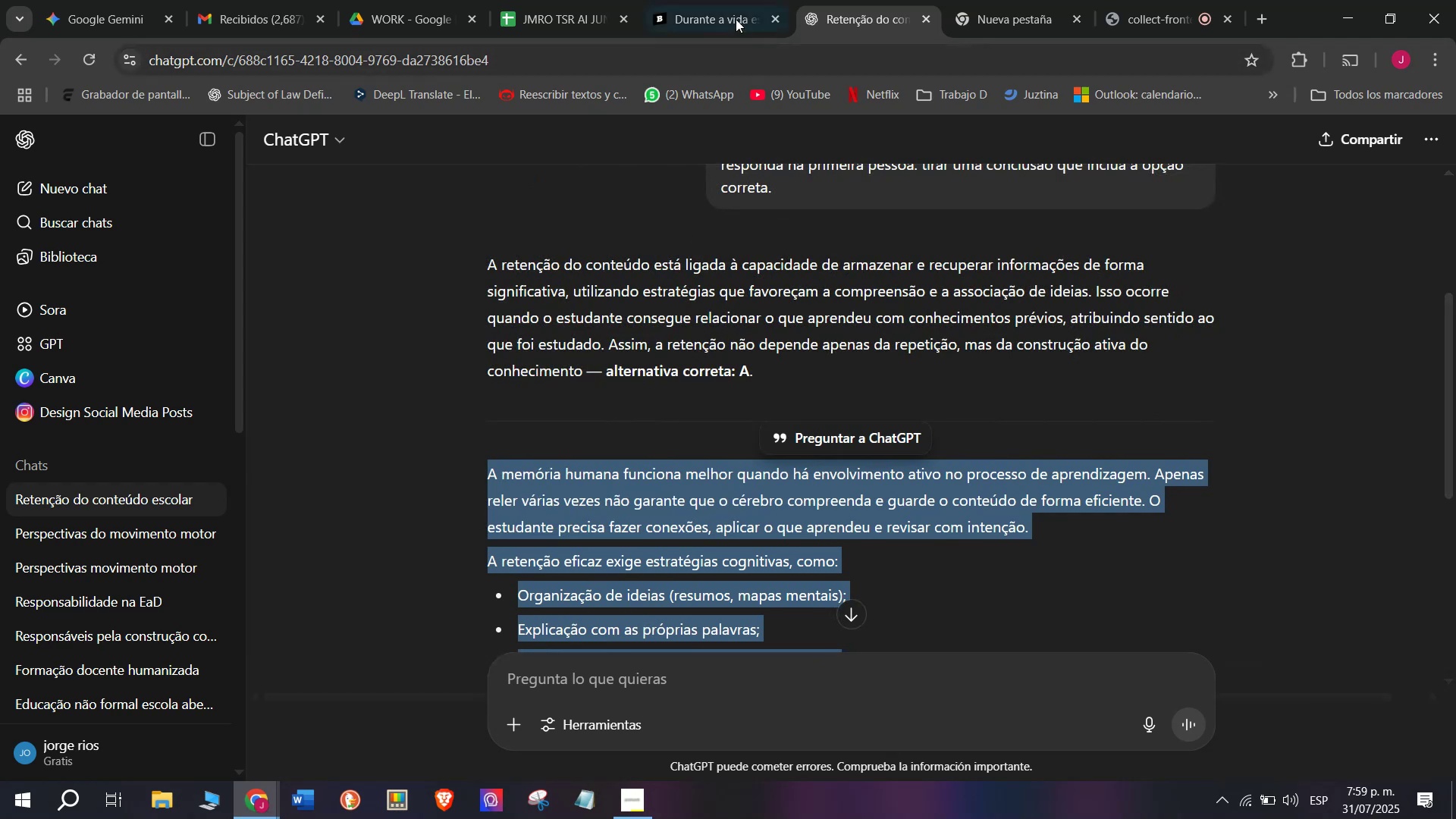 
left_click([685, 0])
 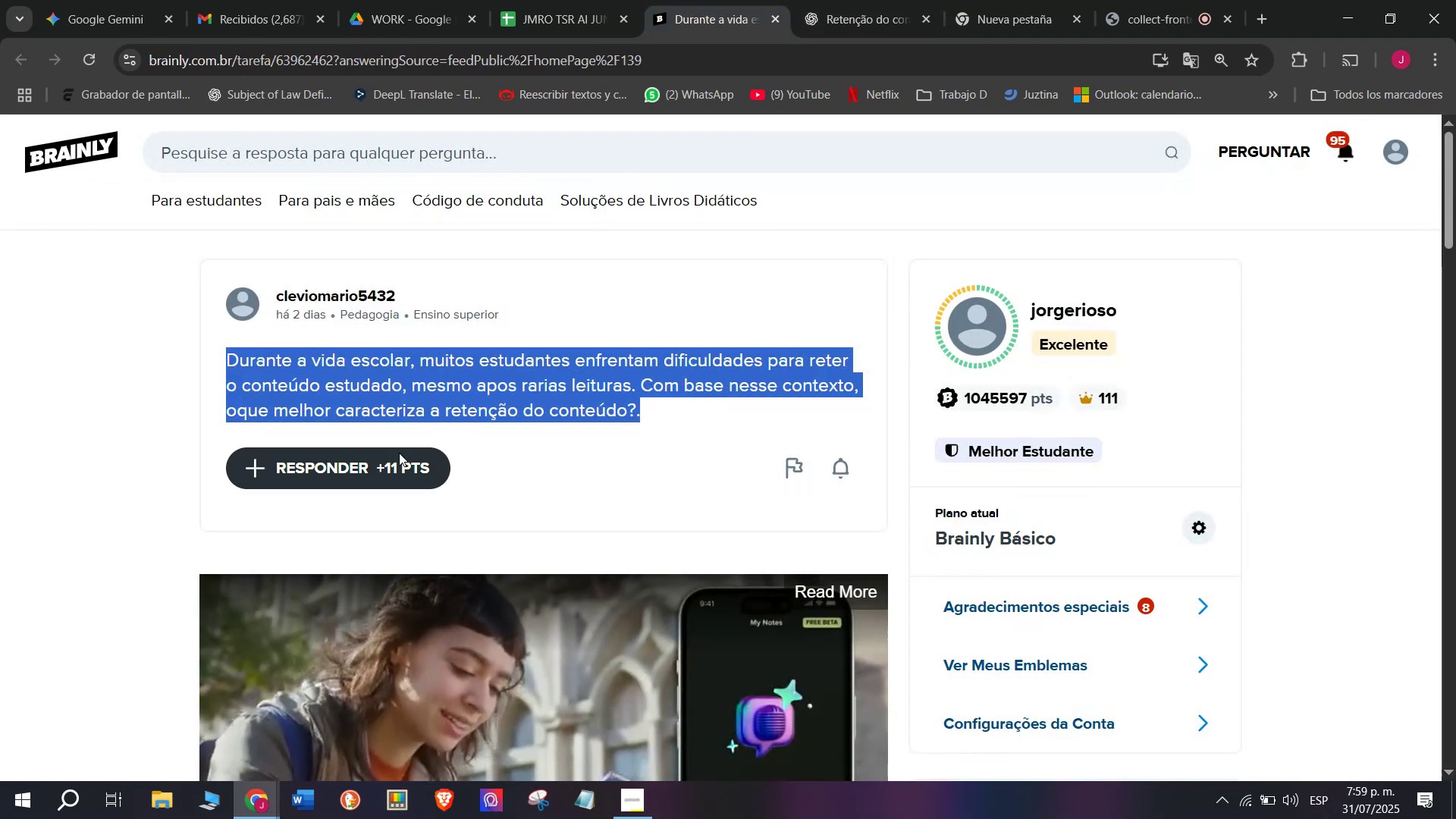 
left_click([390, 460])
 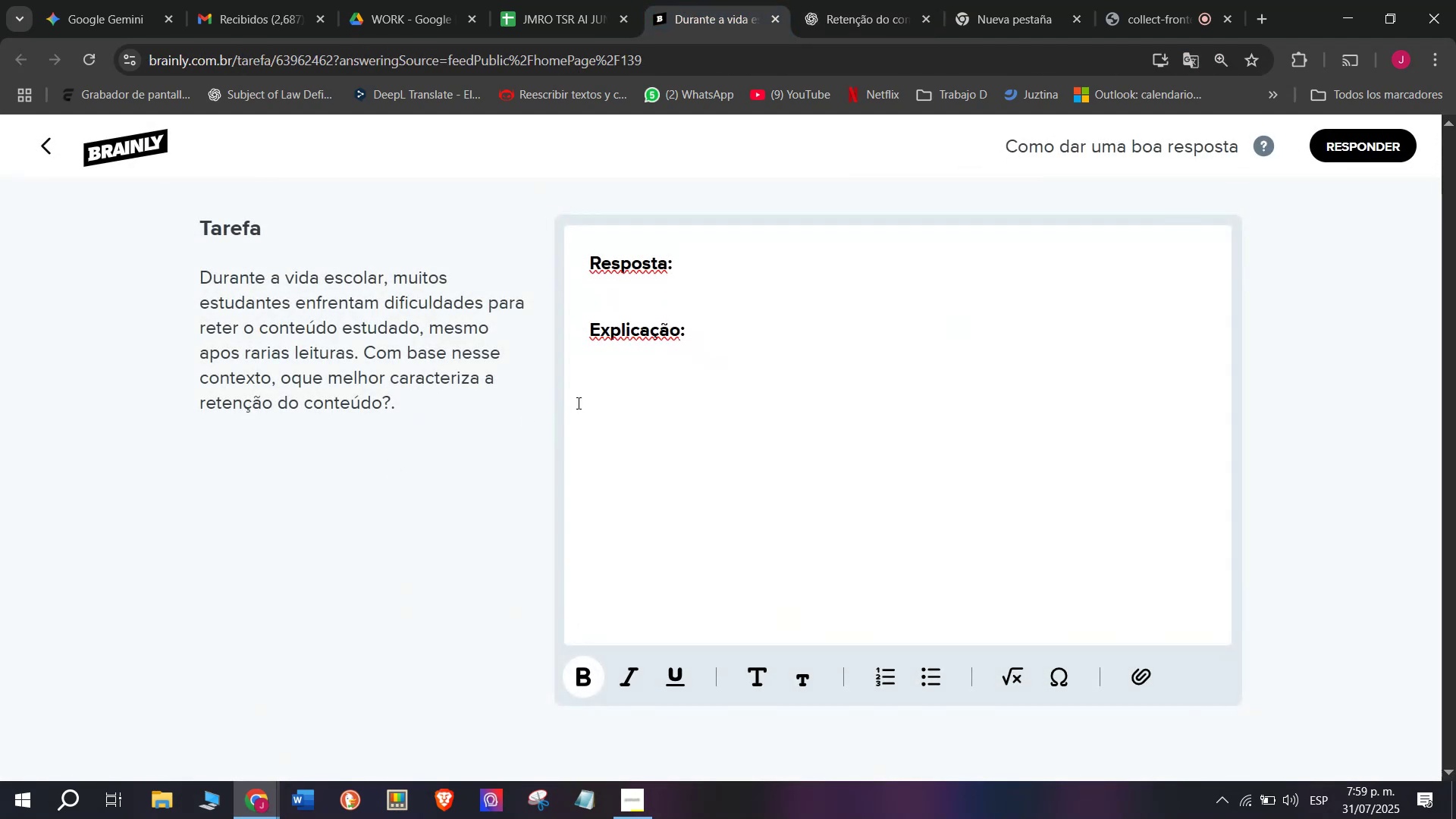 
left_click_drag(start_coordinate=[765, 347], to_coordinate=[535, 224])
 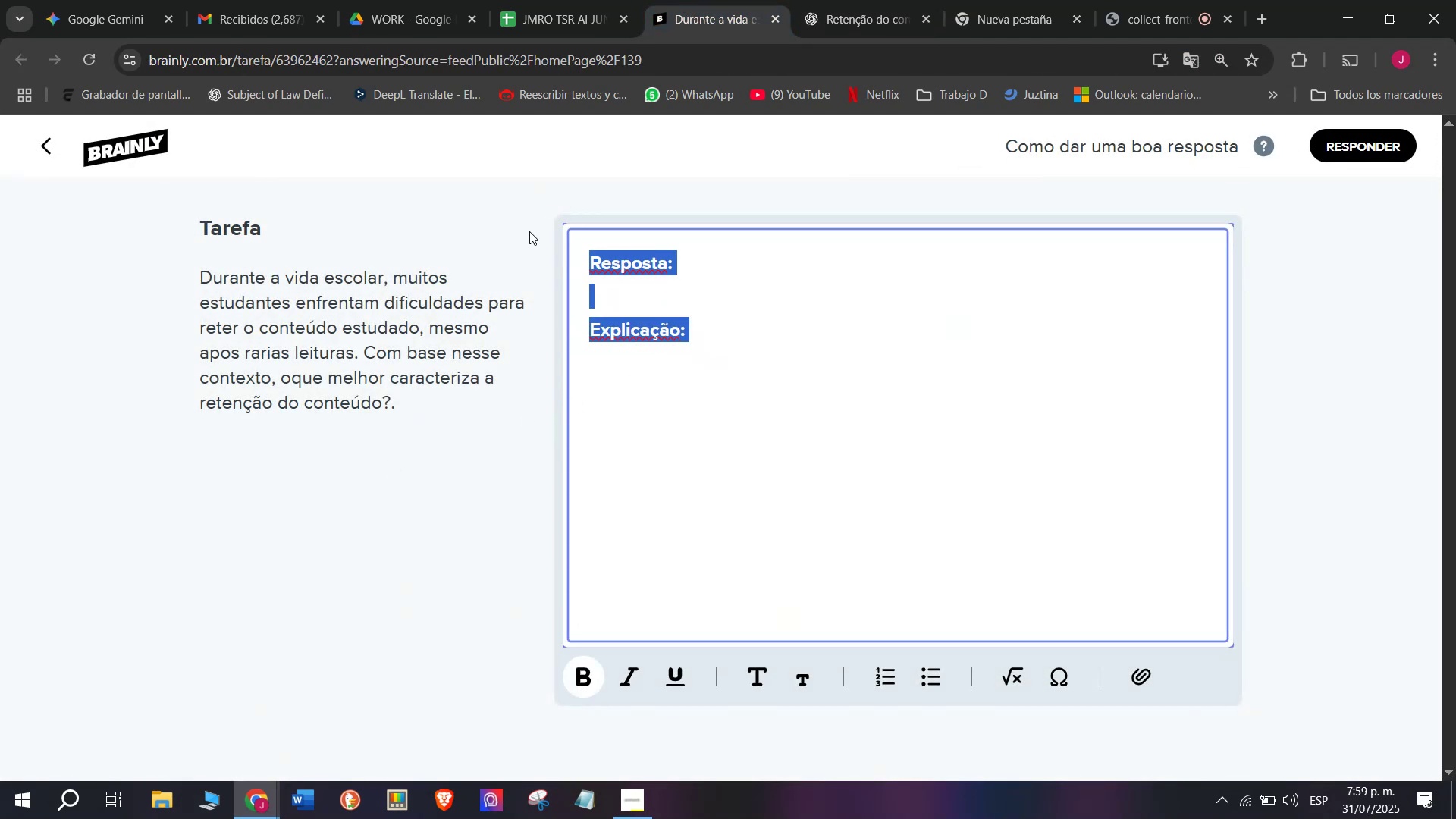 
key(Meta+V)
 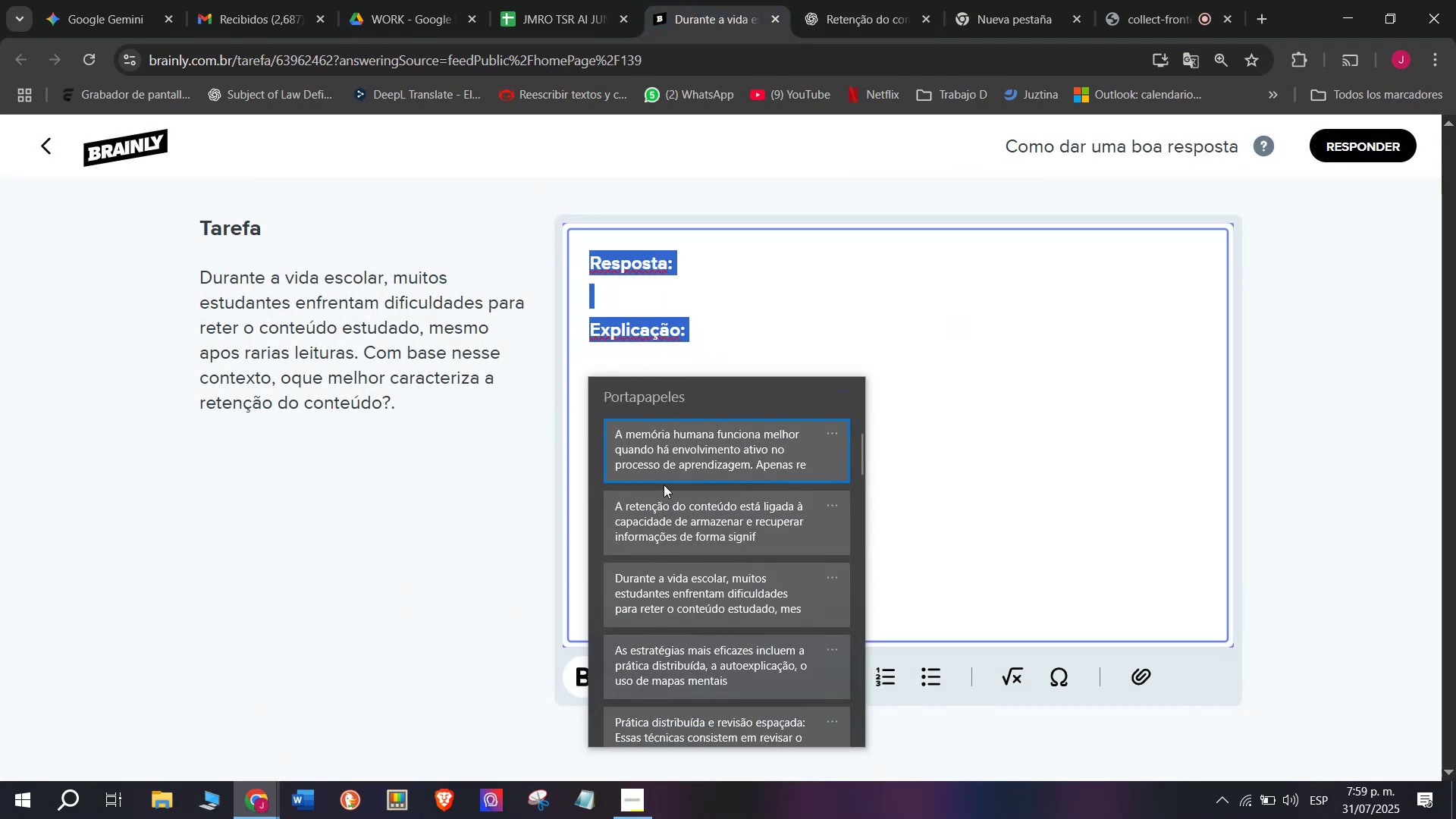 
left_click([657, 529])
 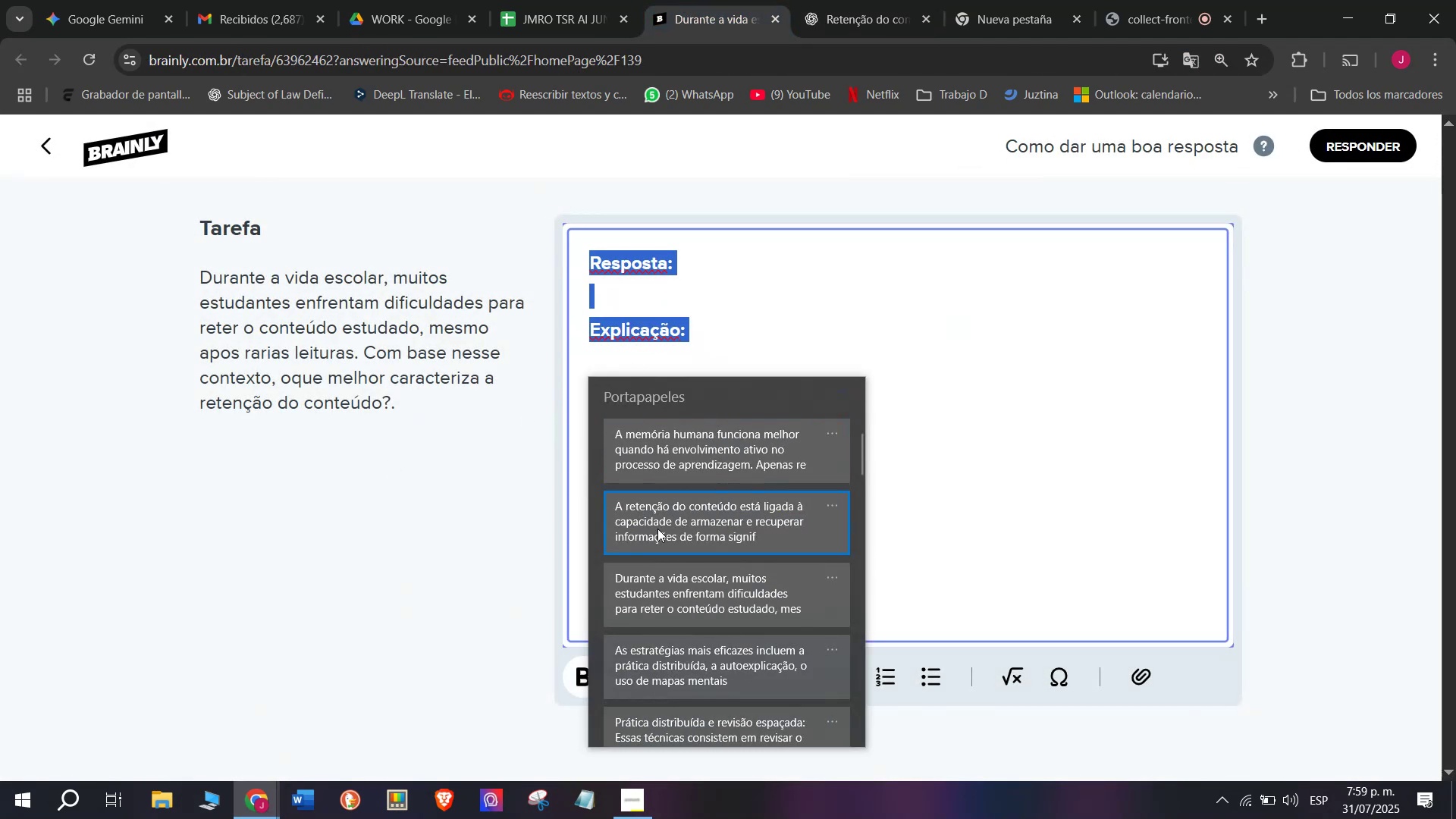 
key(Control+ControlLeft)
 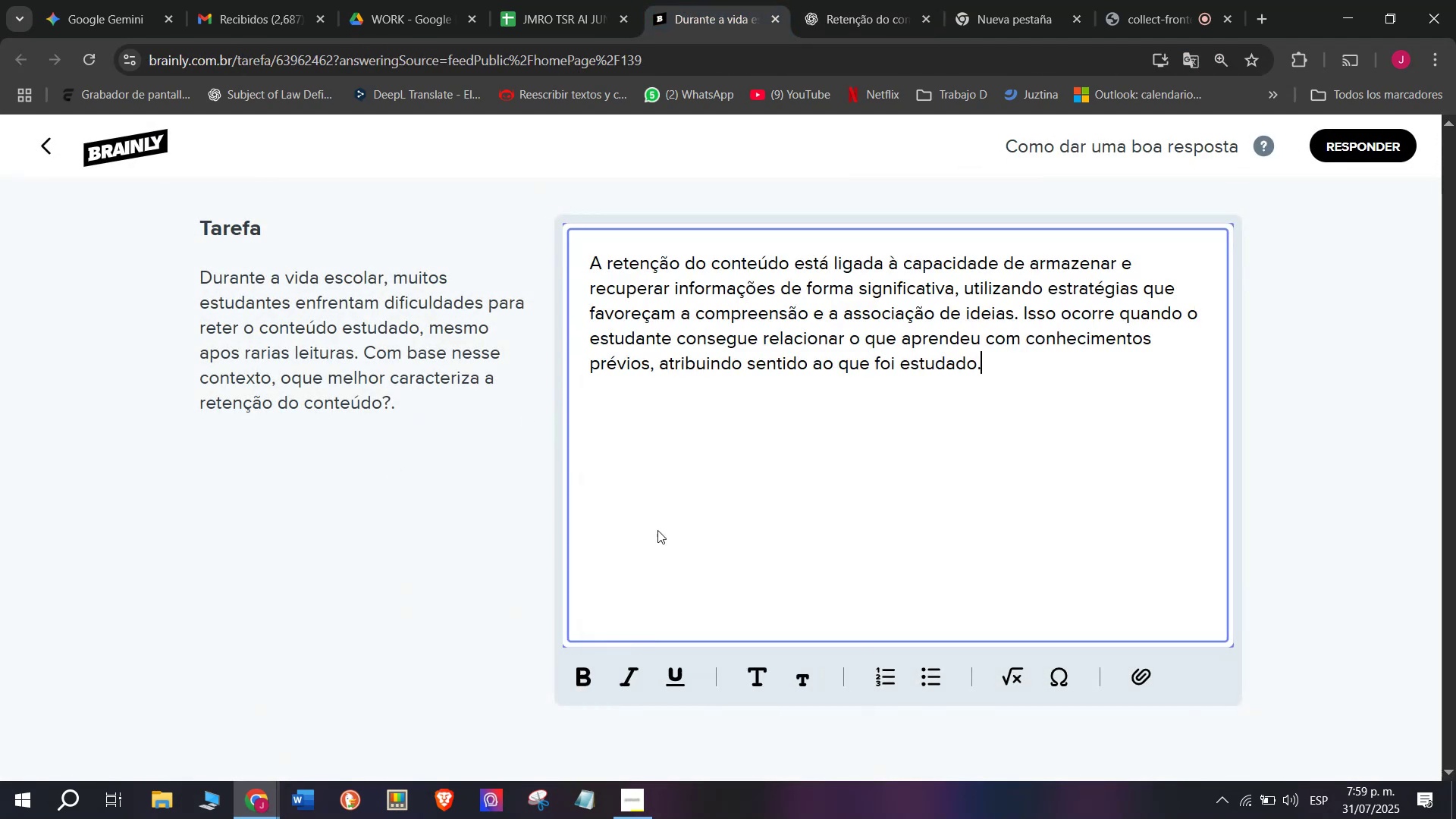 
key(Control+V)
 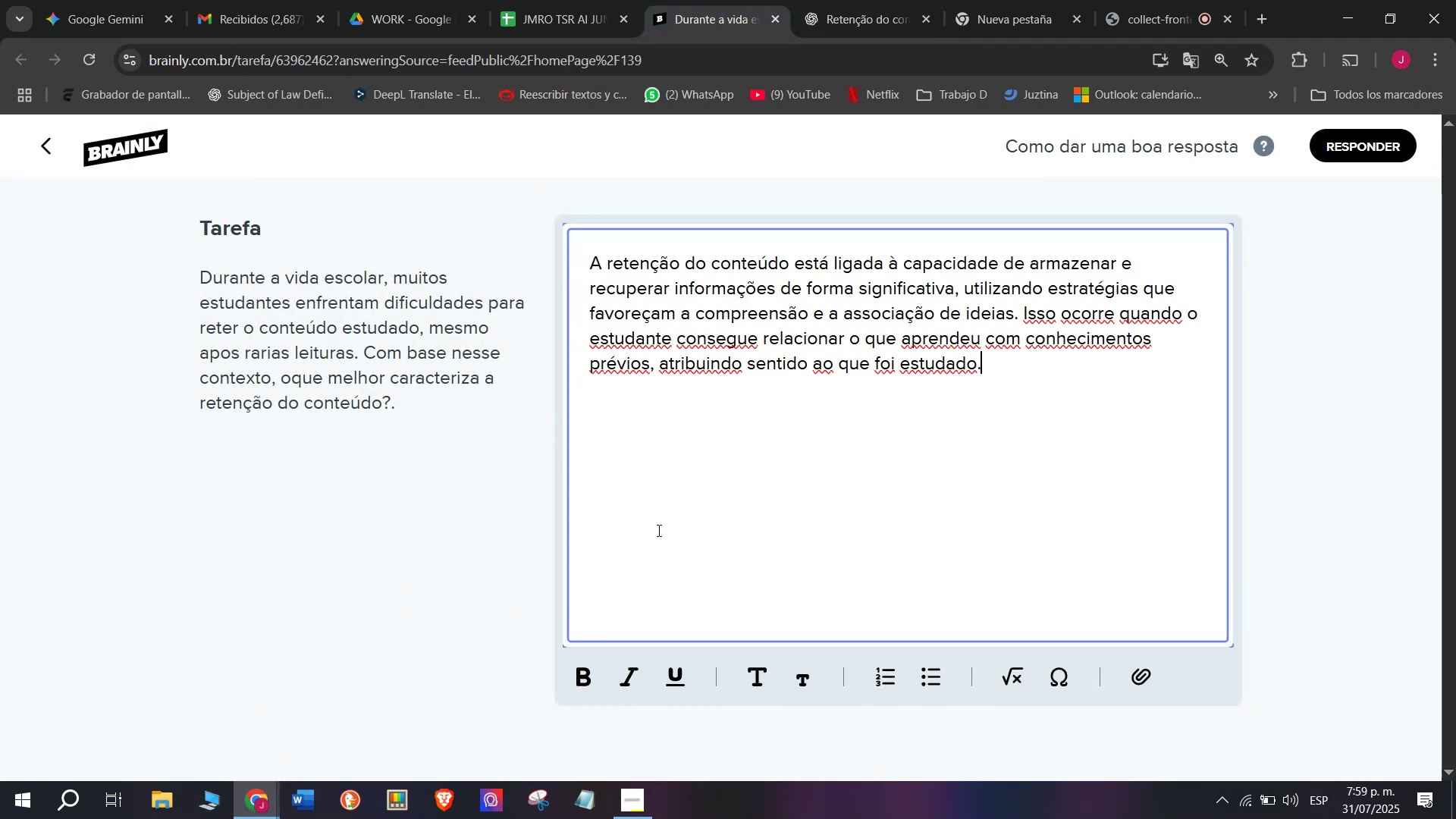 
key(Enter)
 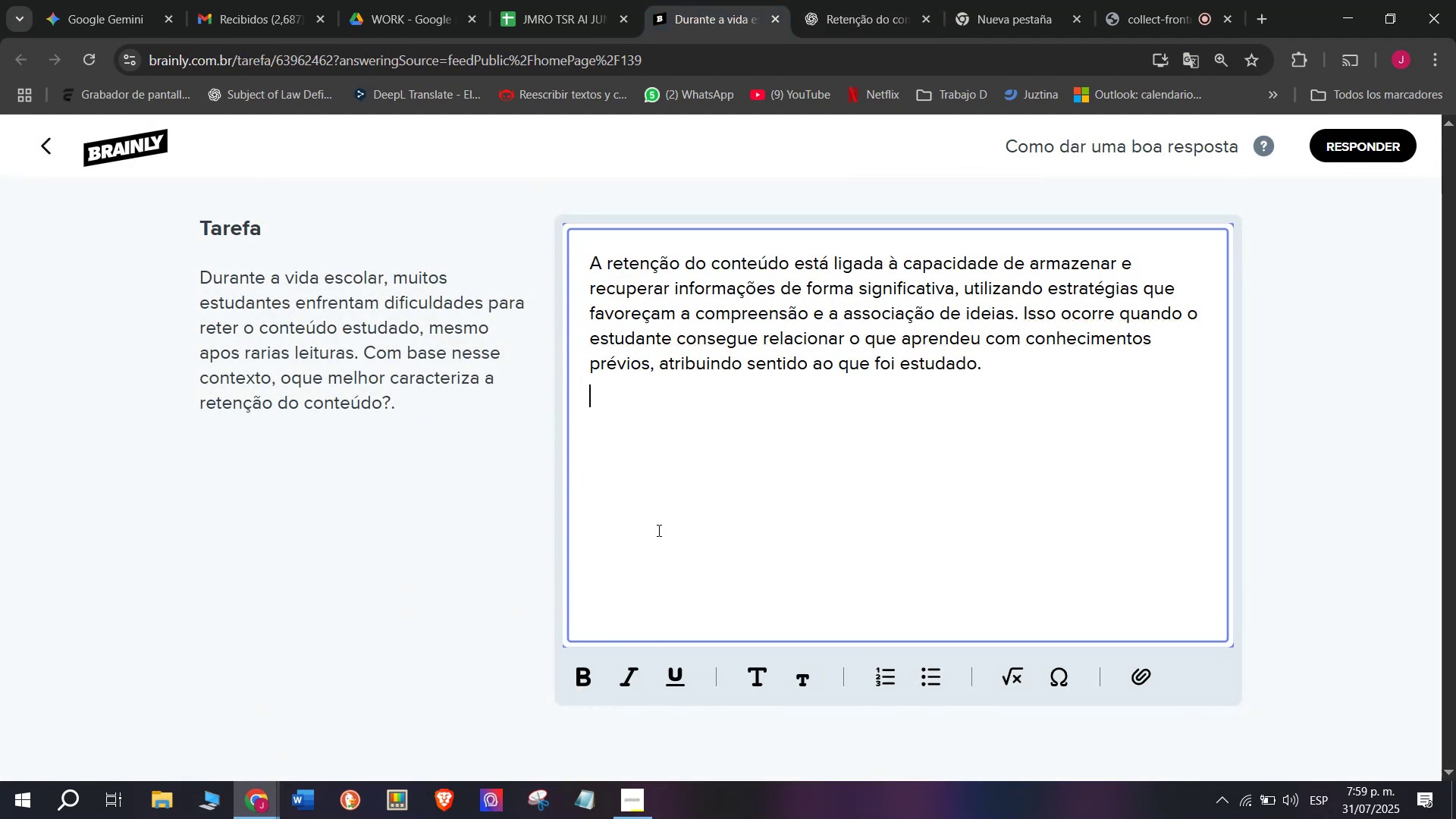 
key(Enter)
 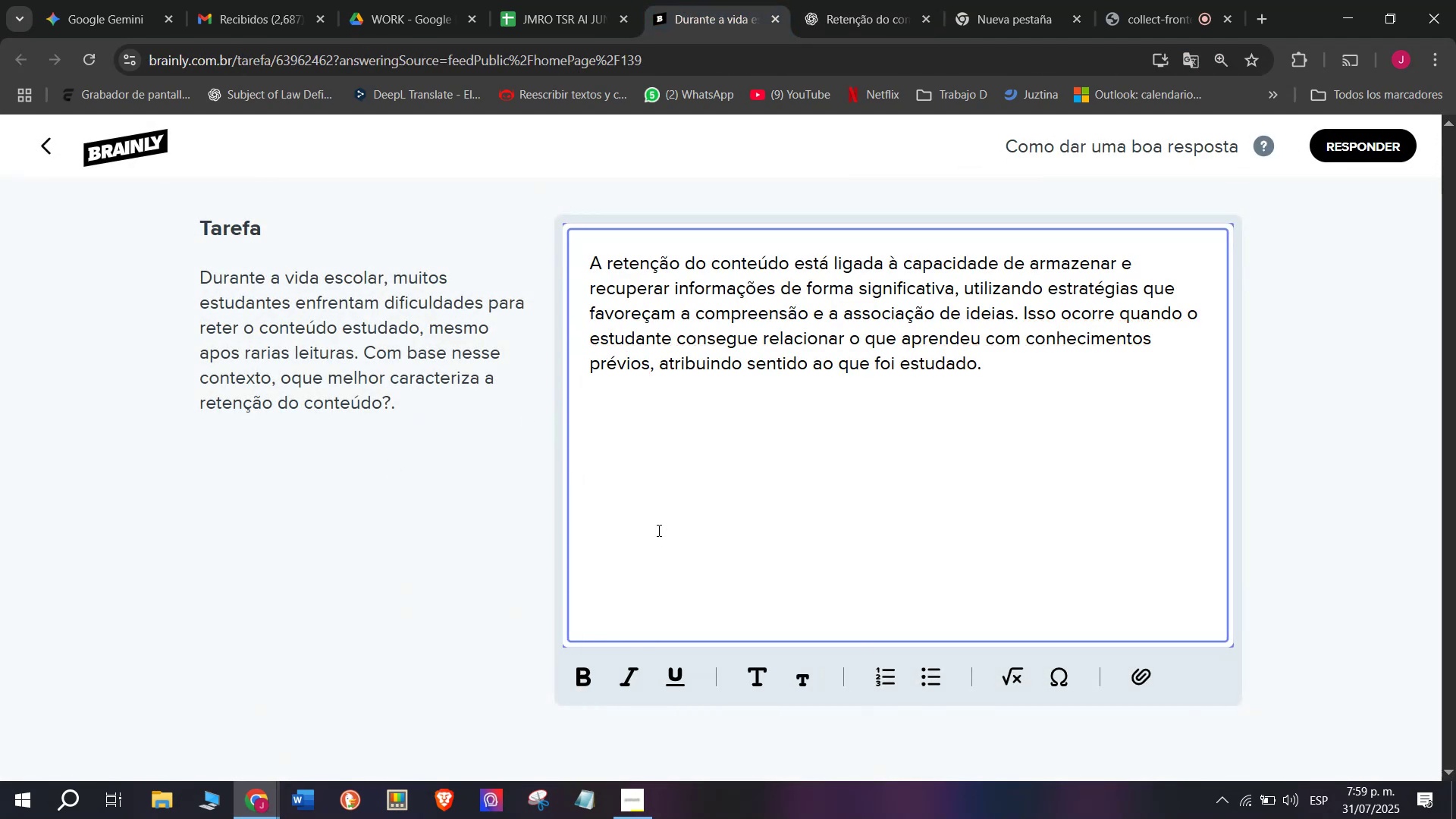 
key(Meta+V)
 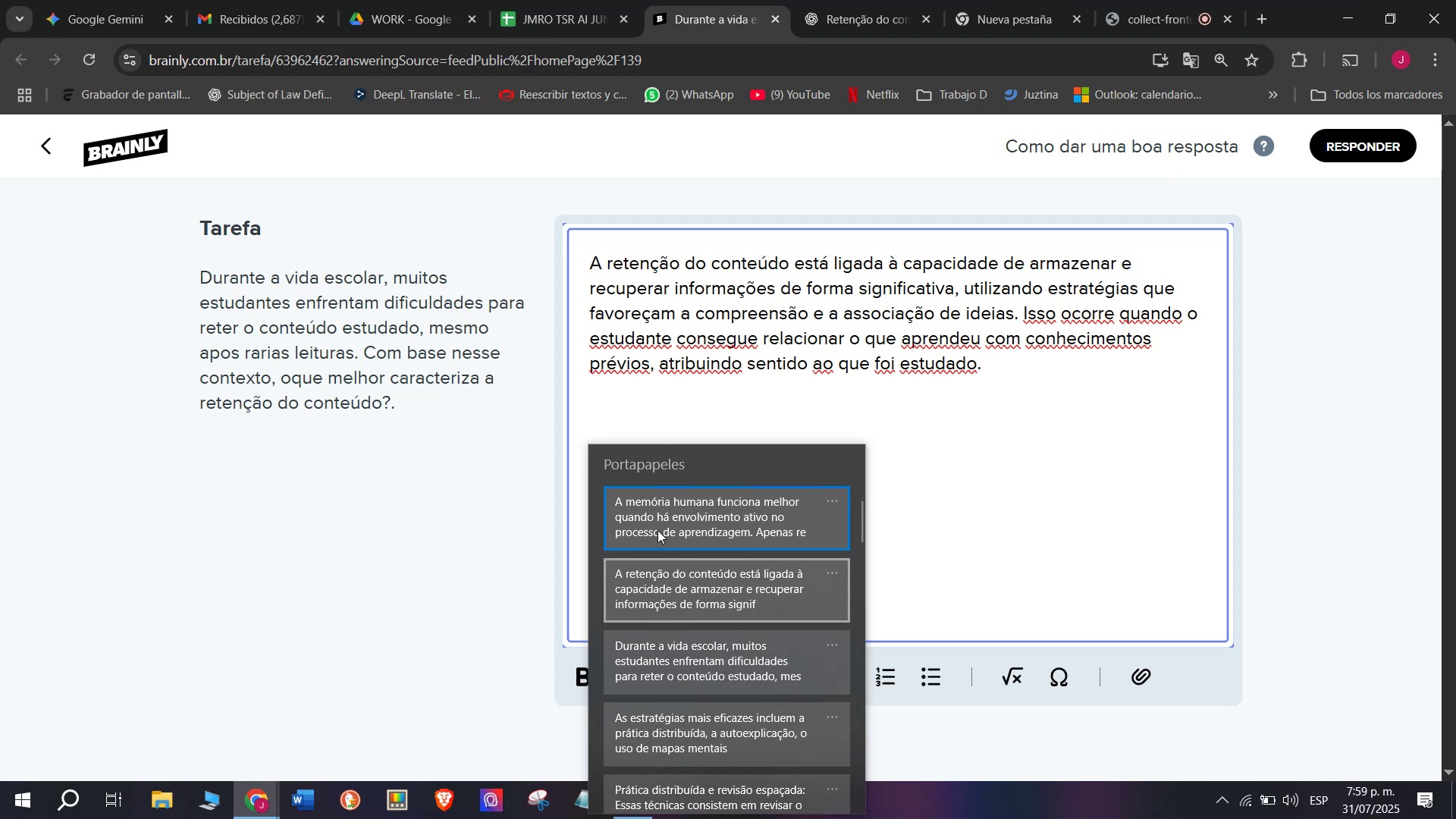 
left_click([663, 513])
 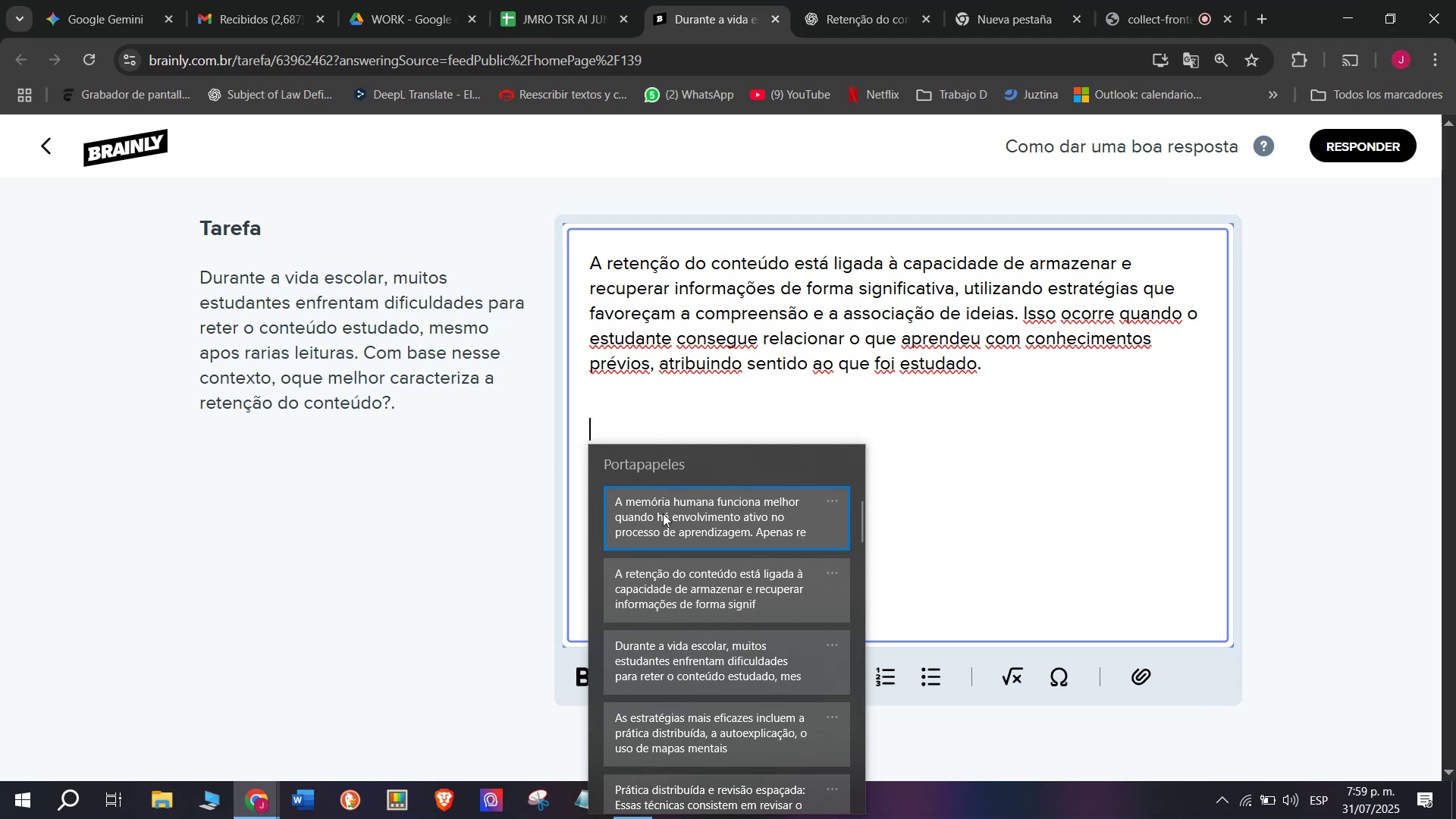 
key(Control+ControlLeft)
 